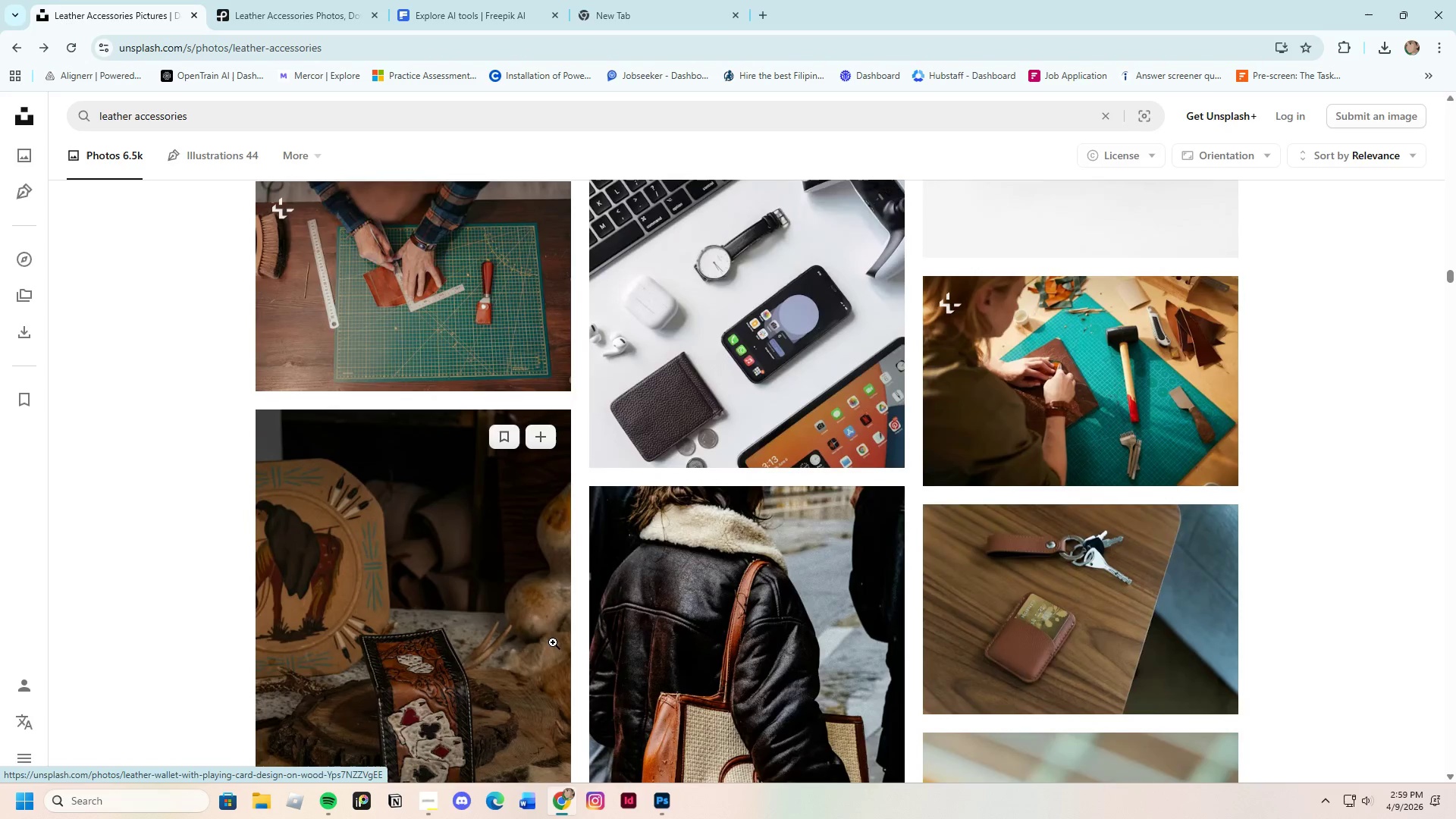 
scroll: coordinate [741, 595], scroll_direction: down, amount: 36.0
 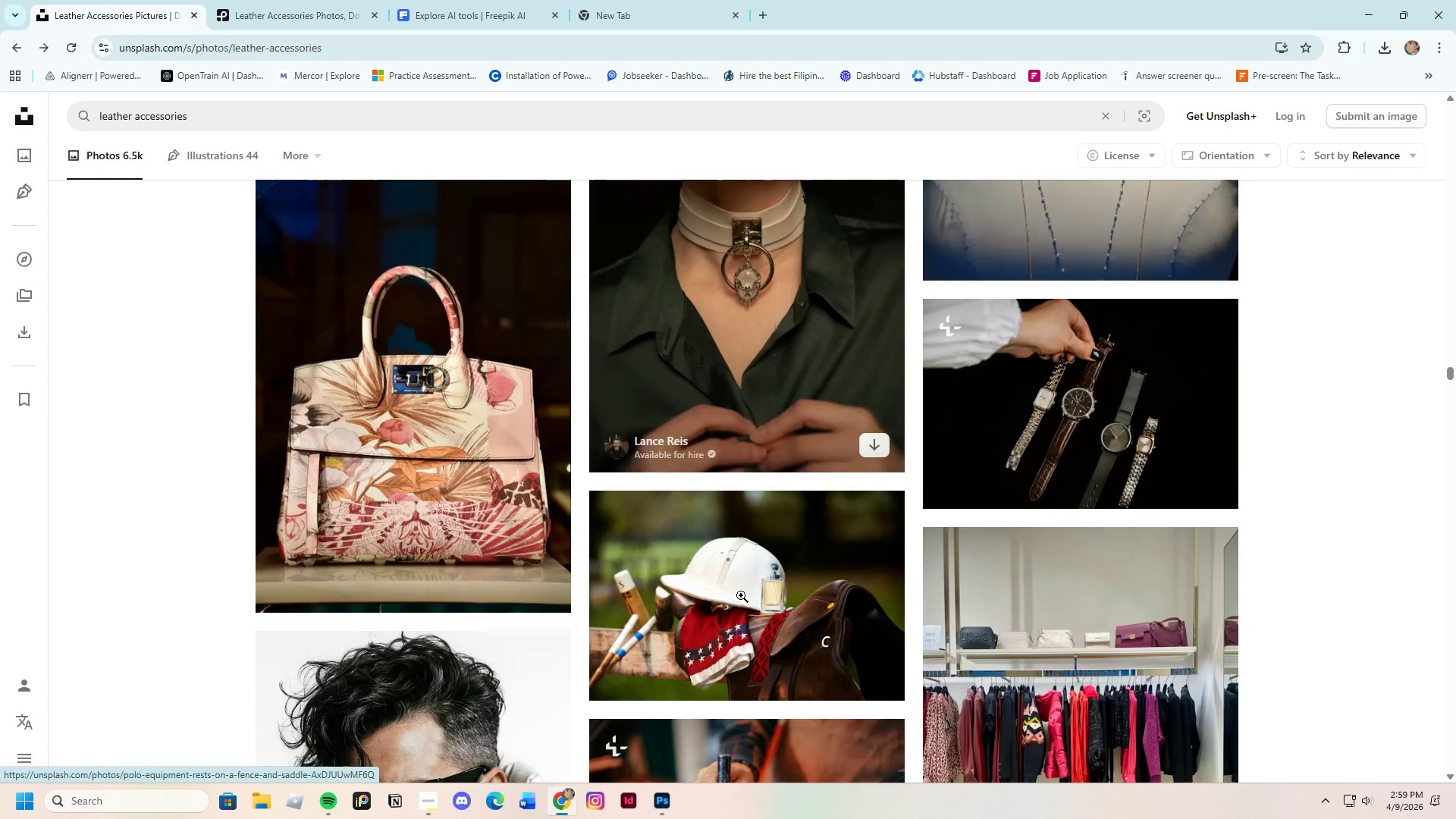 
scroll: coordinate [748, 585], scroll_direction: down, amount: 28.0
 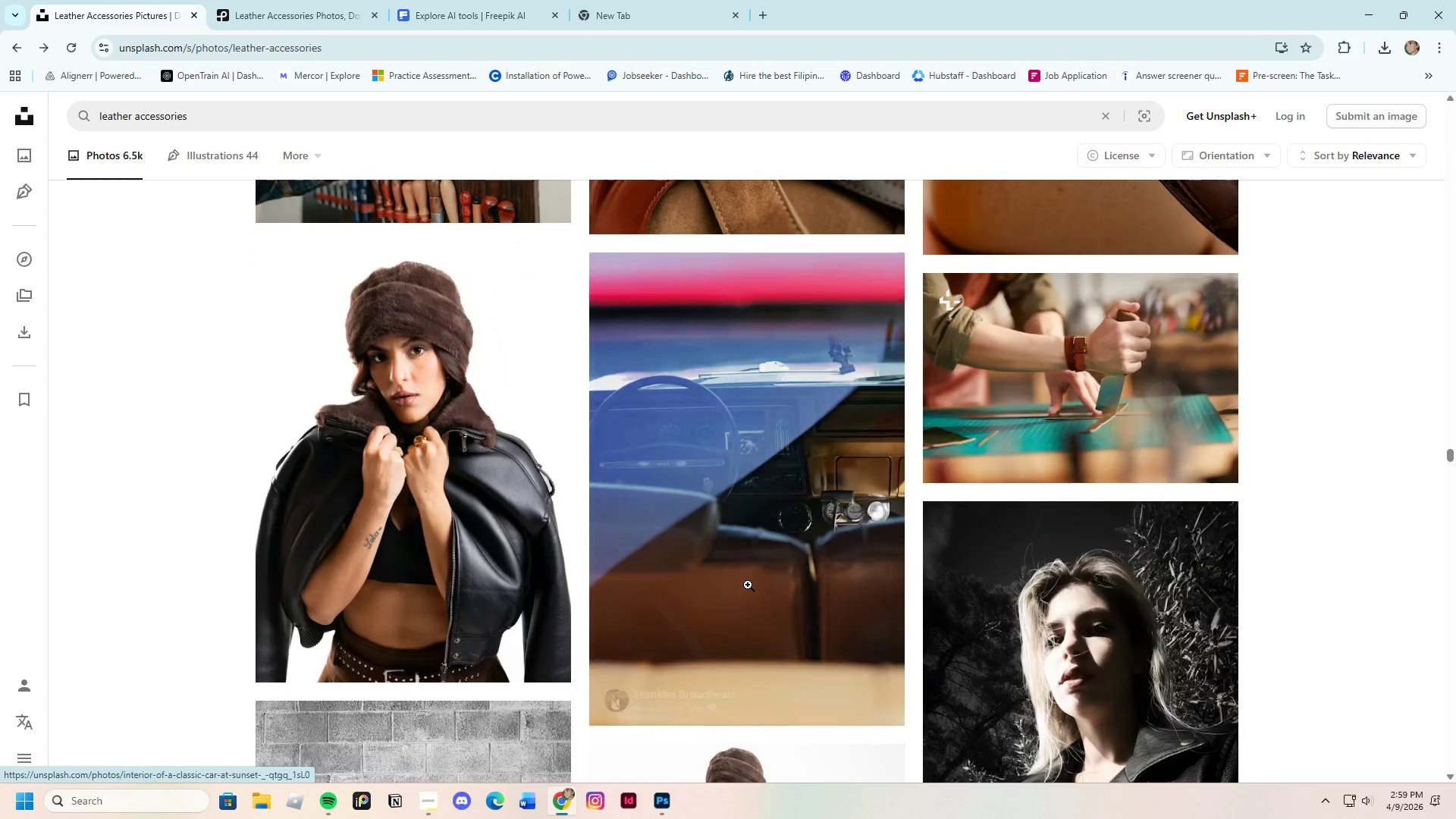 
scroll: coordinate [728, 588], scroll_direction: down, amount: 39.0
 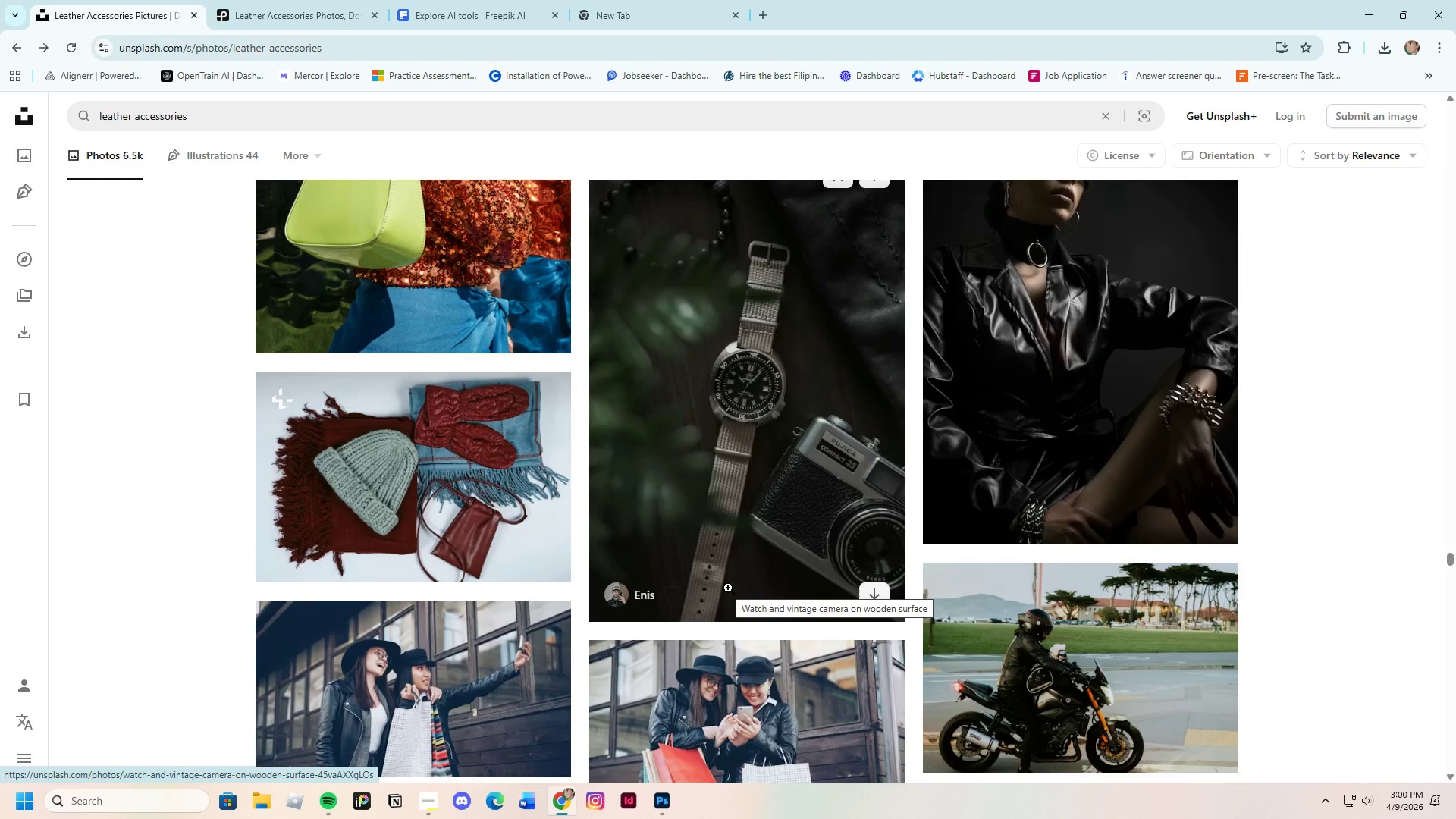 
wait(12.39)
 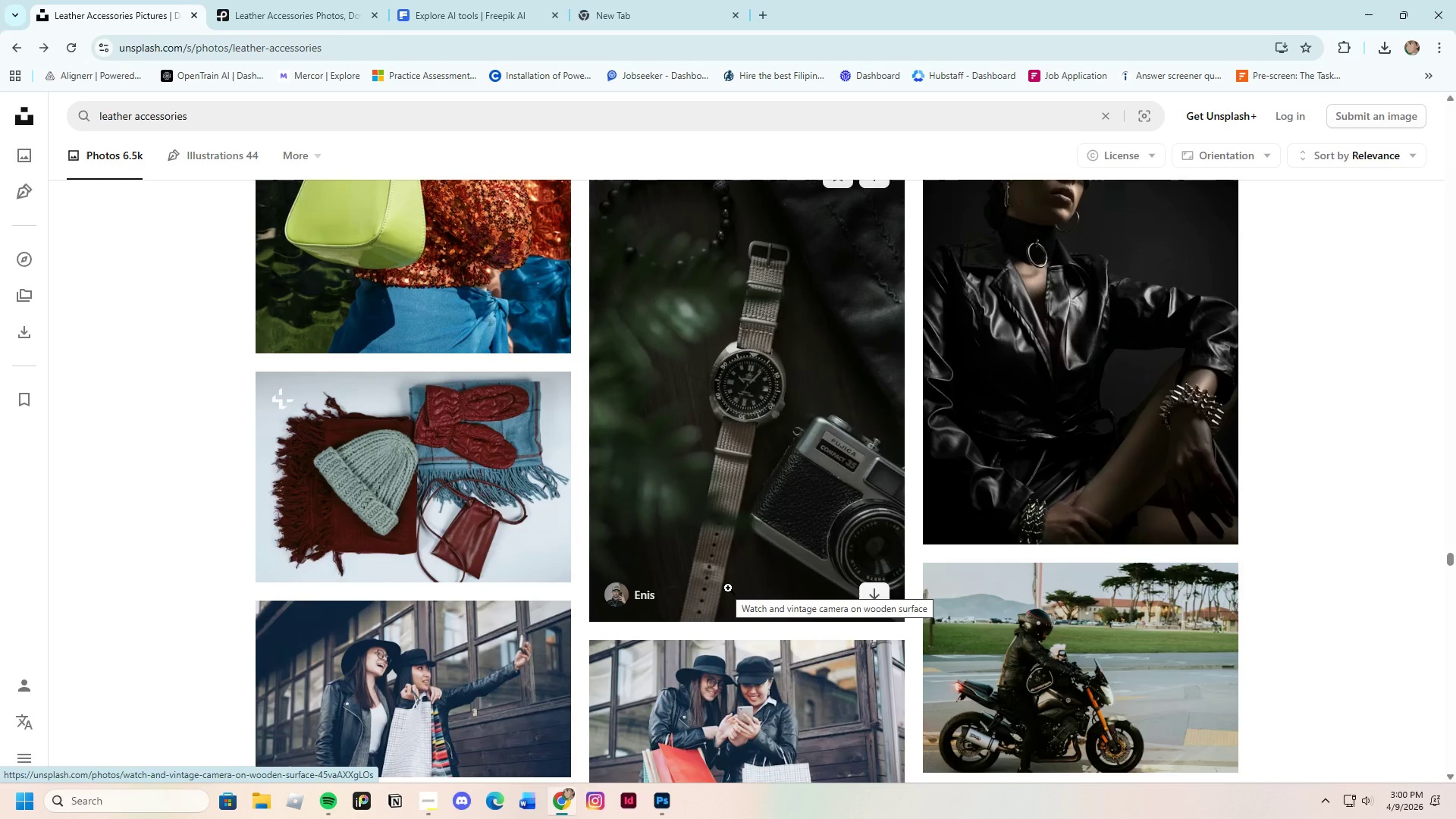 
scroll: coordinate [717, 655], scroll_direction: down, amount: 33.0
 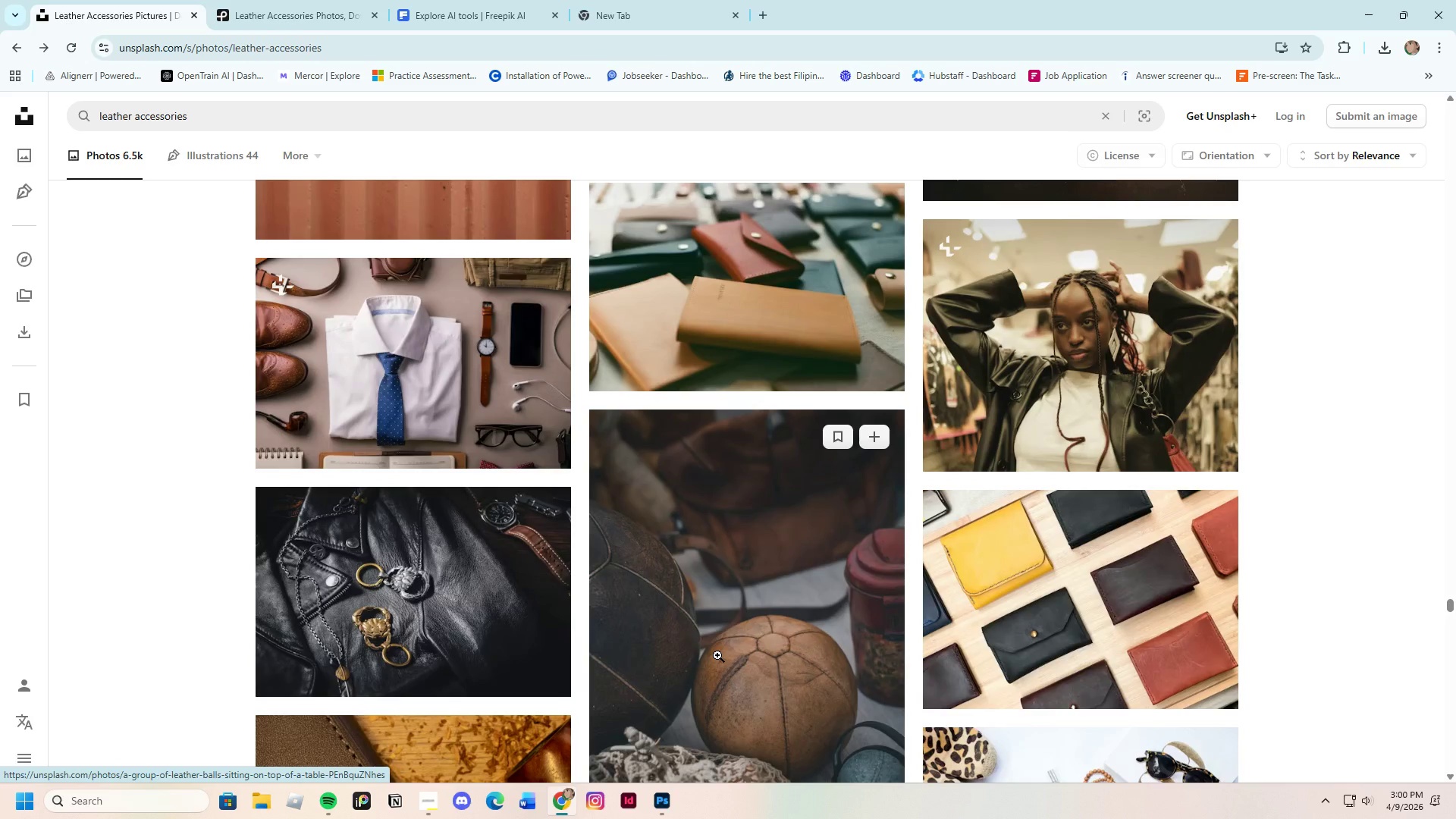 
scroll: coordinate [718, 673], scroll_direction: down, amount: 9.0
 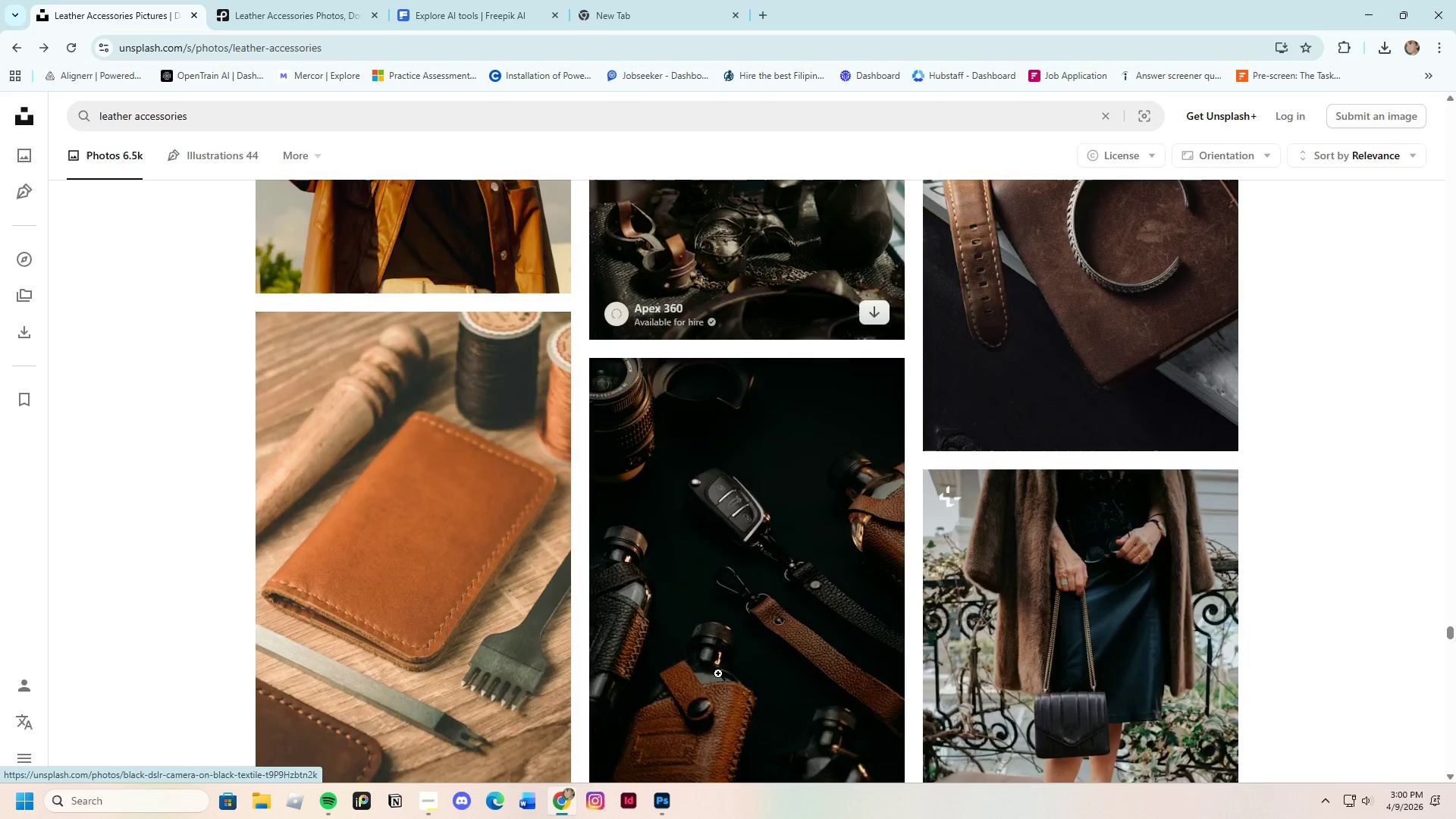 
scroll: coordinate [718, 673], scroll_direction: up, amount: 4.0
 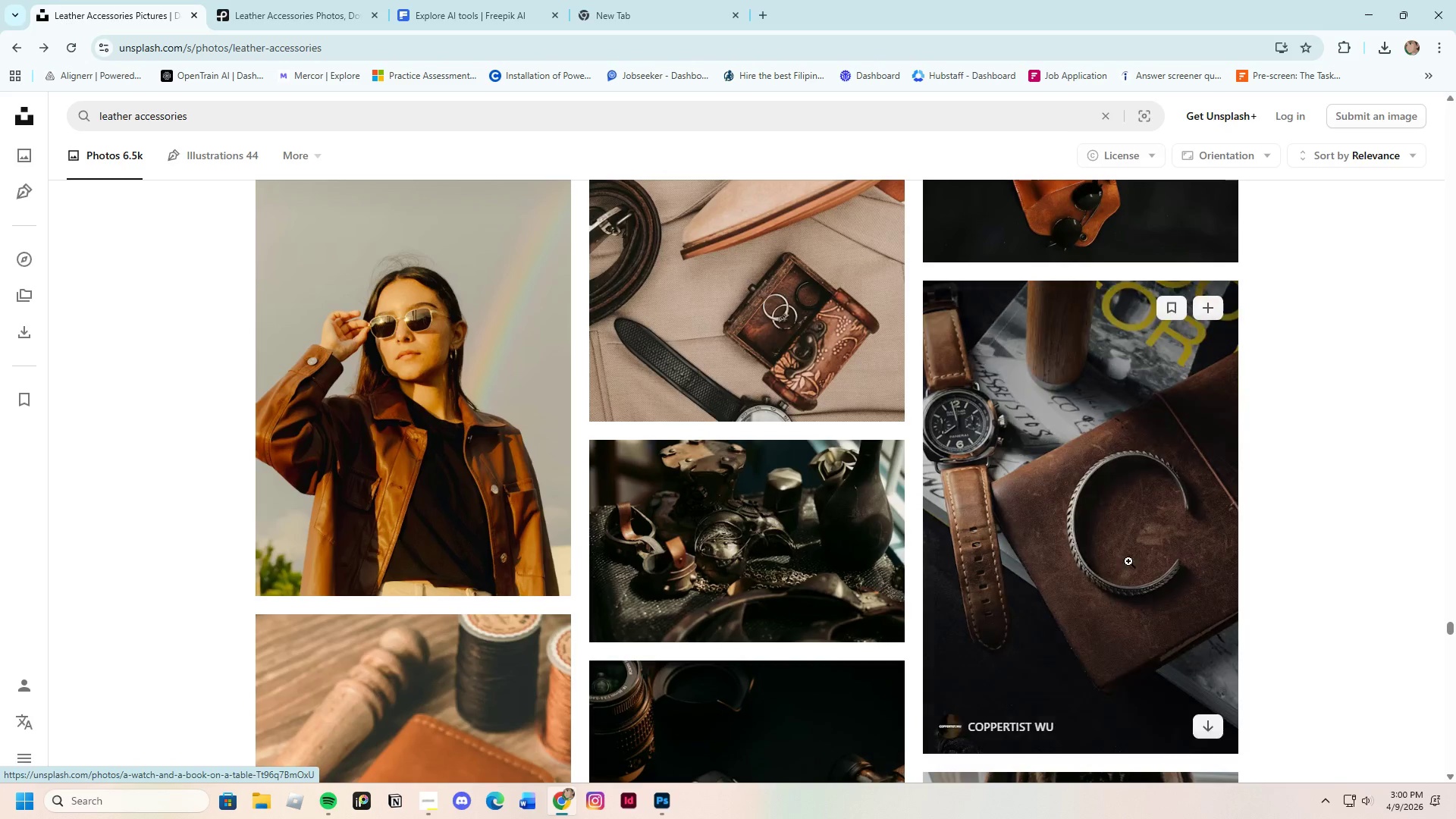 
left_click([1134, 551])
 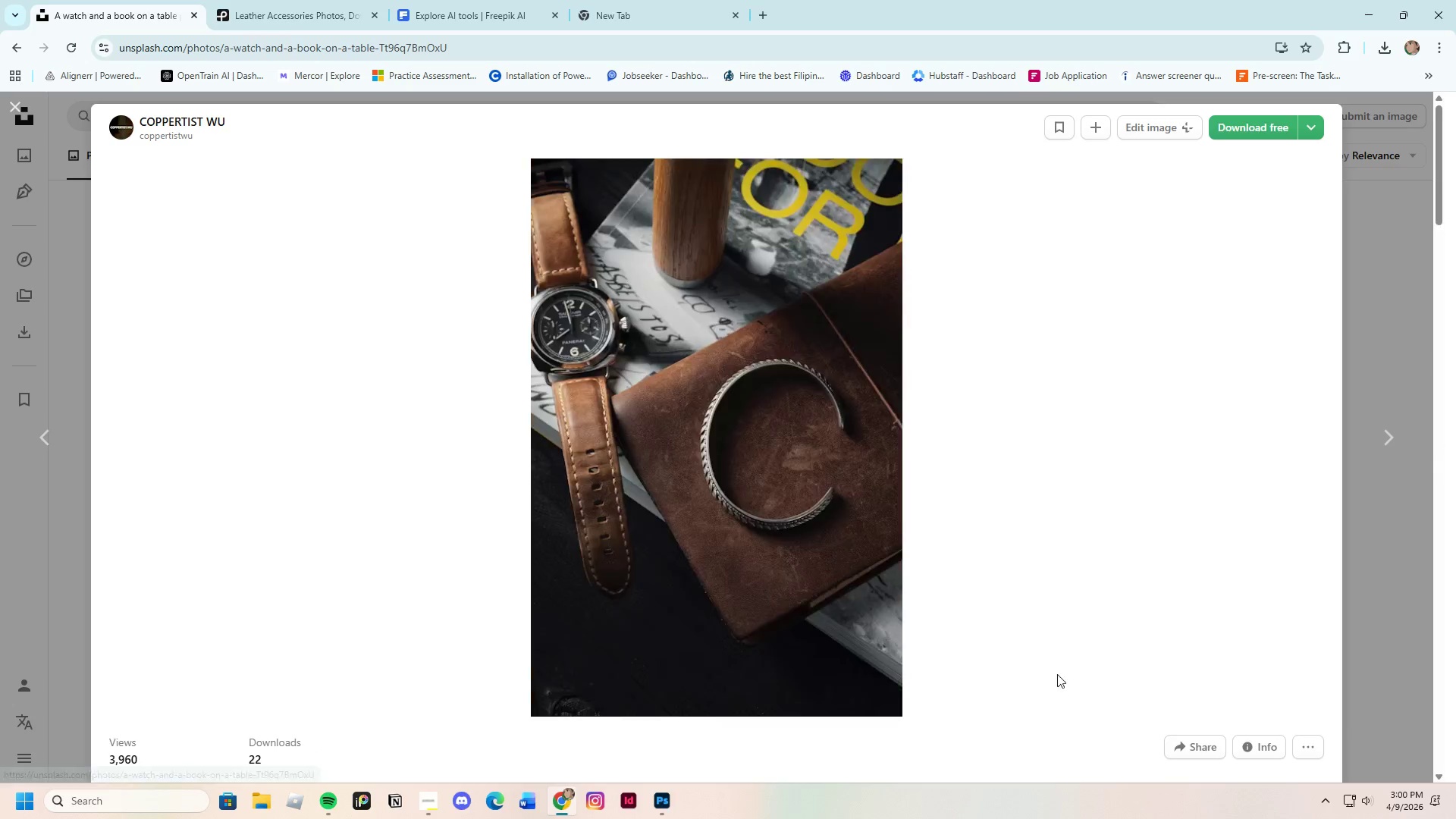 
scroll: coordinate [833, 619], scroll_direction: down, amount: 12.0
 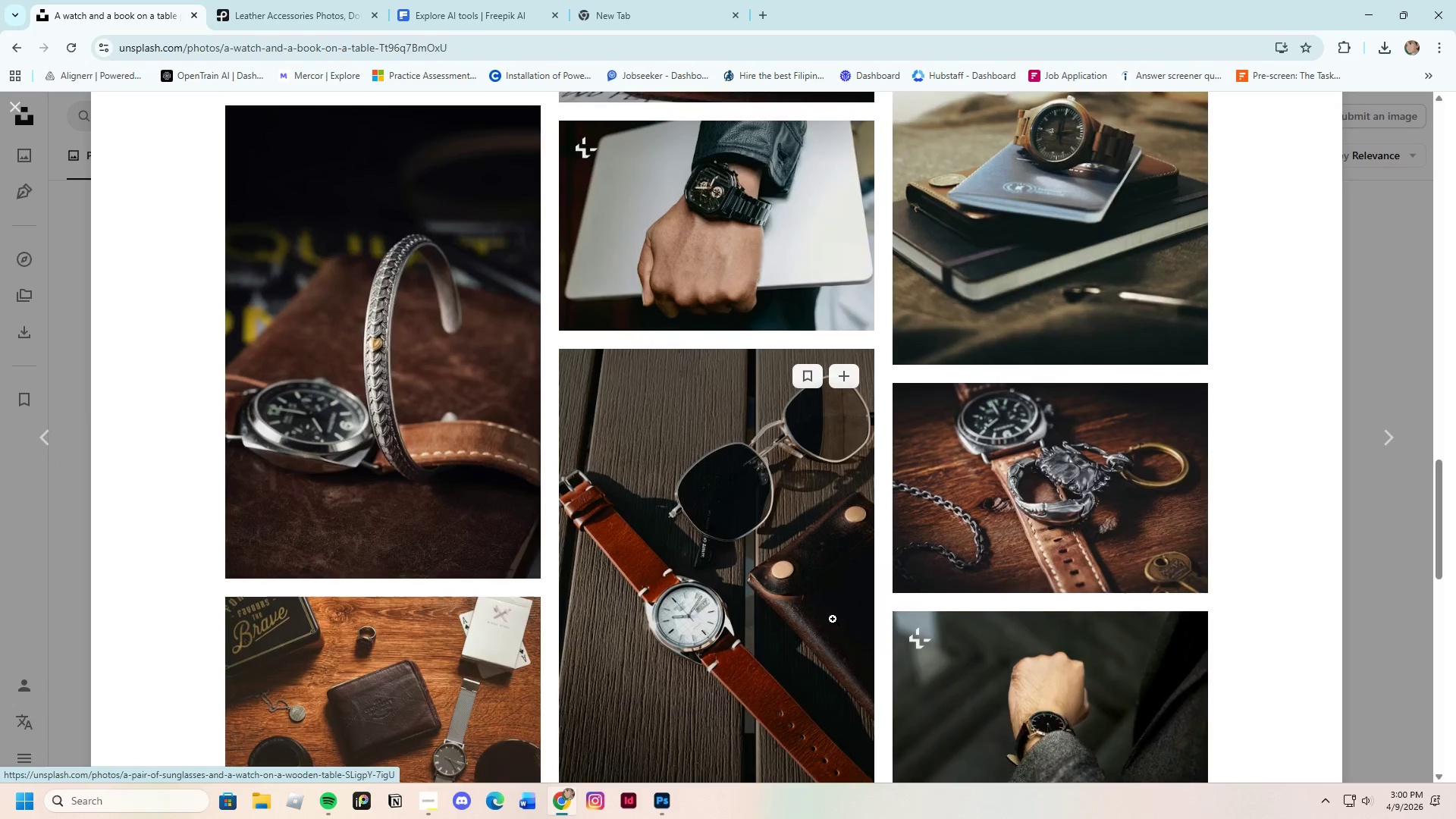 
scroll: coordinate [833, 619], scroll_direction: up, amount: 3.0
 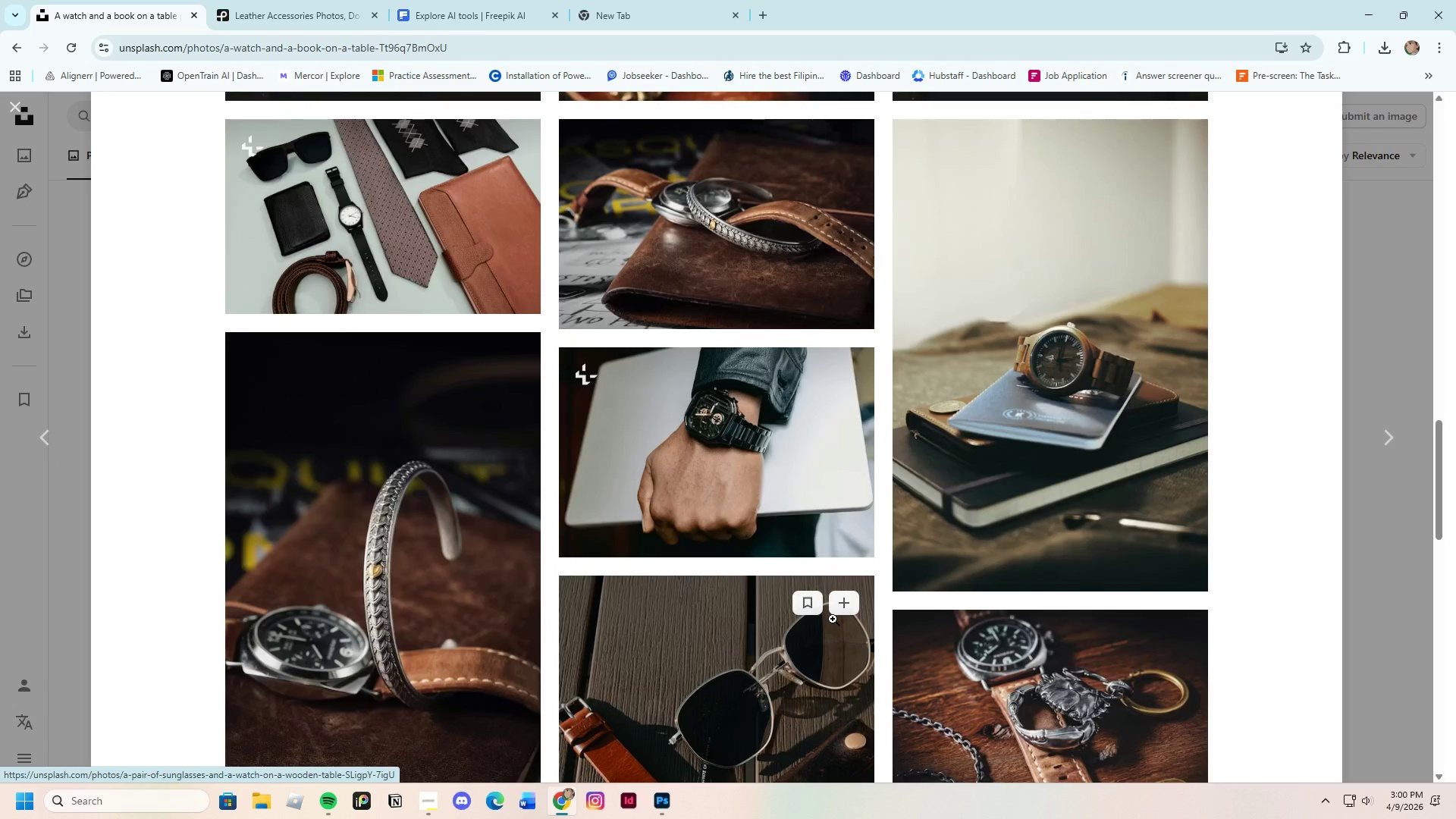 
scroll: coordinate [836, 615], scroll_direction: down, amount: 32.0
 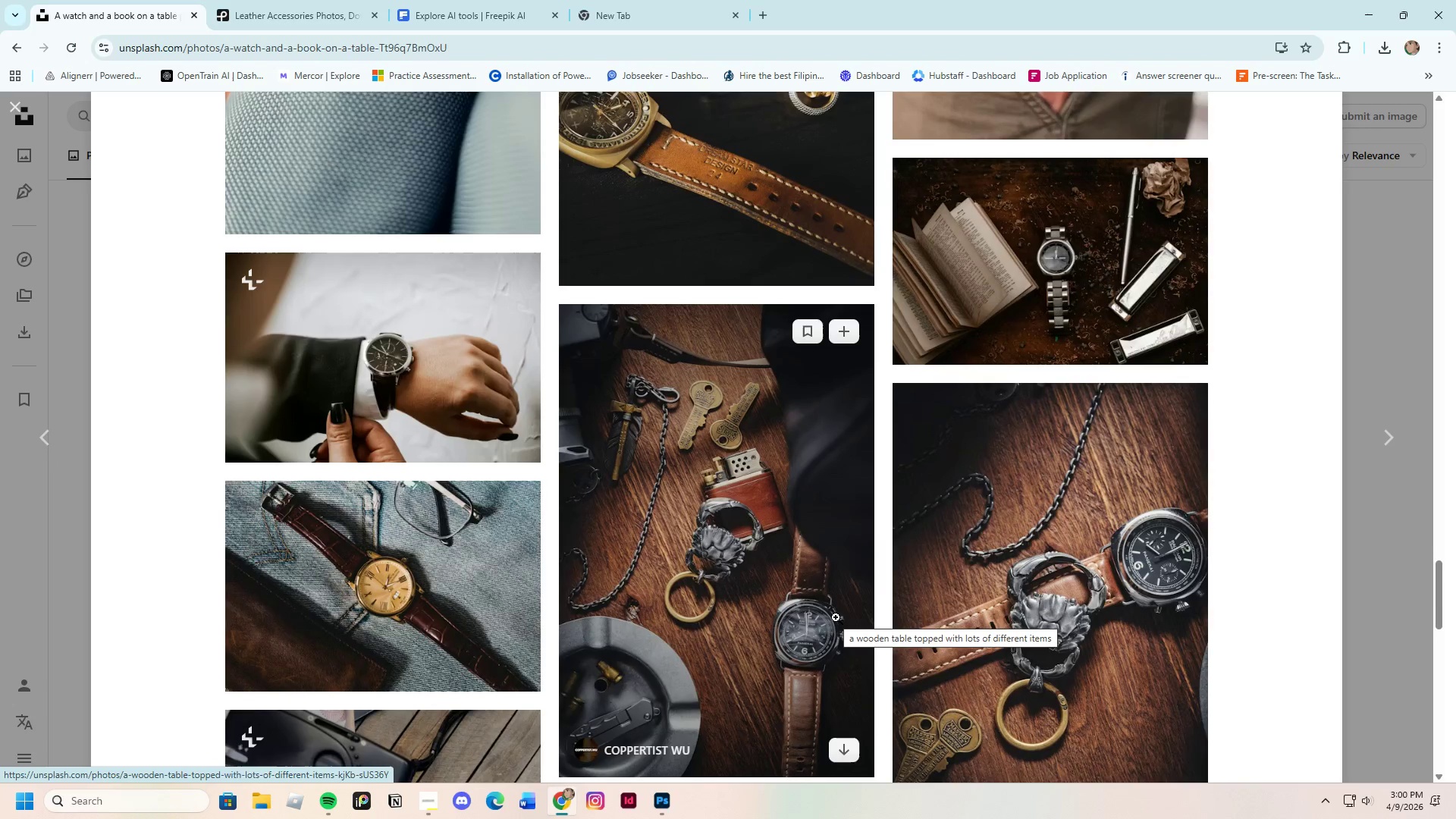 
scroll: coordinate [836, 617], scroll_direction: down, amount: 4.0
 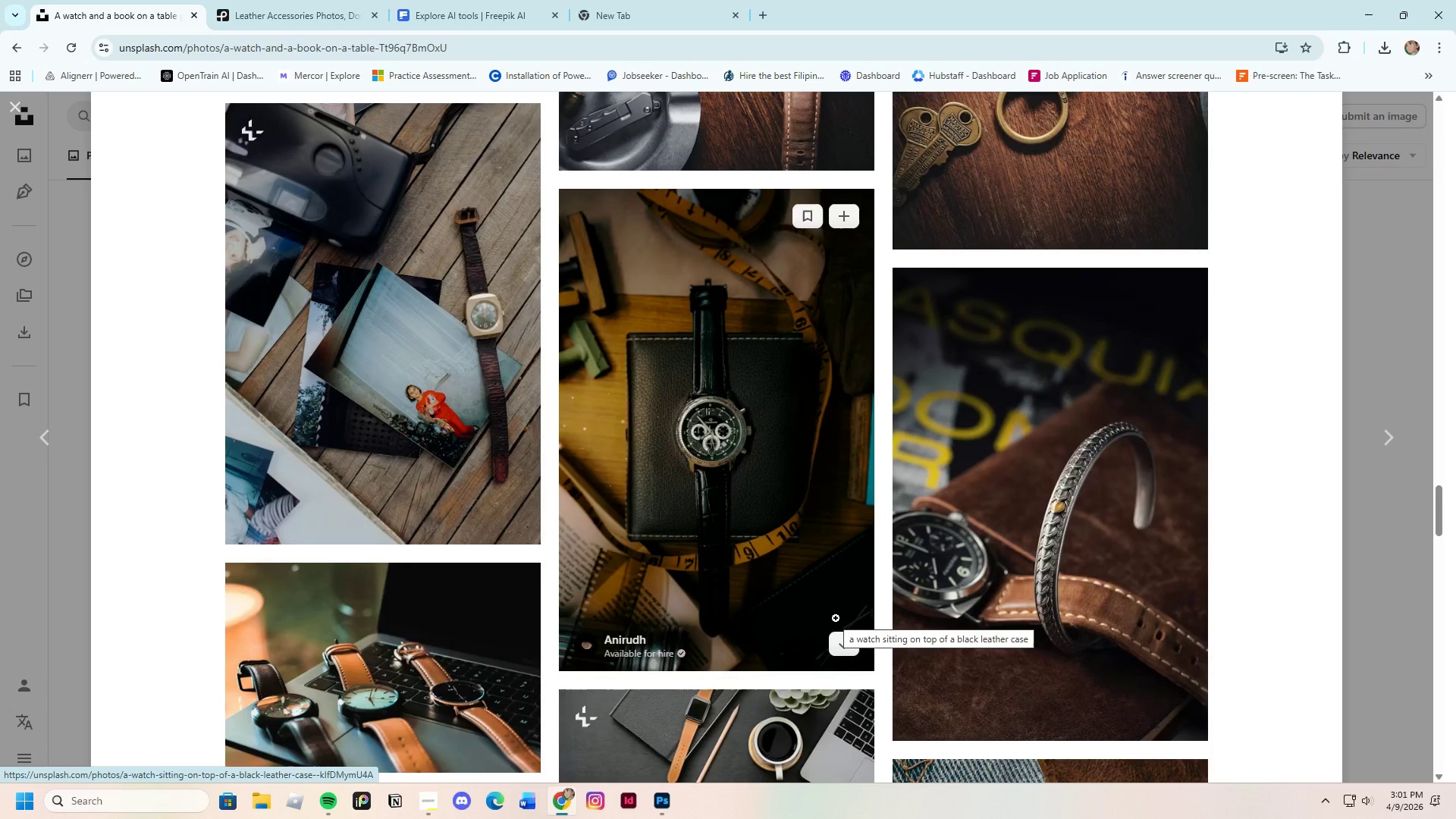 
wait(6.69)
 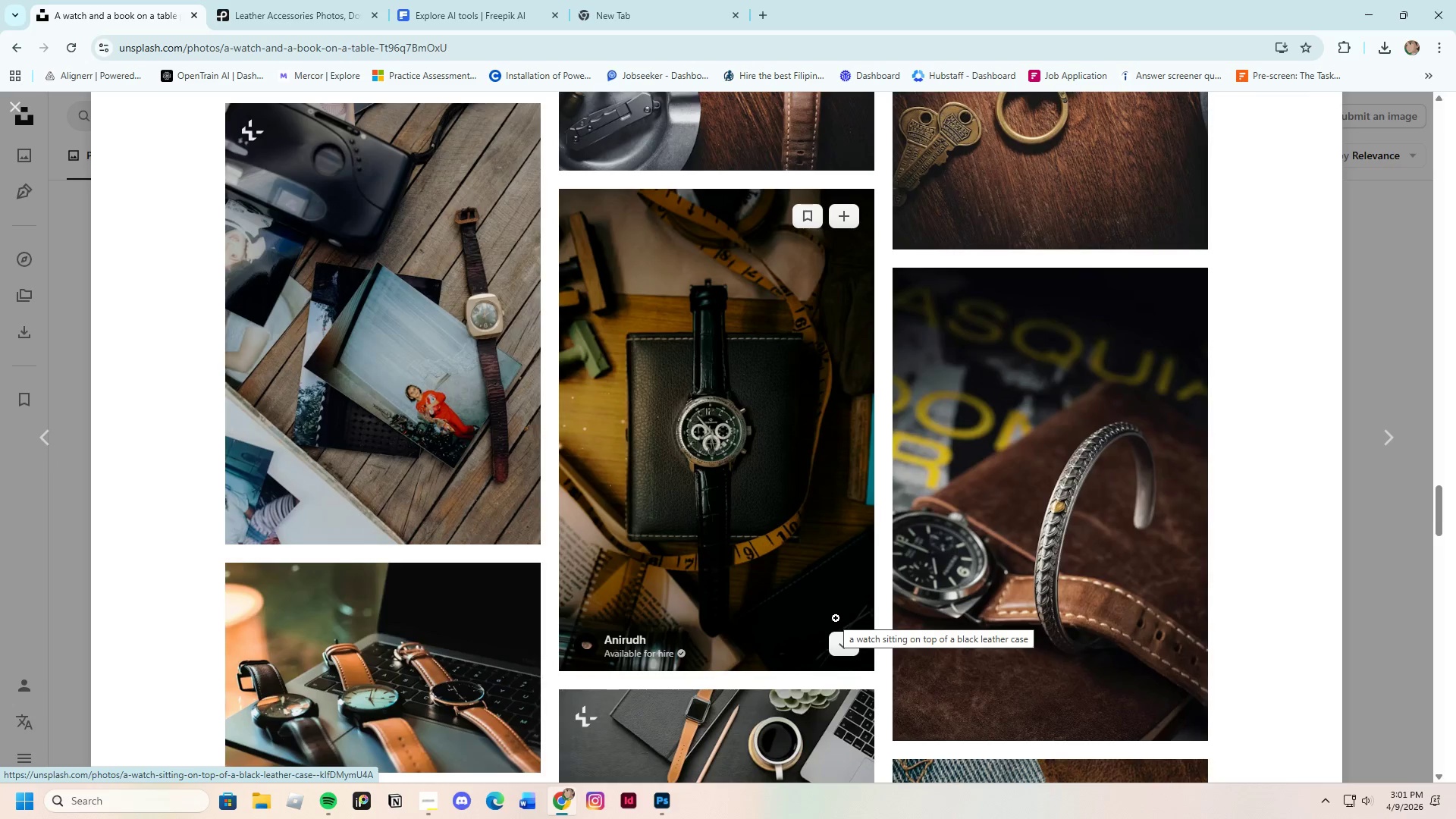 
scroll: coordinate [885, 603], scroll_direction: down, amount: 26.0
 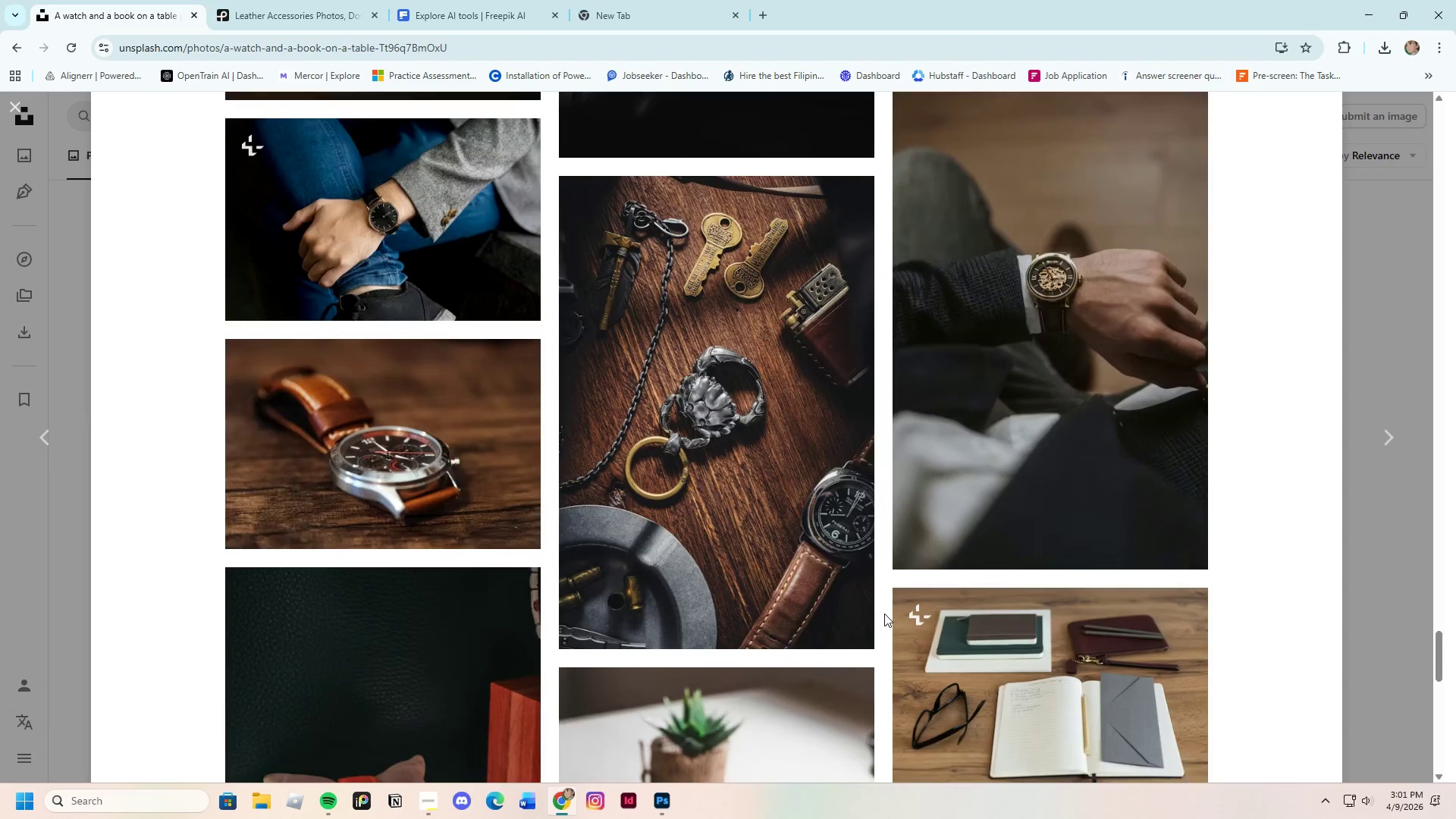 
scroll: coordinate [884, 617], scroll_direction: down, amount: 16.0
 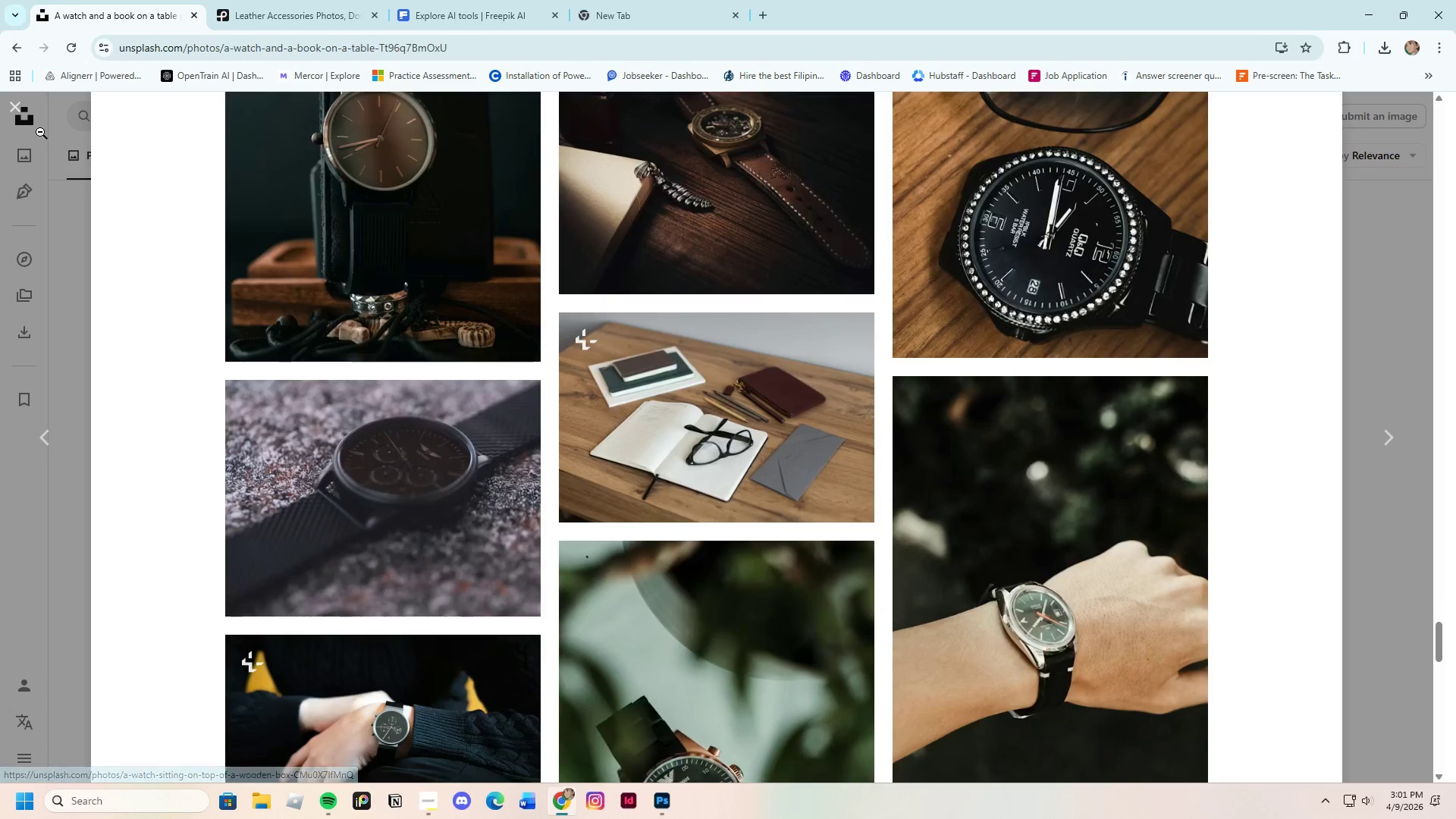 
left_click([19, 107])
 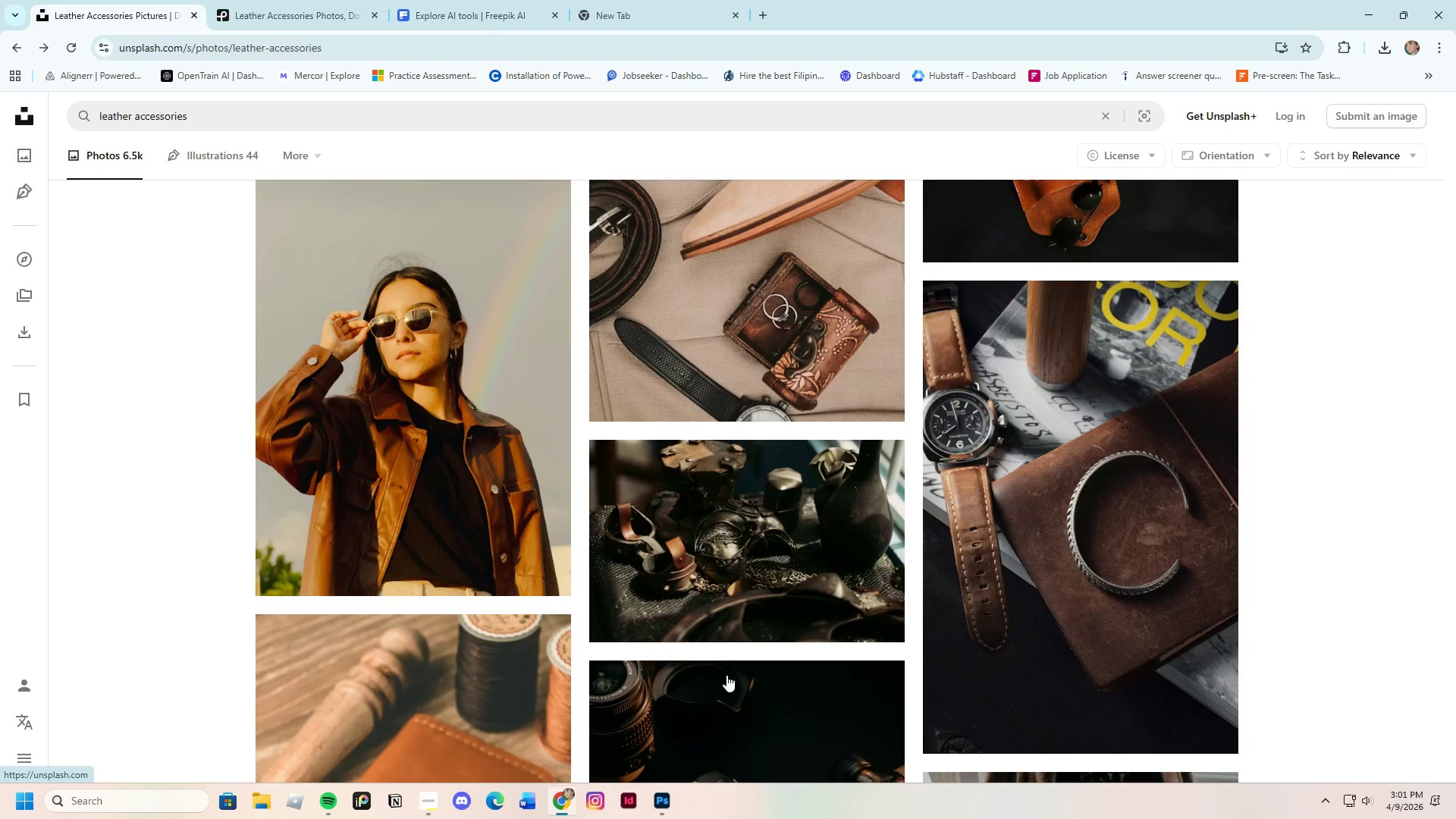 
scroll: coordinate [446, 607], scroll_direction: down, amount: 21.0
 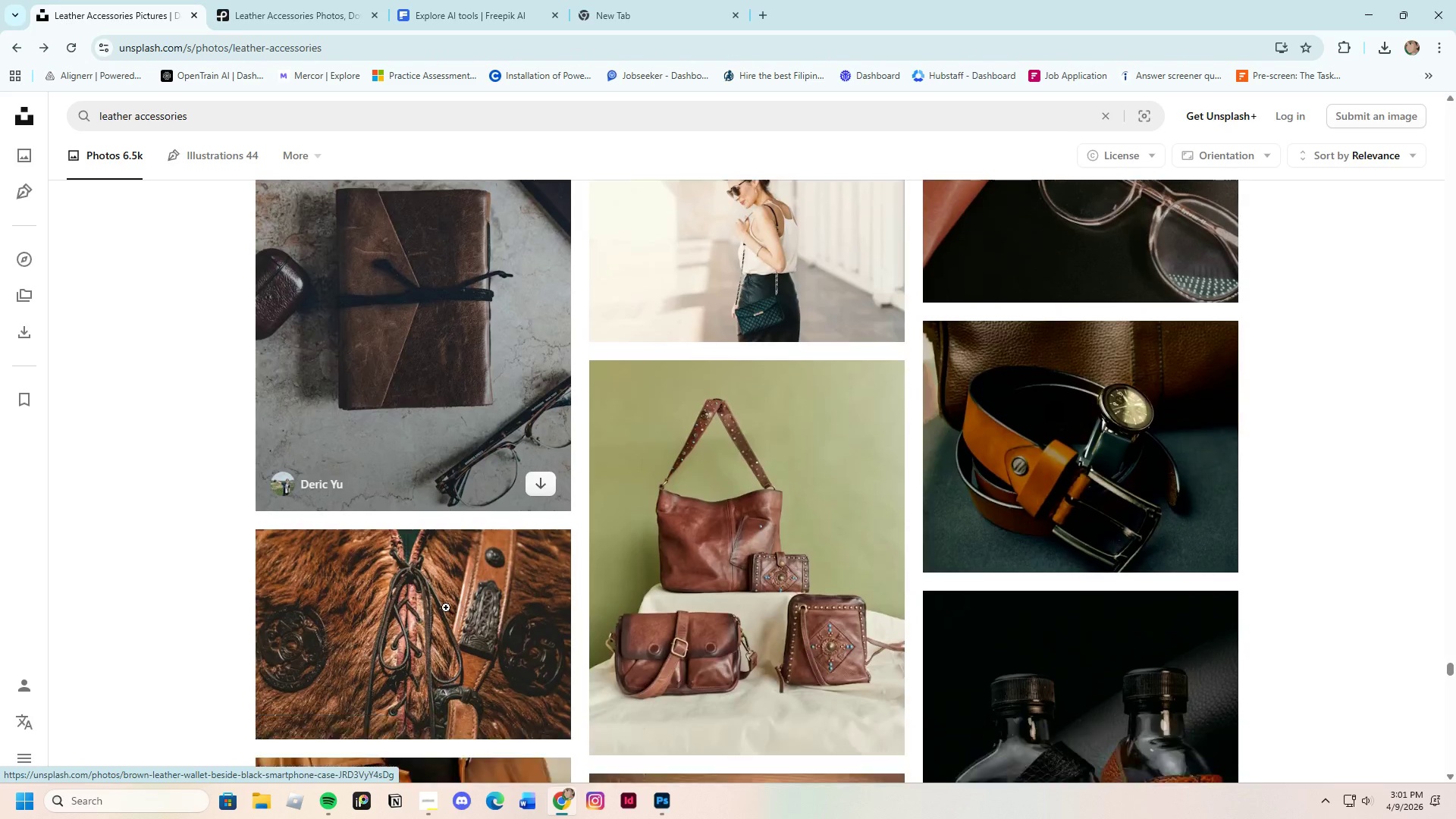 
scroll: coordinate [446, 607], scroll_direction: up, amount: 1.0
 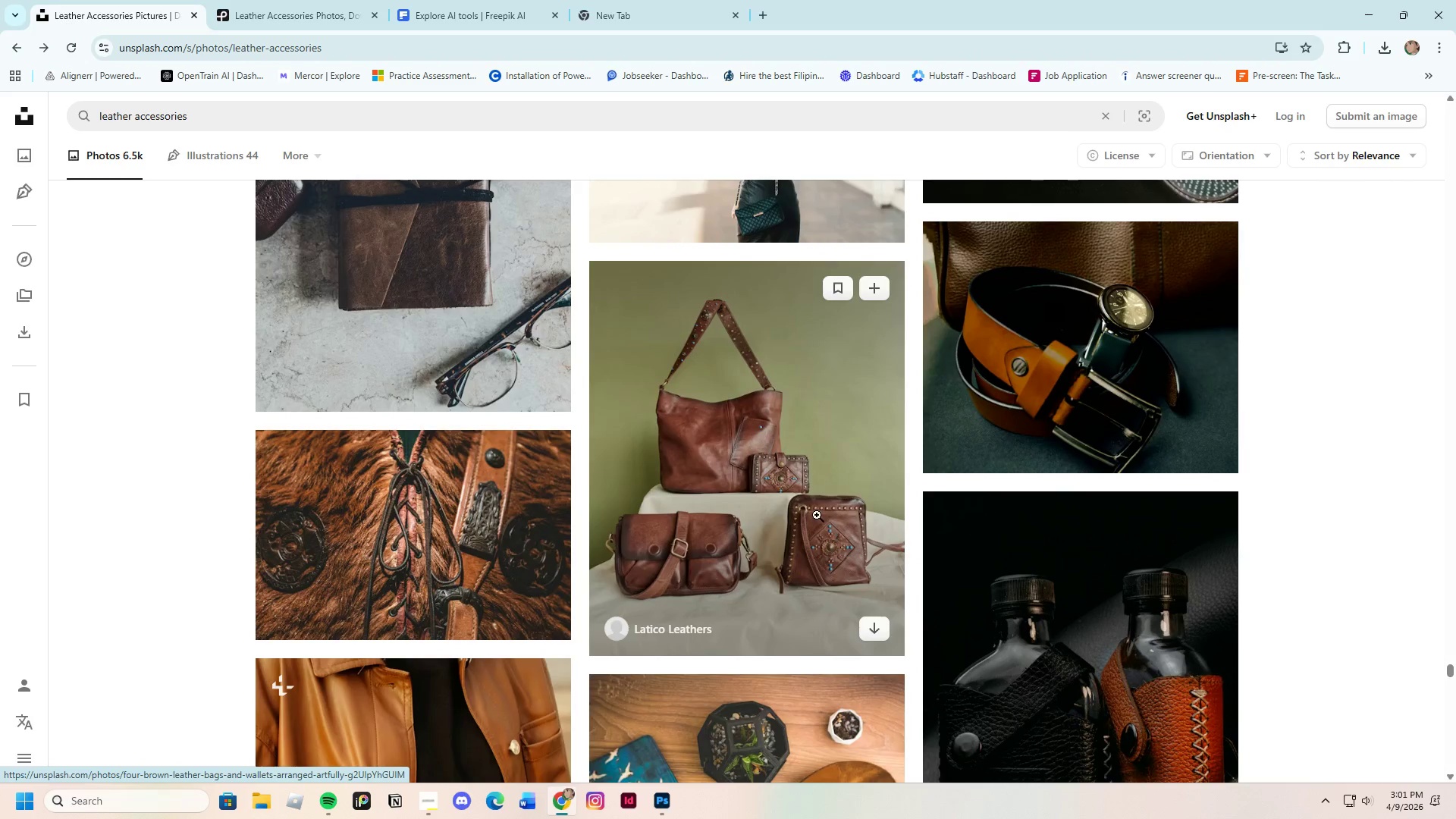 
left_click([816, 515])
 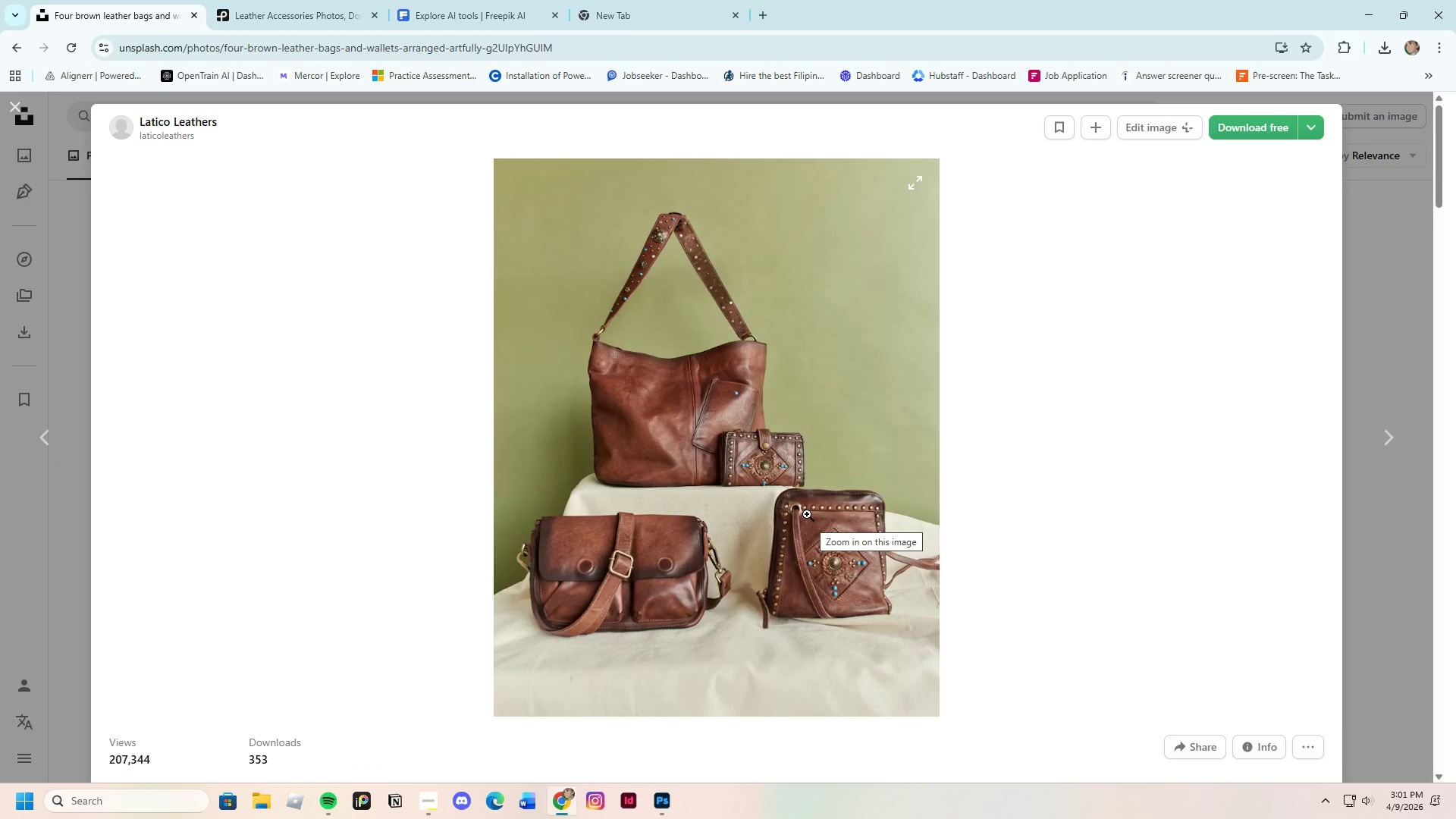 
scroll: coordinate [698, 541], scroll_direction: down, amount: 1.0
 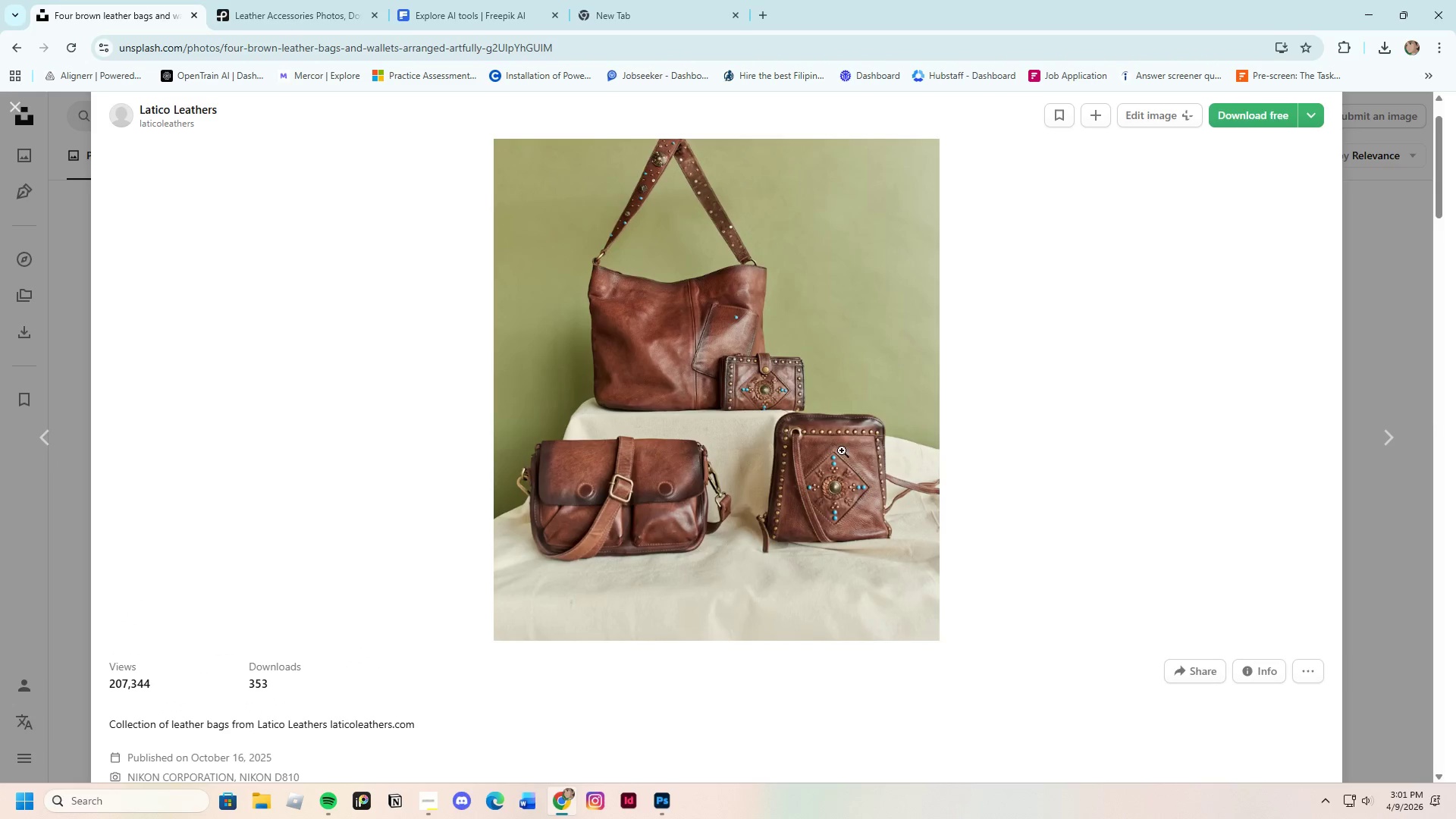 
scroll: coordinate [821, 484], scroll_direction: up, amount: 2.0
 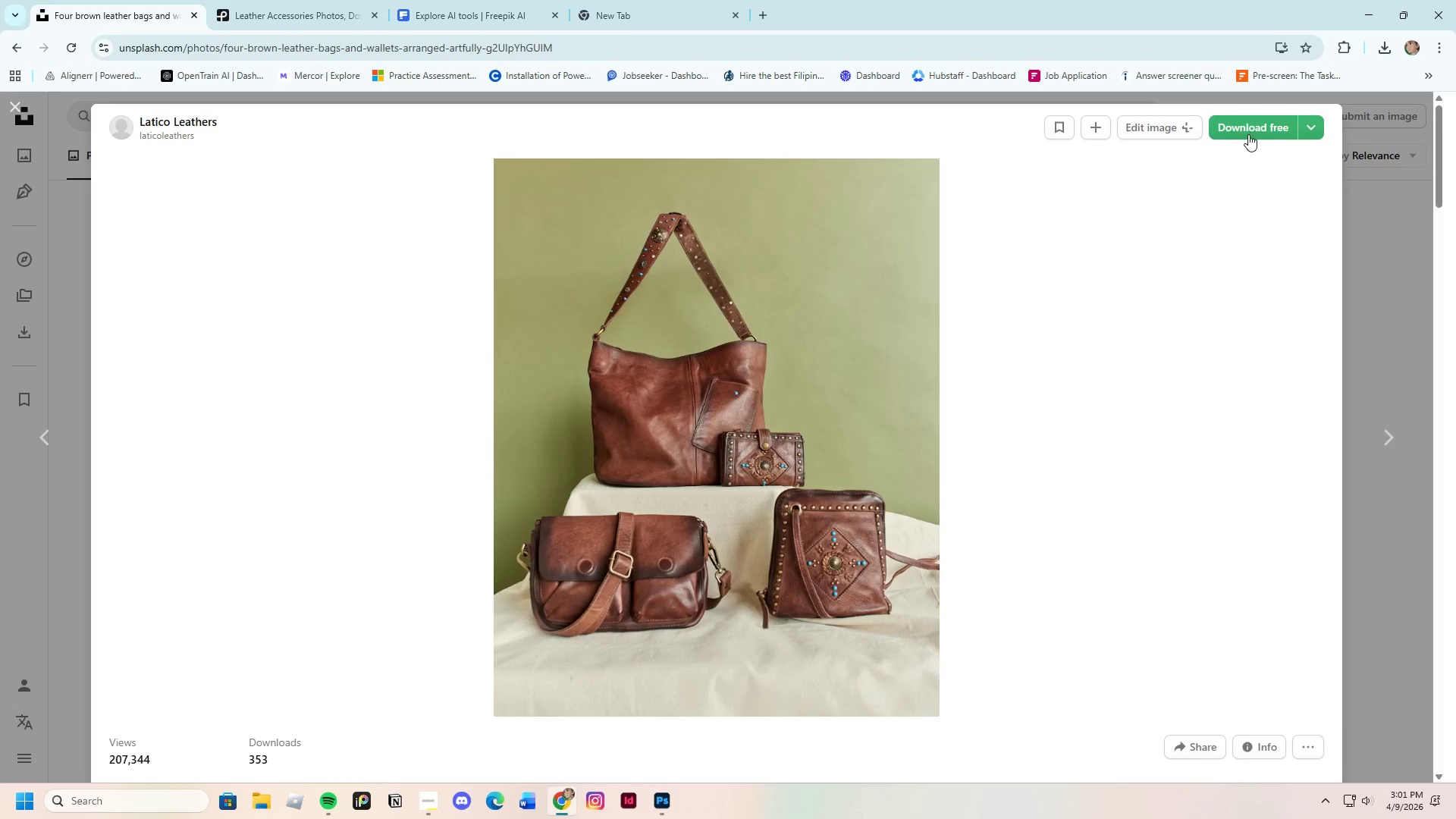 
left_click([1247, 133])
 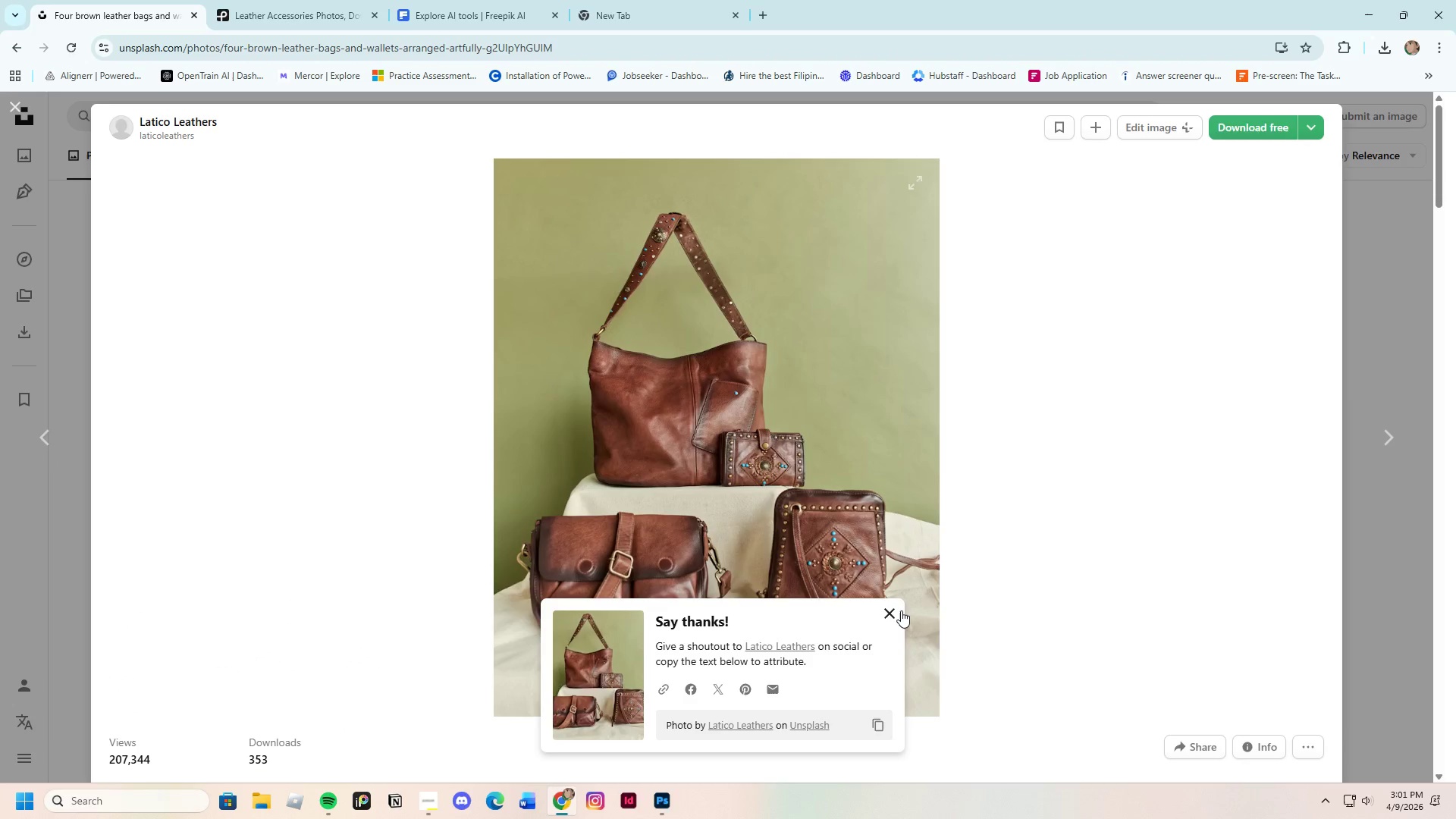 
left_click([898, 610])
 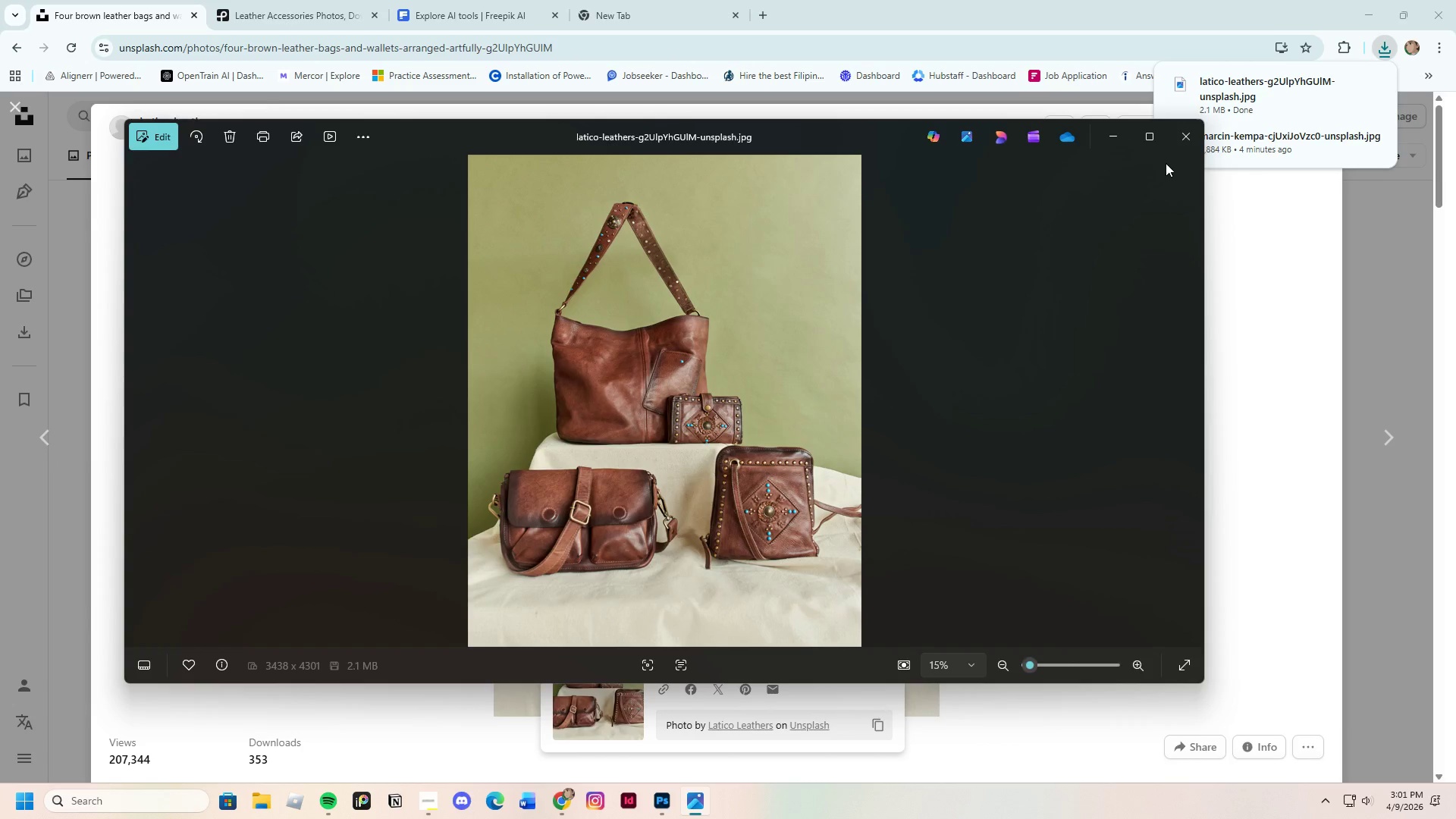 
left_click([1192, 136])
 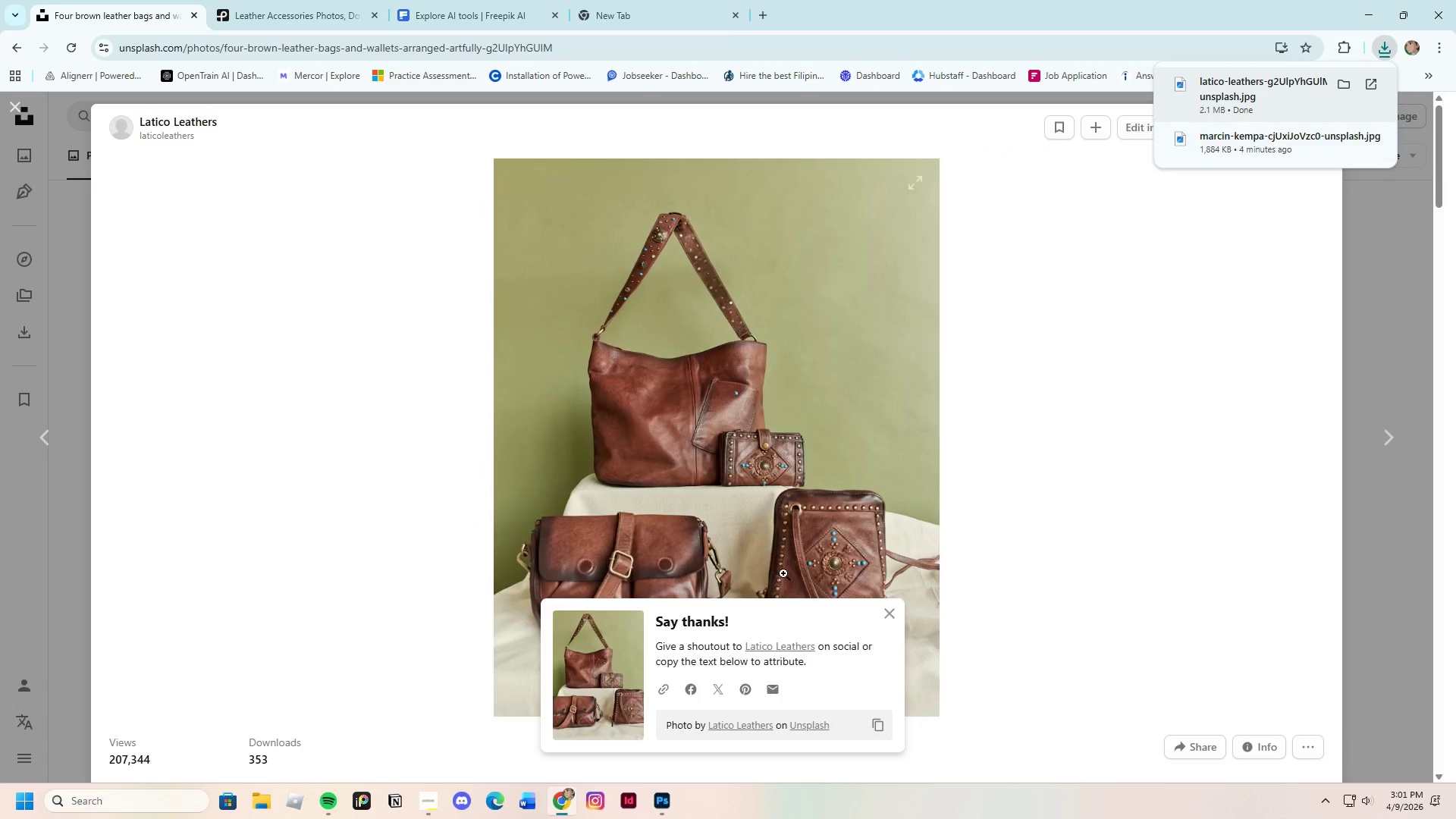 
scroll: coordinate [803, 593], scroll_direction: down, amount: 14.0
 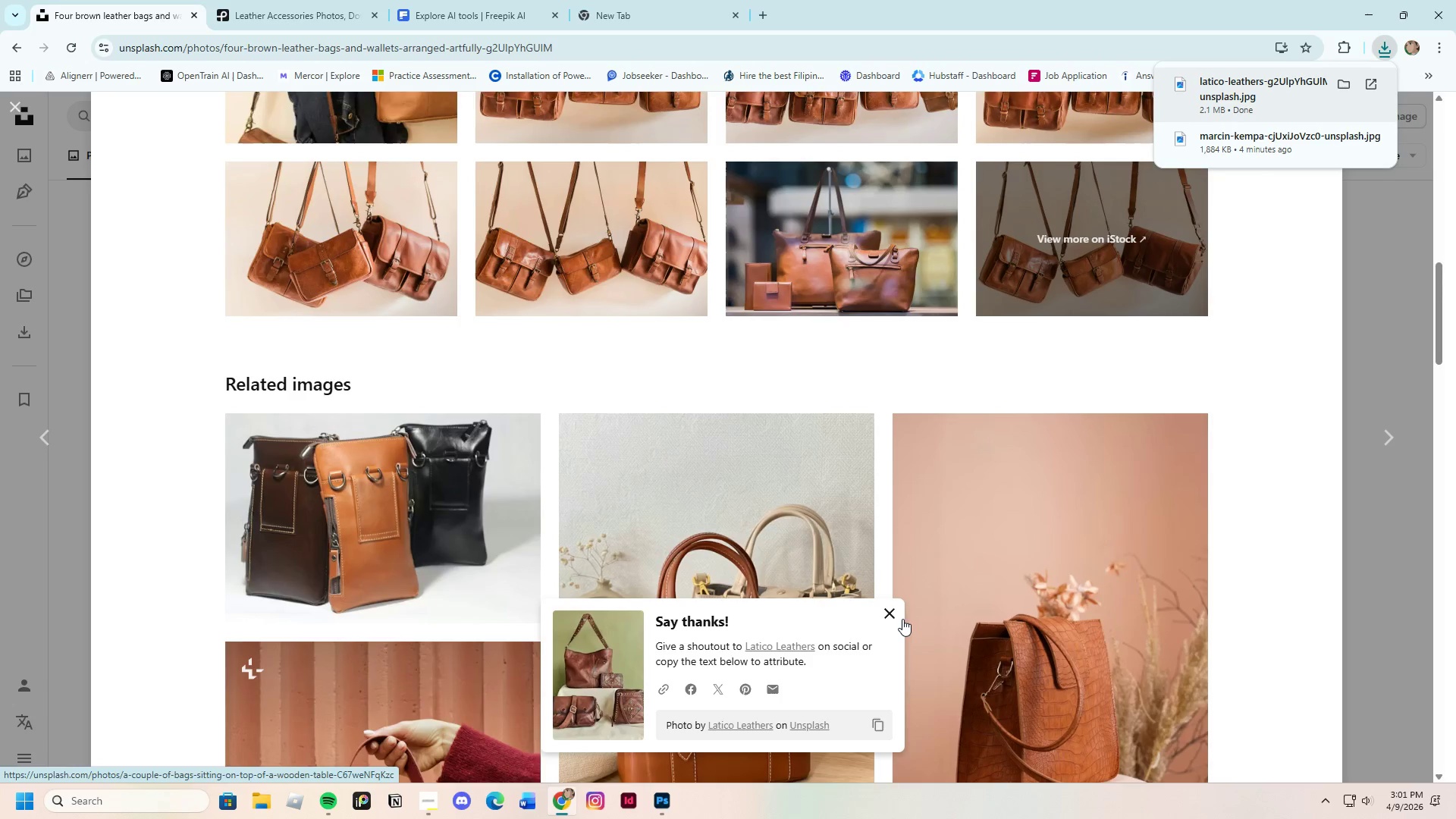 
left_click([902, 619])
 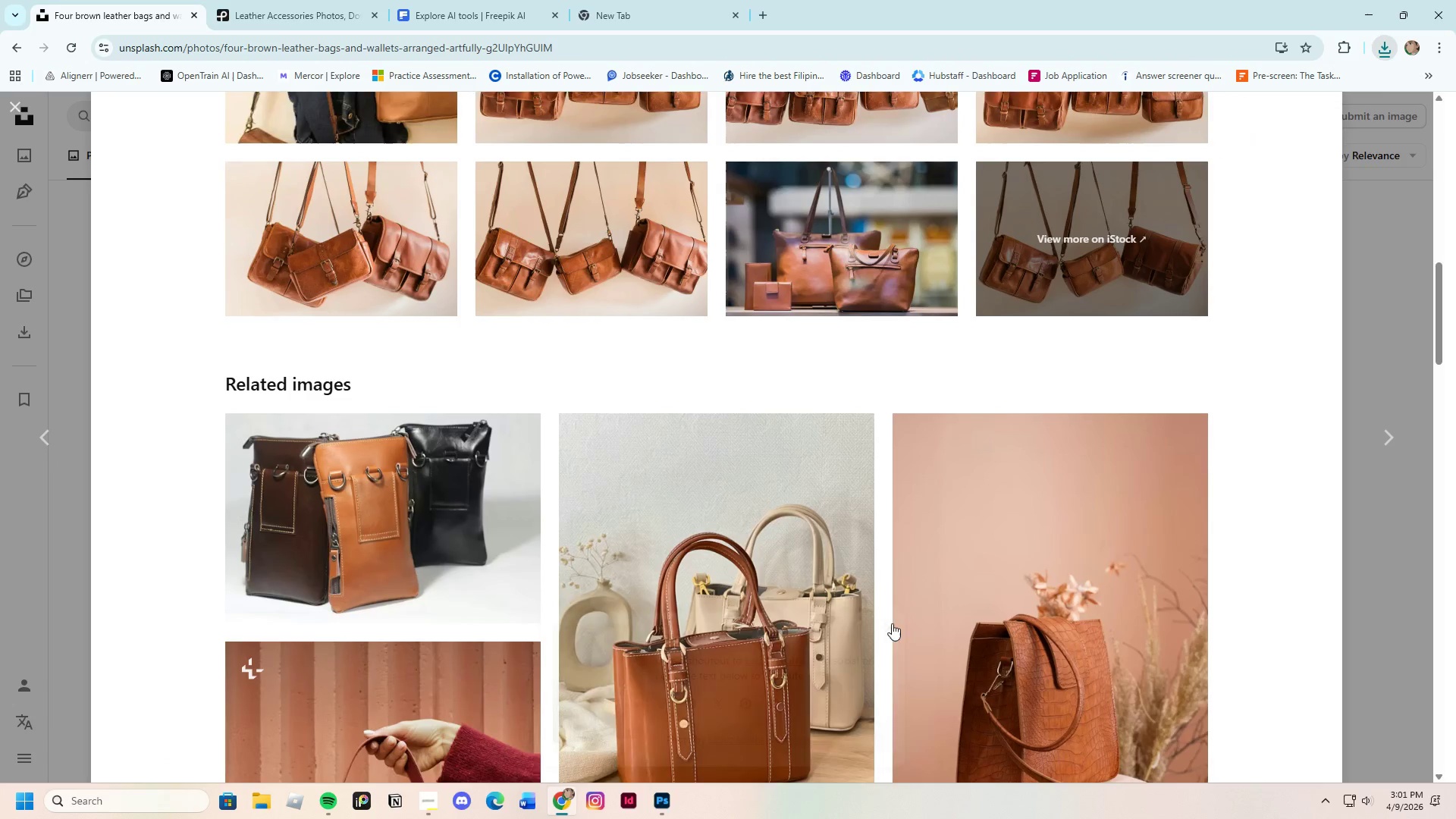 
scroll: coordinate [890, 666], scroll_direction: down, amount: 29.0
 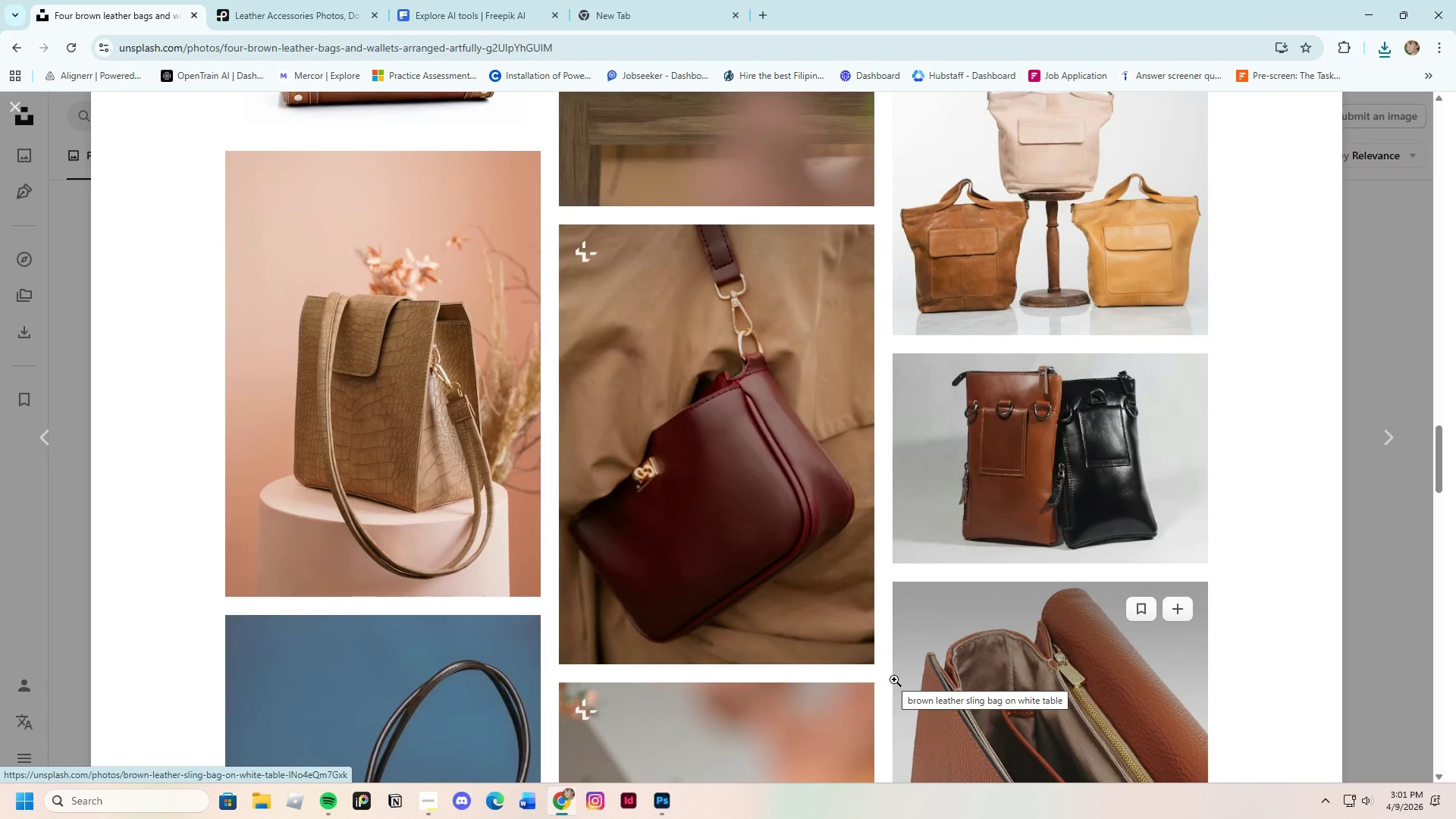 
wait(6.49)
 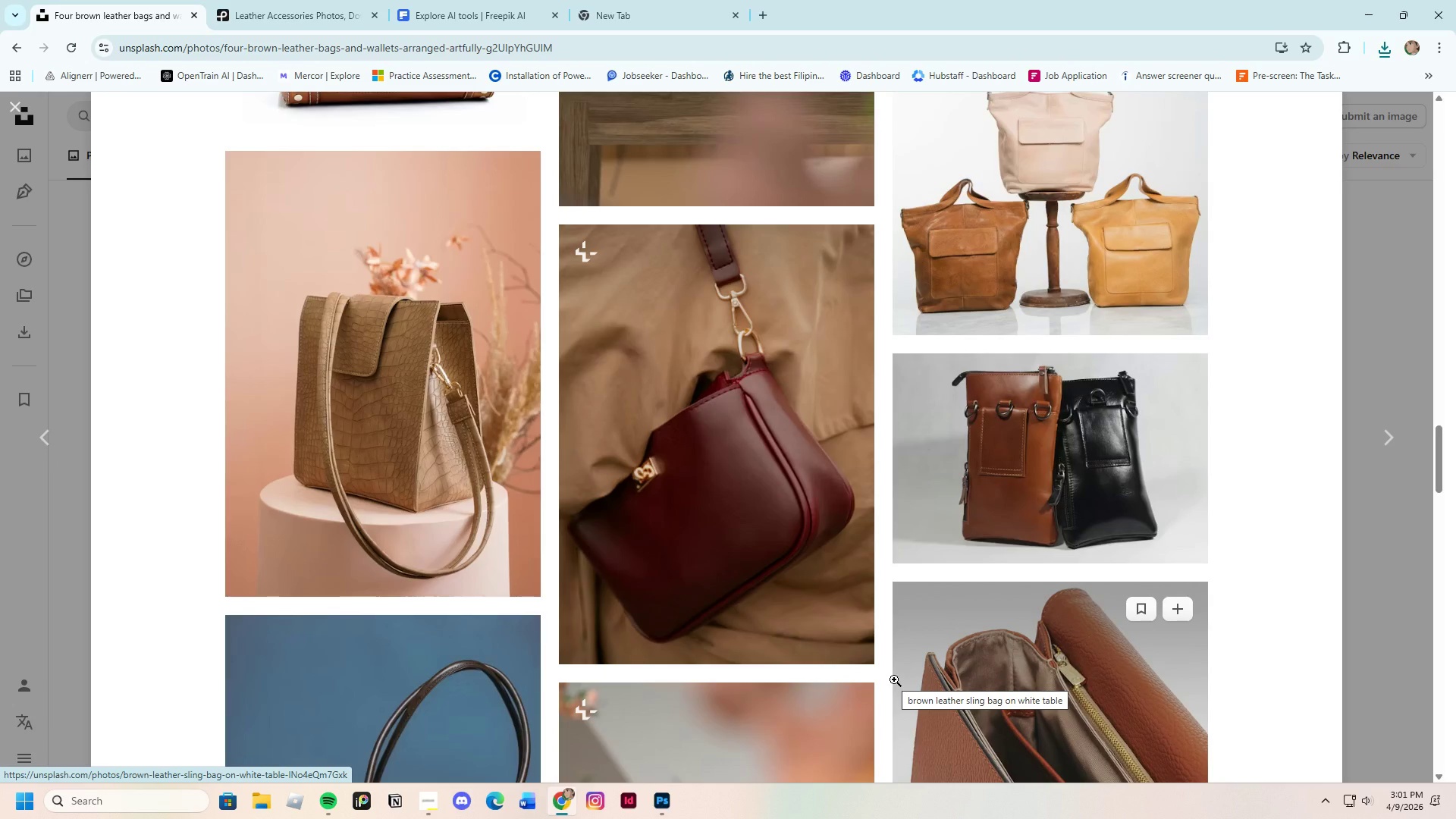 
scroll: coordinate [790, 550], scroll_direction: down, amount: 34.0
 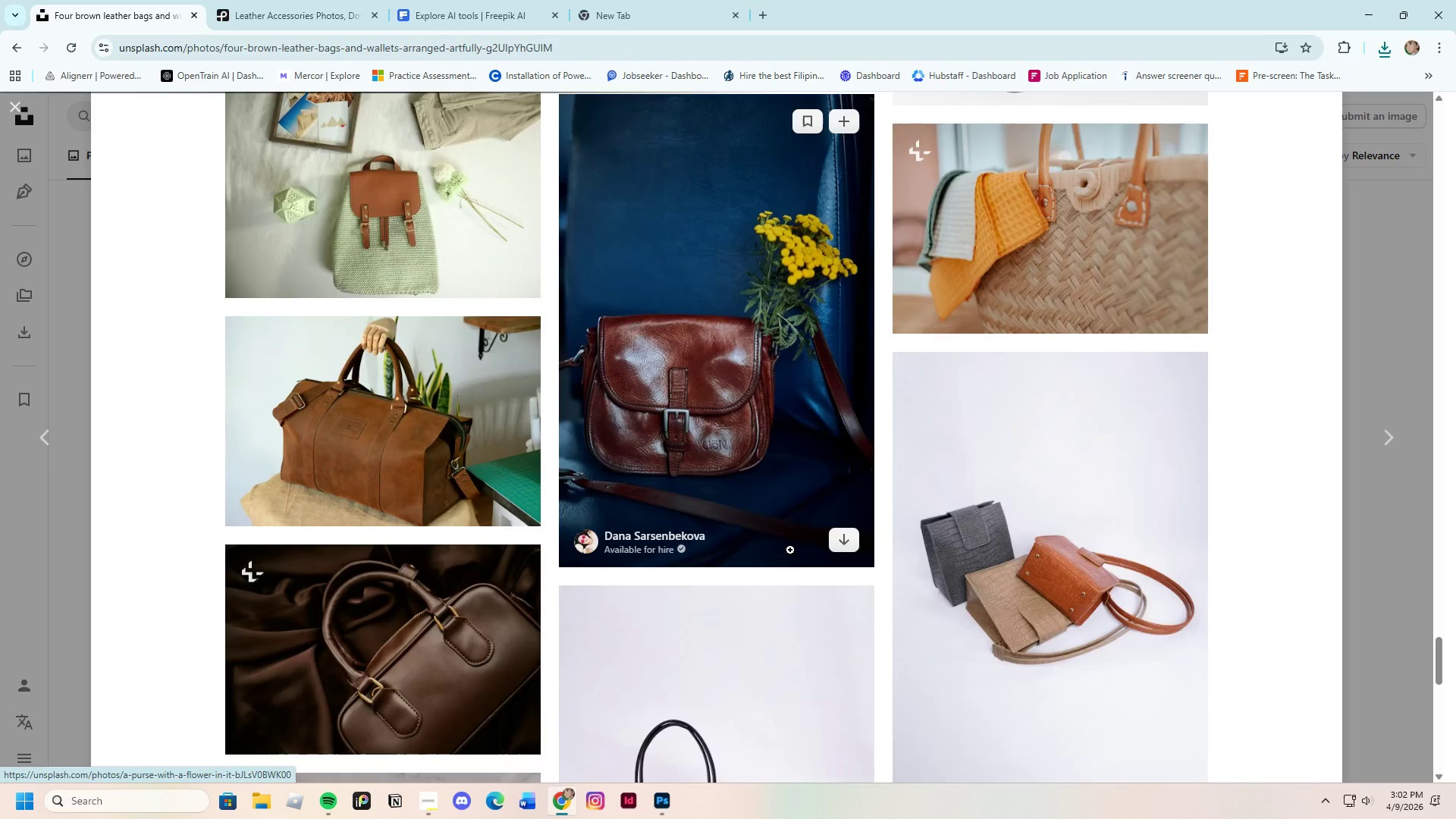 
scroll: coordinate [790, 550], scroll_direction: up, amount: 1.0
 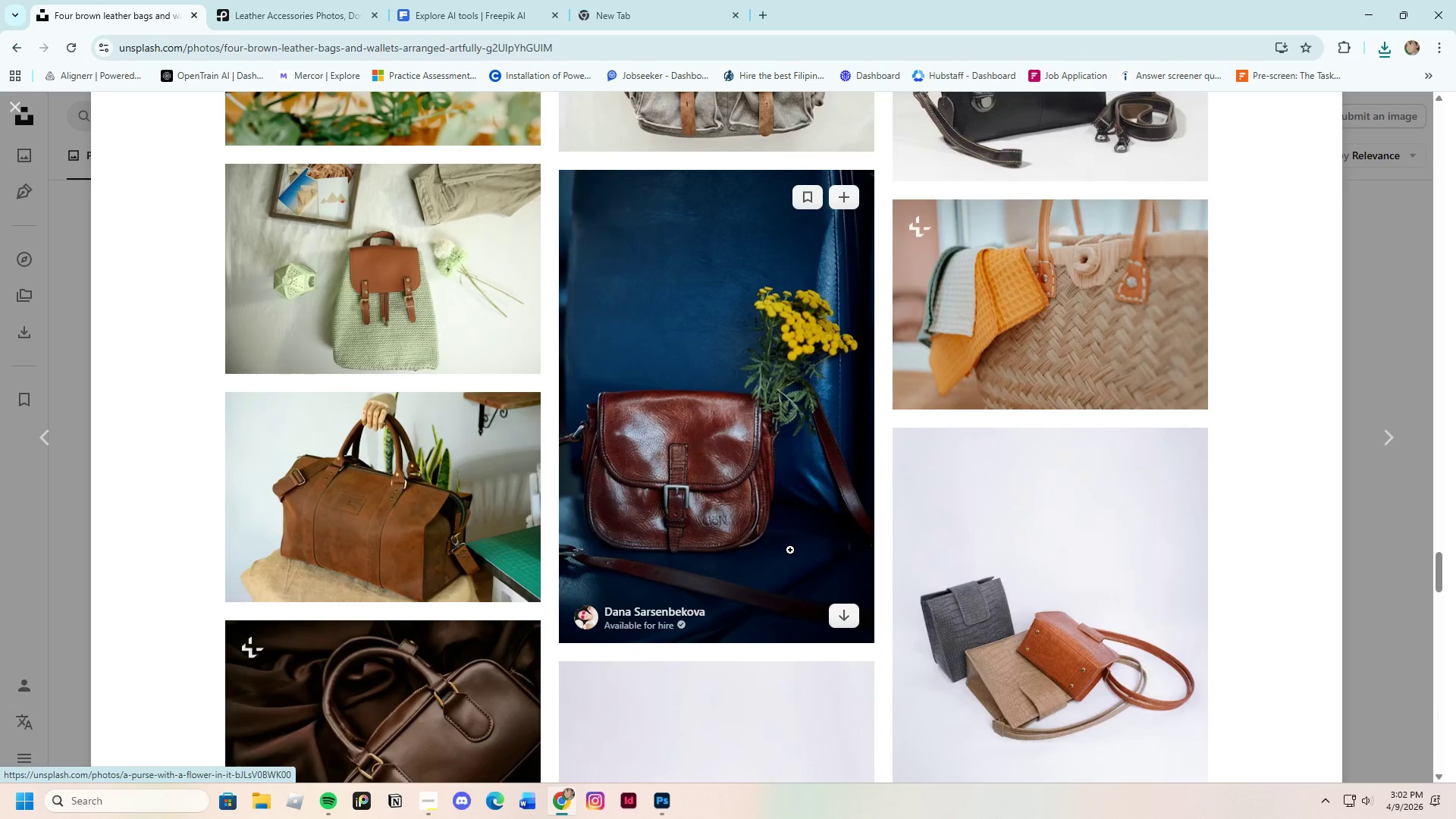 
scroll: coordinate [789, 550], scroll_direction: down, amount: 14.0
 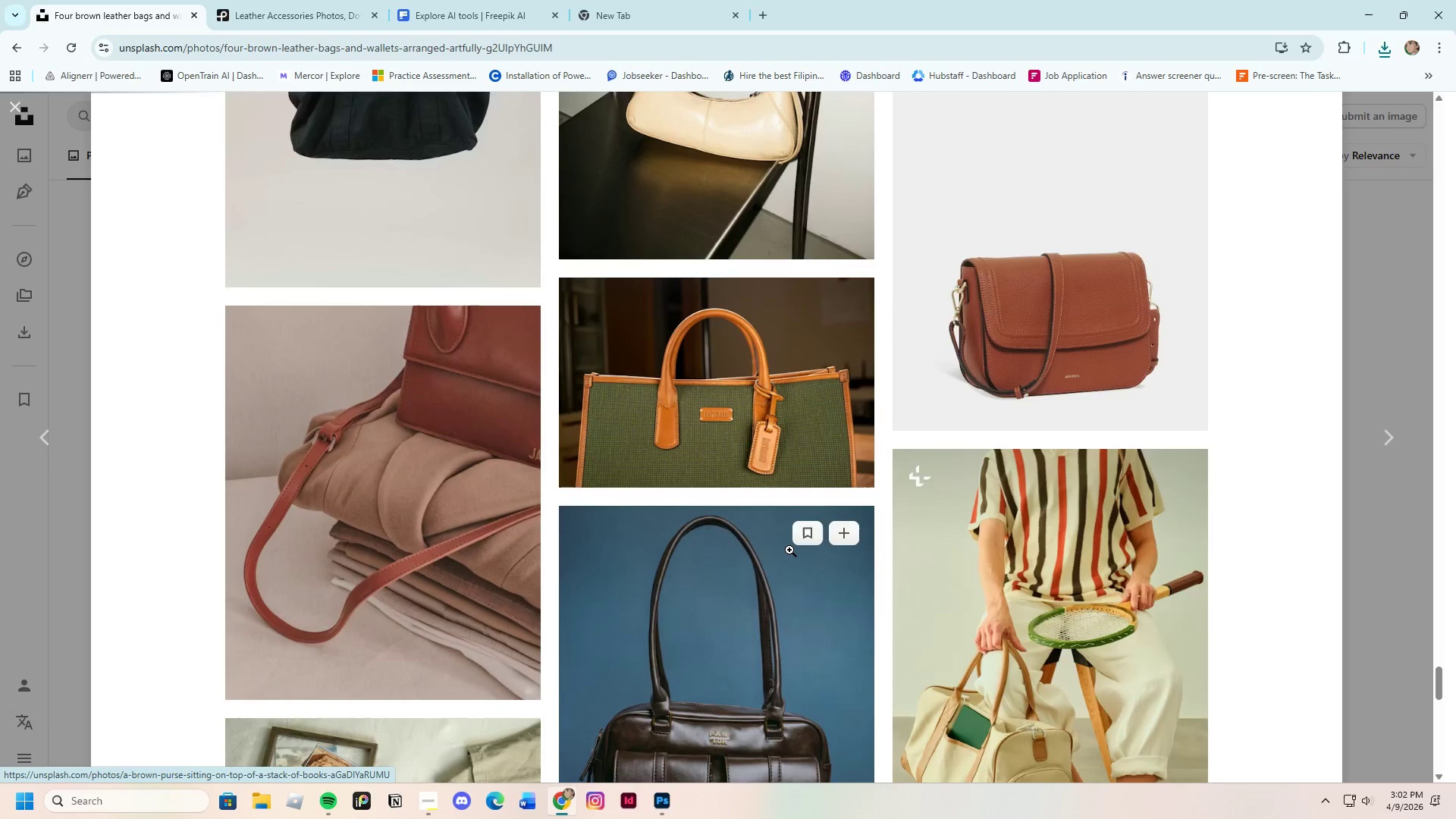 
scroll: coordinate [789, 550], scroll_direction: up, amount: 3.0
 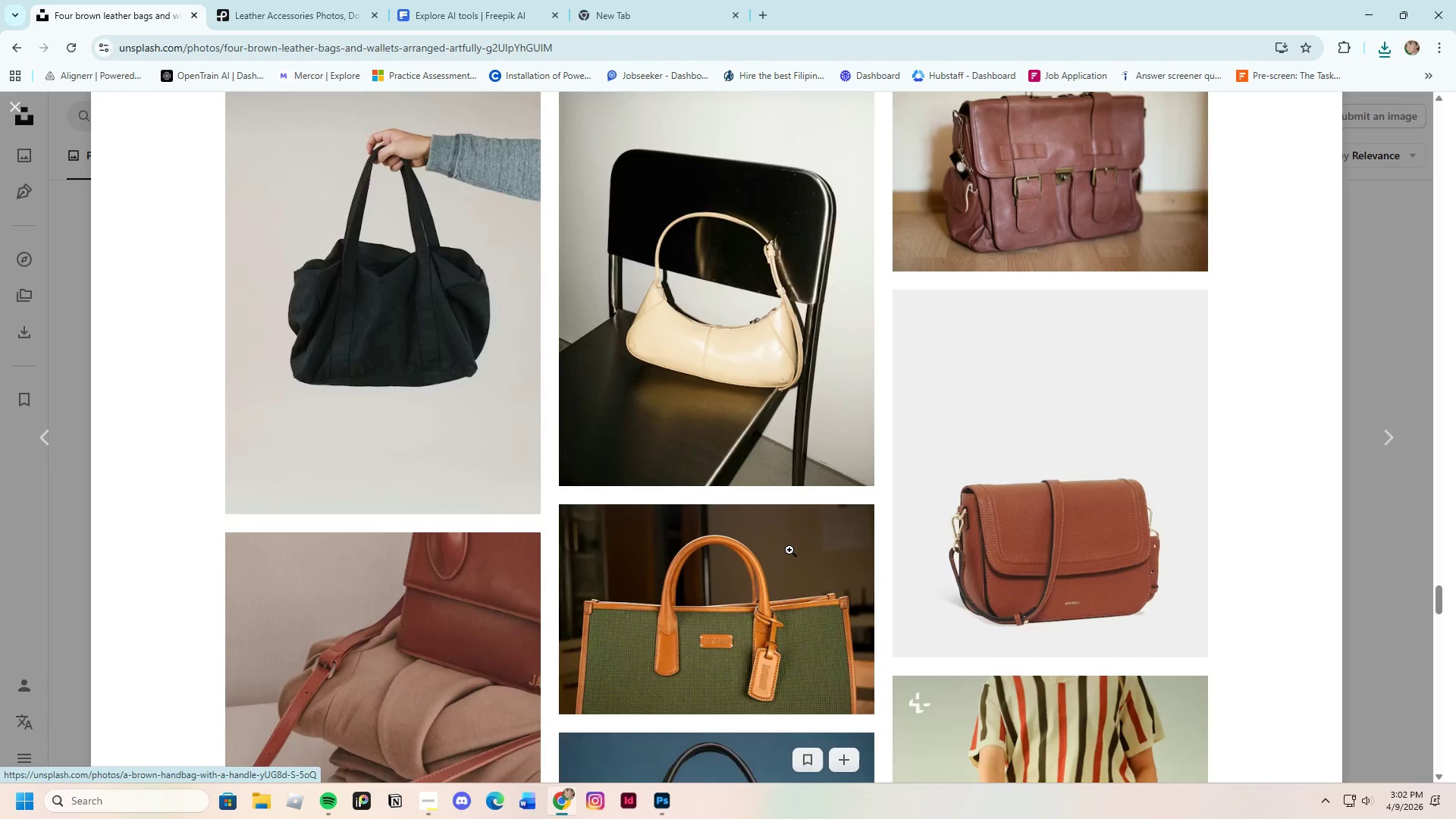 
scroll: coordinate [789, 550], scroll_direction: none, amount: 0.0
 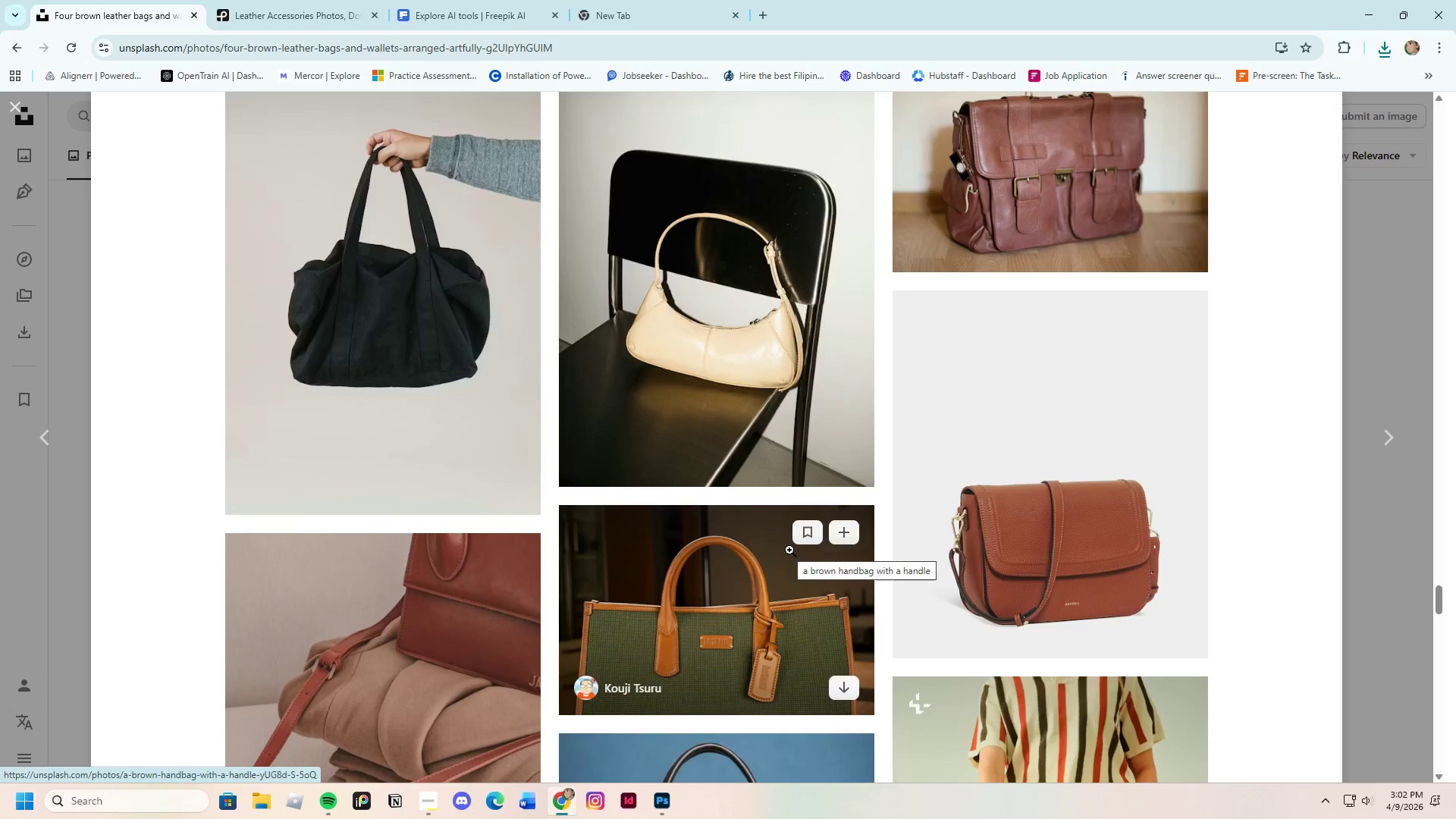 
scroll: coordinate [783, 568], scroll_direction: down, amount: 20.0
 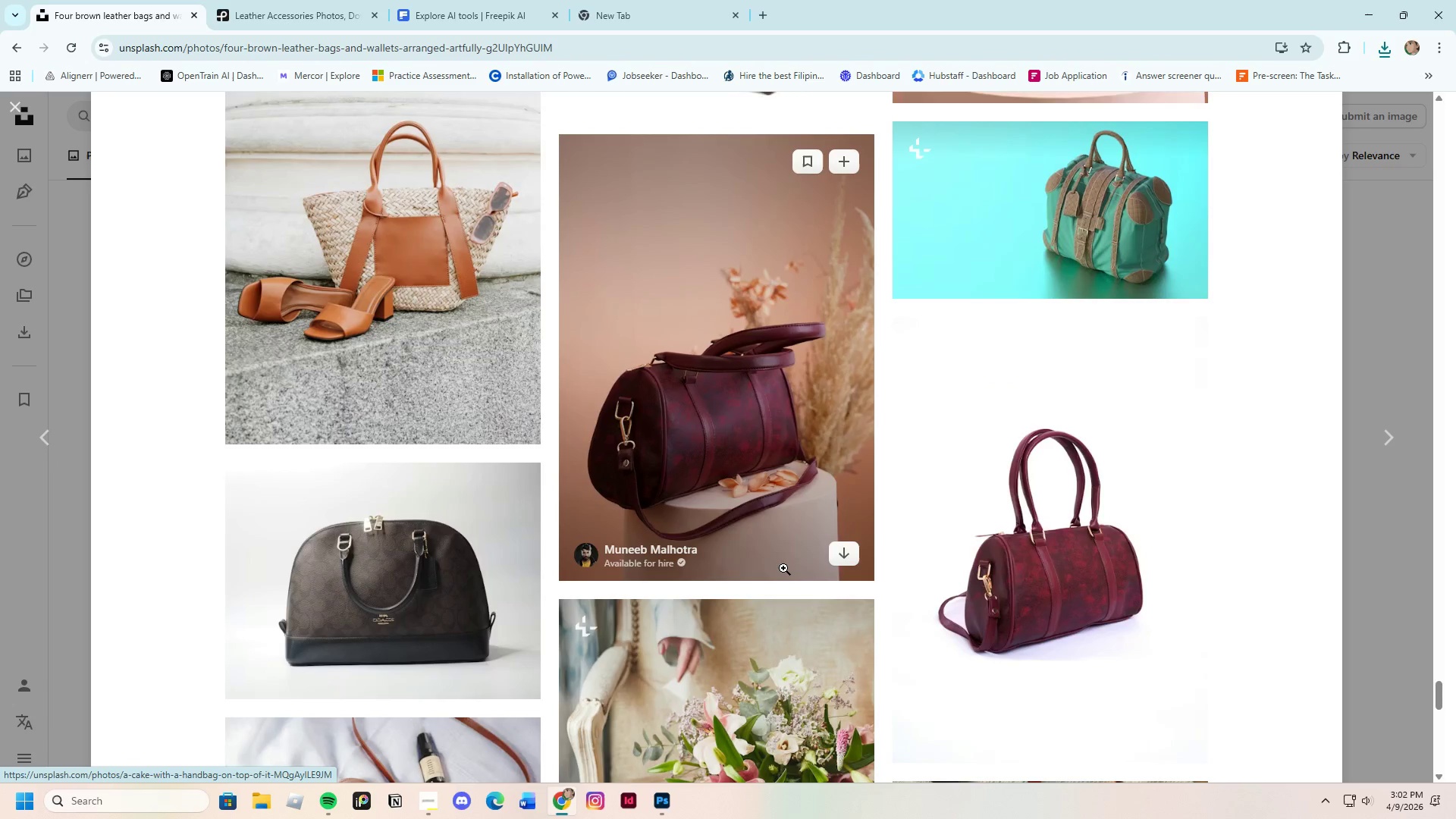 
scroll: coordinate [783, 568], scroll_direction: up, amount: 3.0
 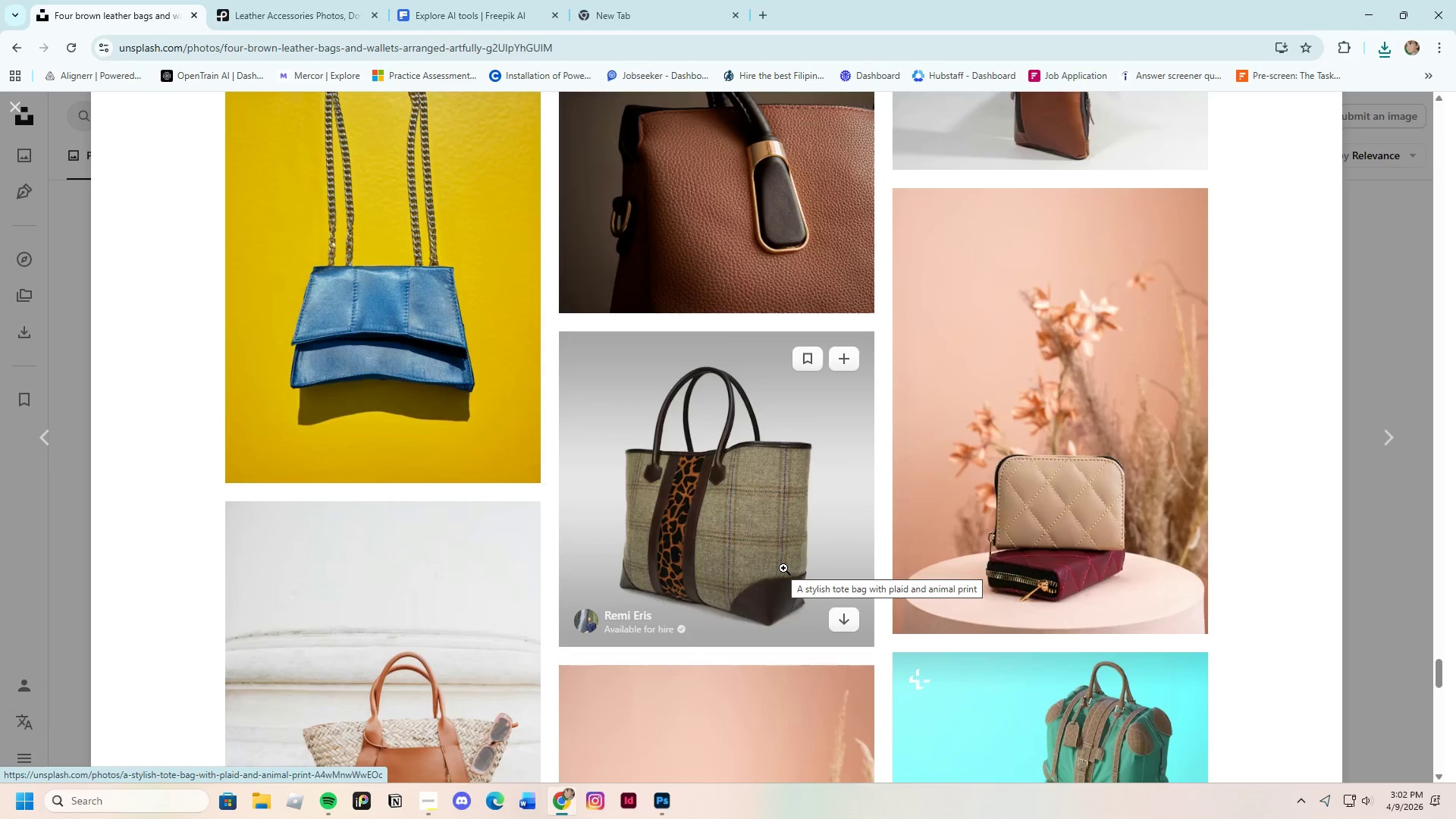 
scroll: coordinate [781, 569], scroll_direction: down, amount: 10.0
 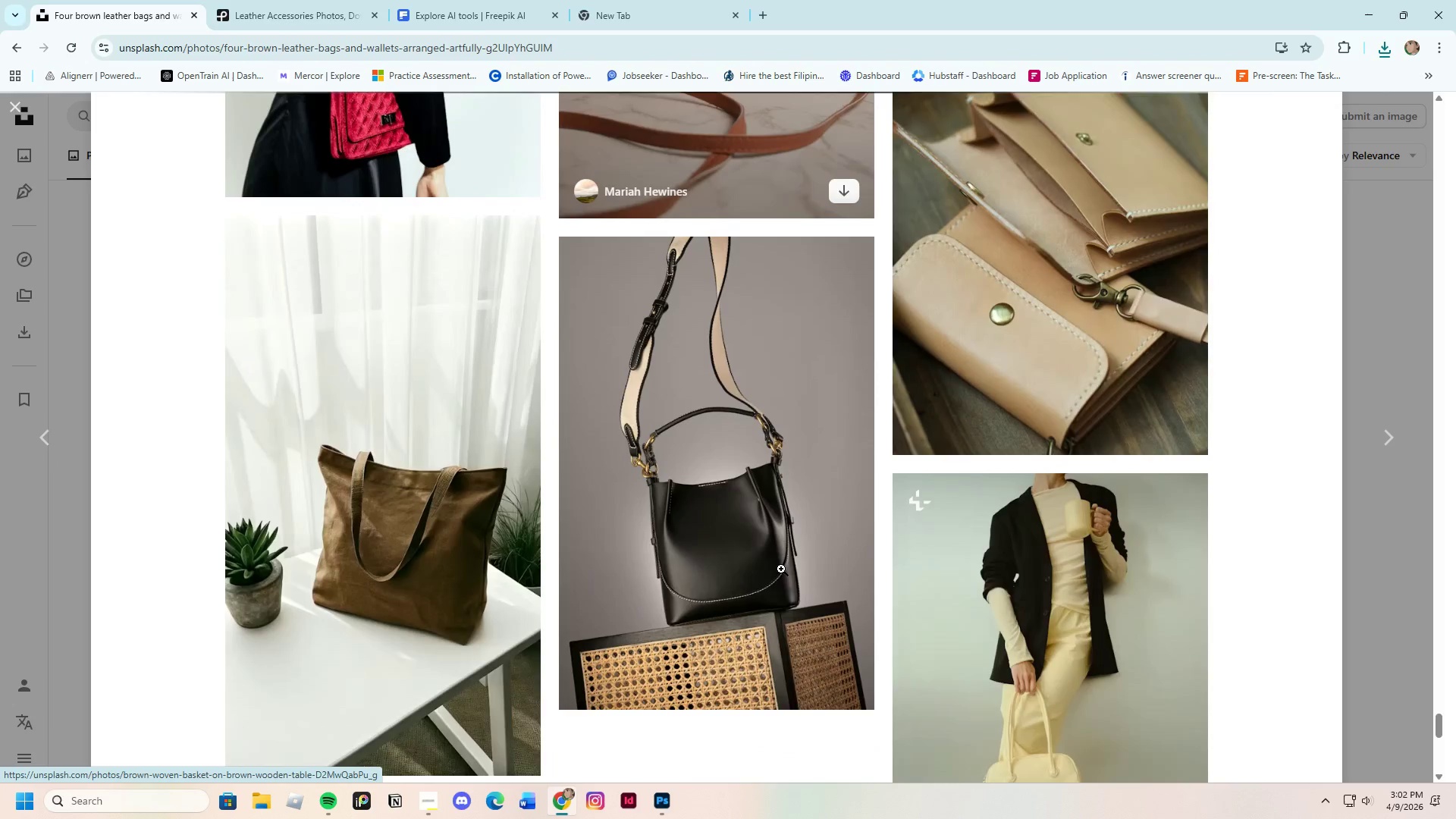 
scroll: coordinate [781, 569], scroll_direction: up, amount: 2.0
 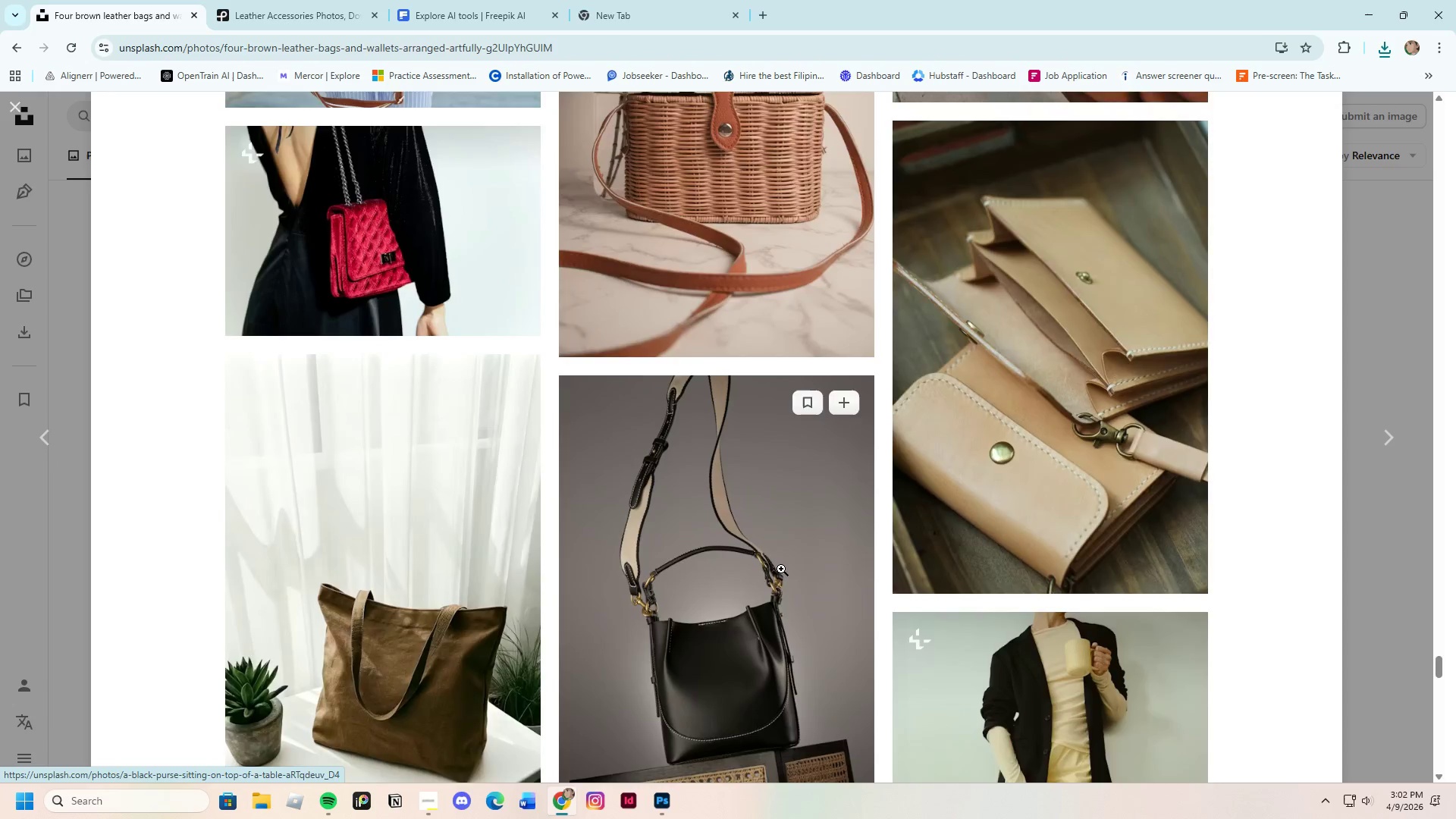 
scroll: coordinate [781, 619], scroll_direction: down, amount: 28.0
 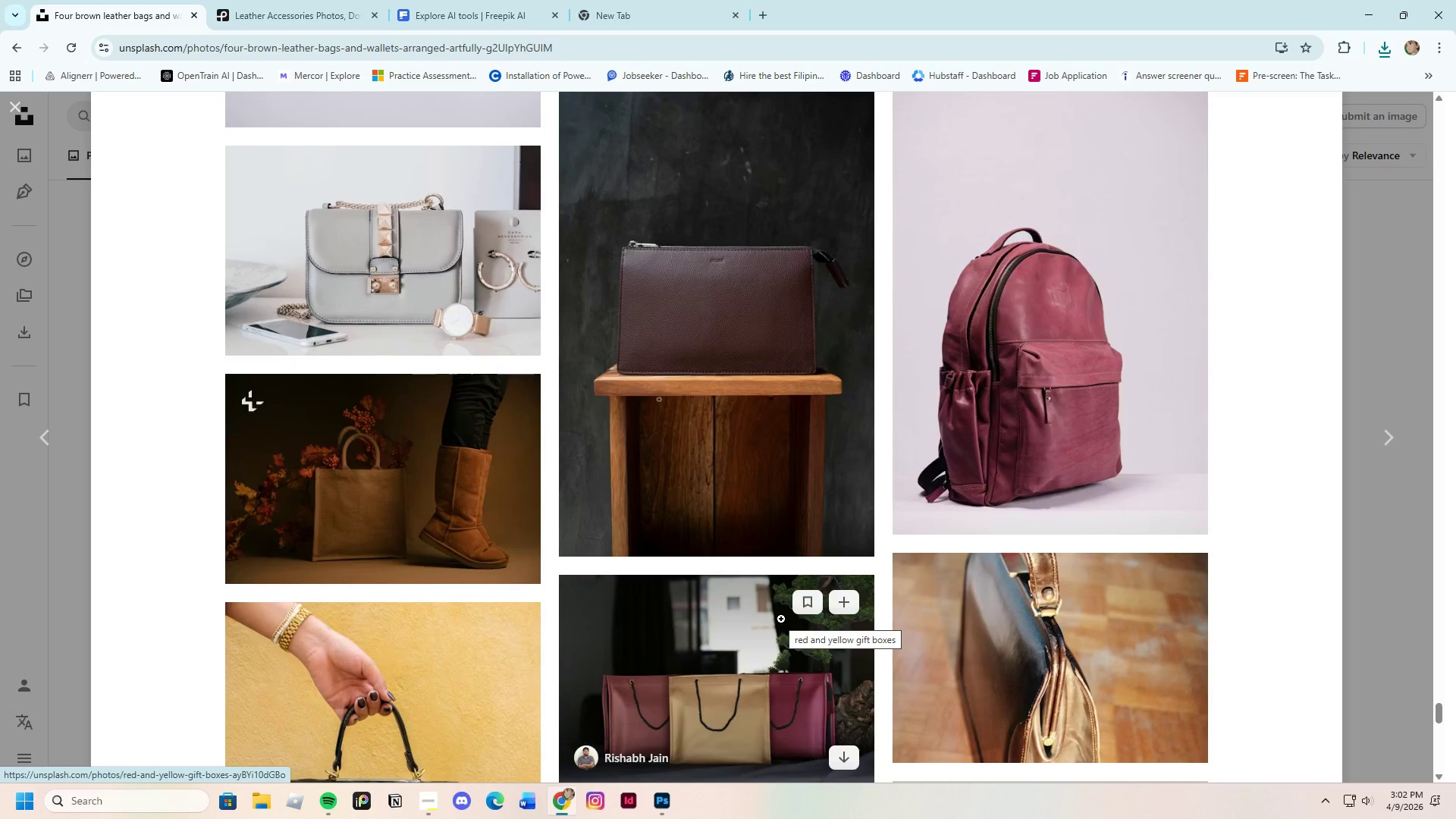 
scroll: coordinate [1027, 680], scroll_direction: down, amount: 21.0
 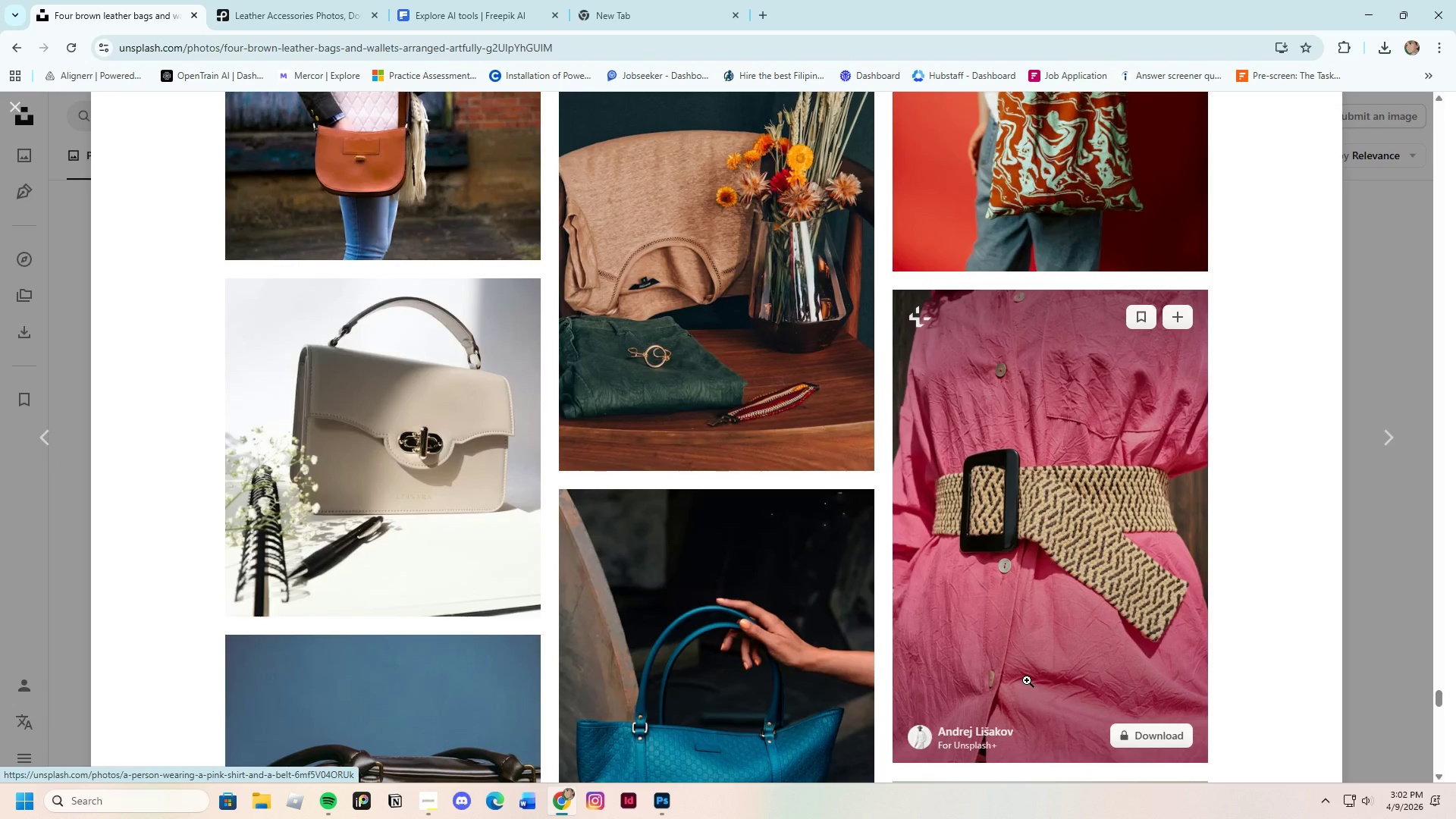 
scroll: coordinate [1027, 680], scroll_direction: down, amount: 11.0
 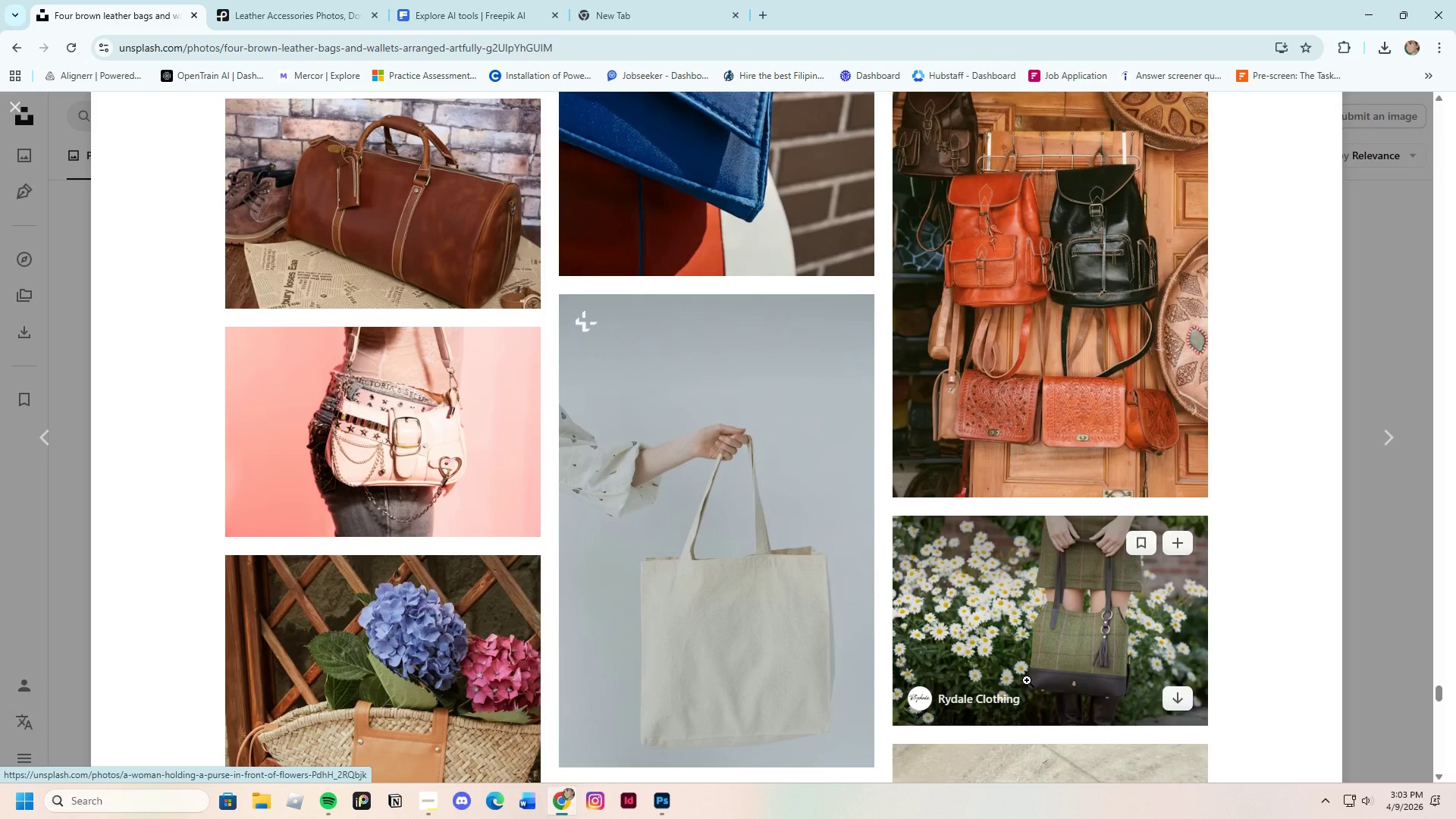 
scroll: coordinate [1027, 680], scroll_direction: up, amount: 1.0
 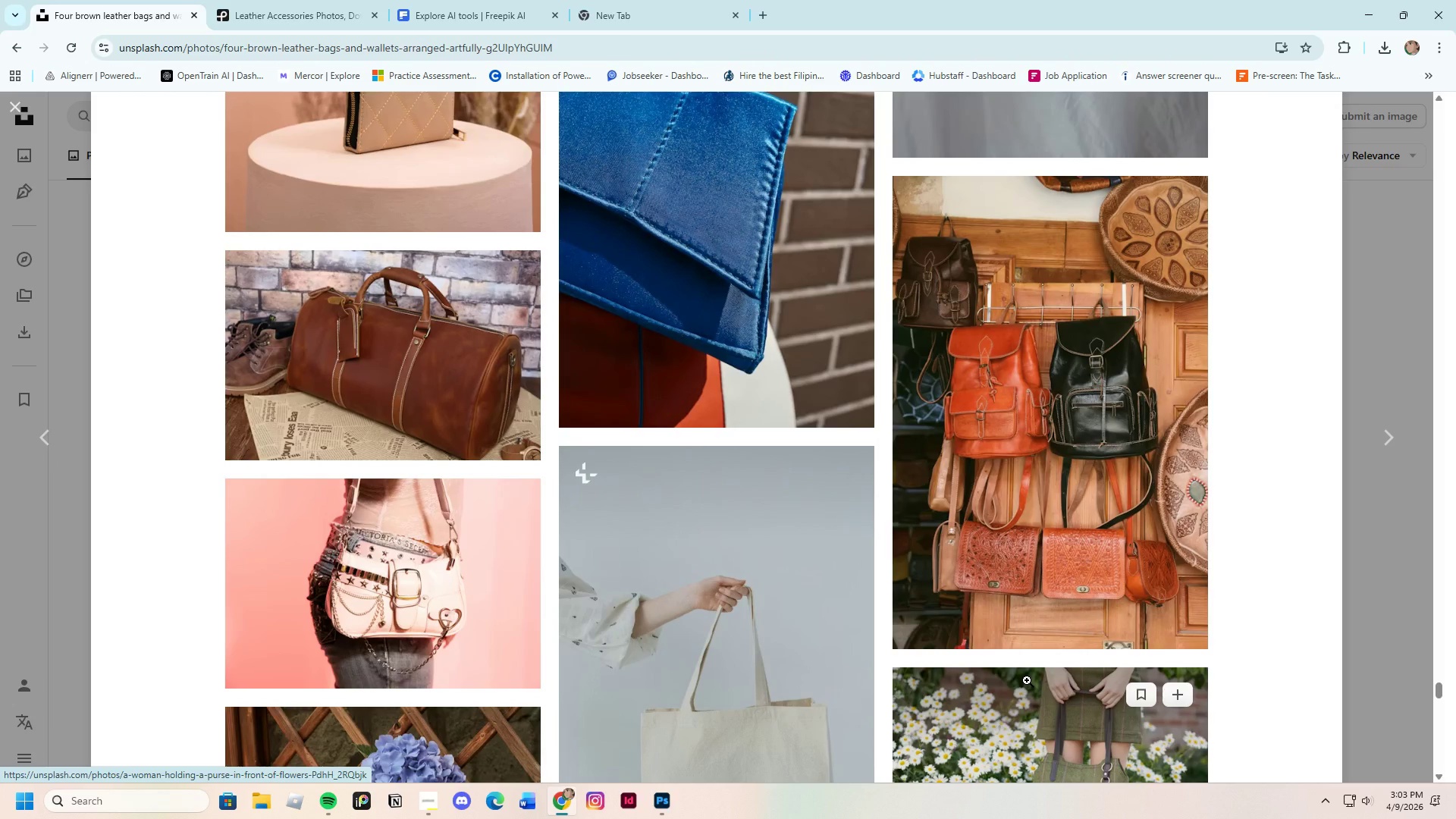 
scroll: coordinate [719, 626], scroll_direction: down, amount: 29.0
 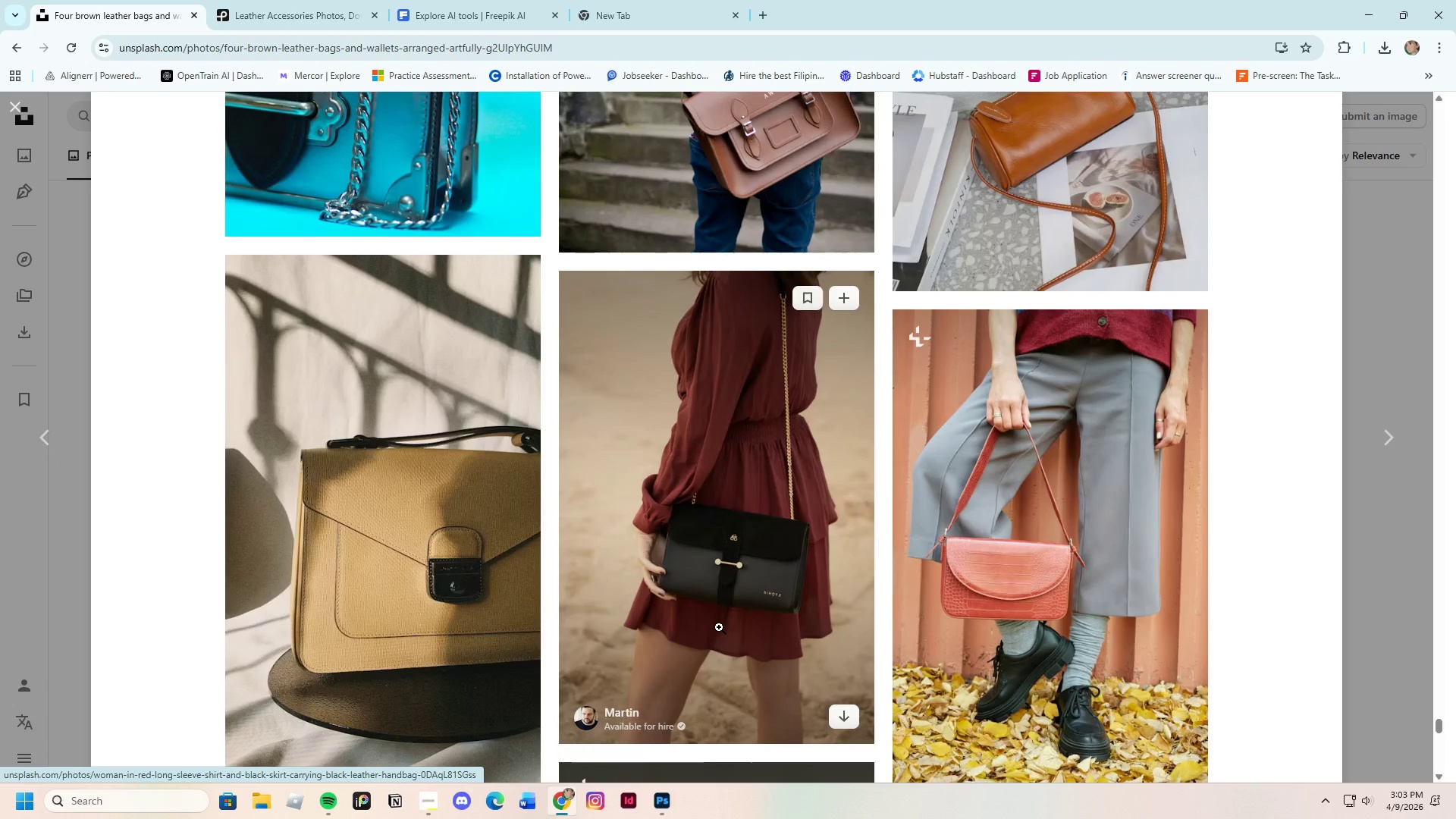 
scroll: coordinate [721, 629], scroll_direction: down, amount: 22.0
 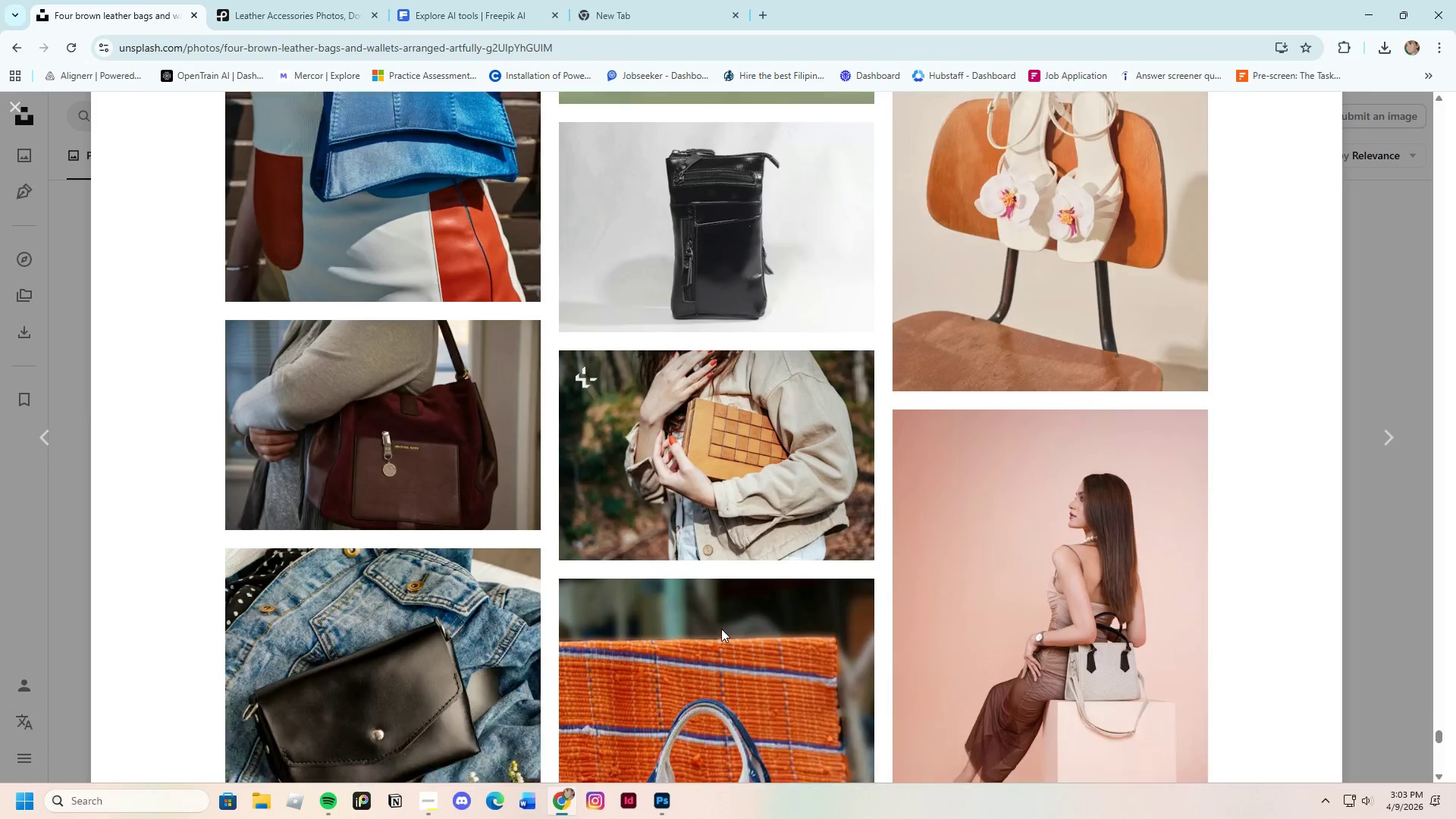 
scroll: coordinate [721, 629], scroll_direction: down, amount: 1.0
 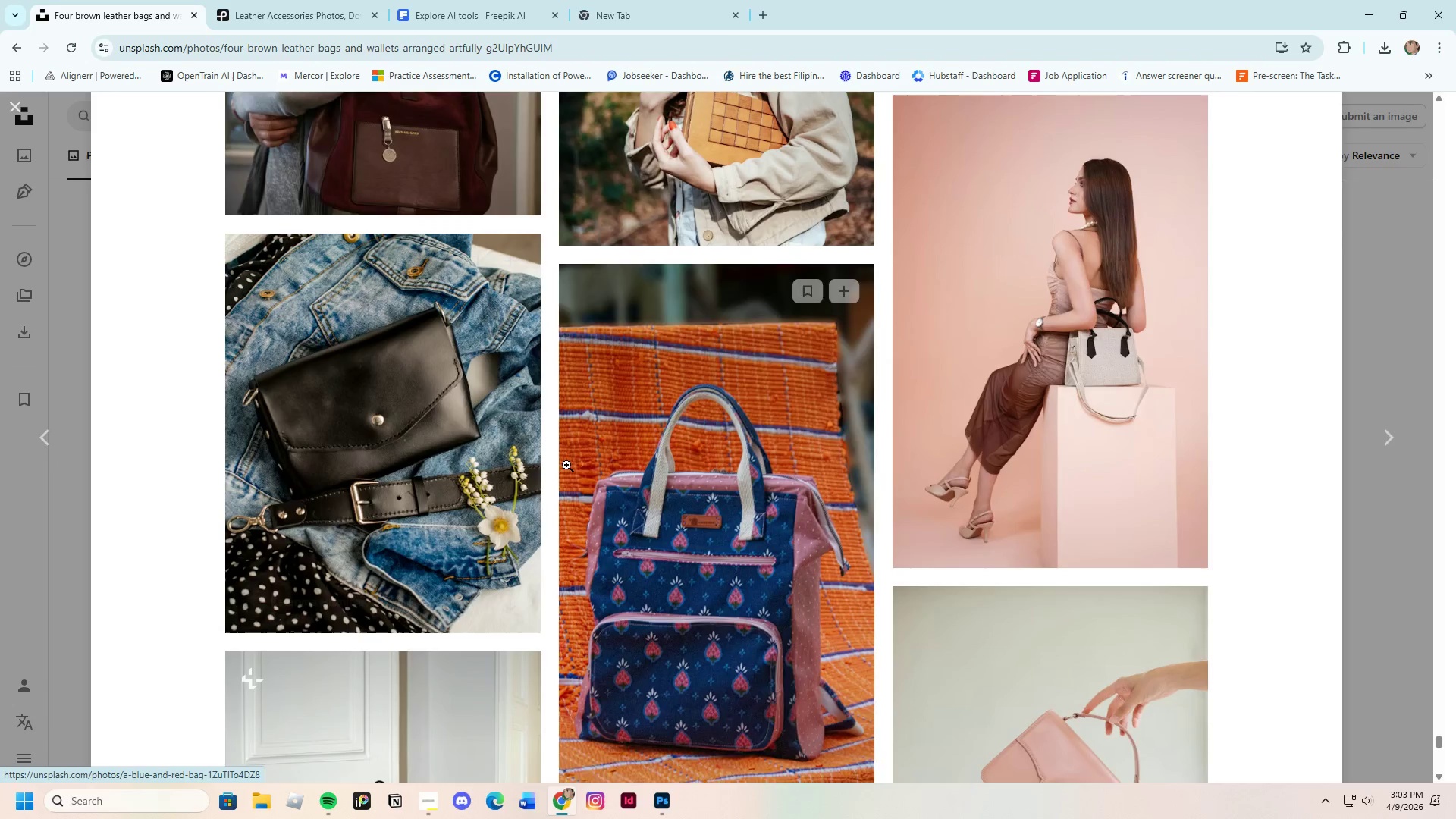 
left_click([522, 451])
 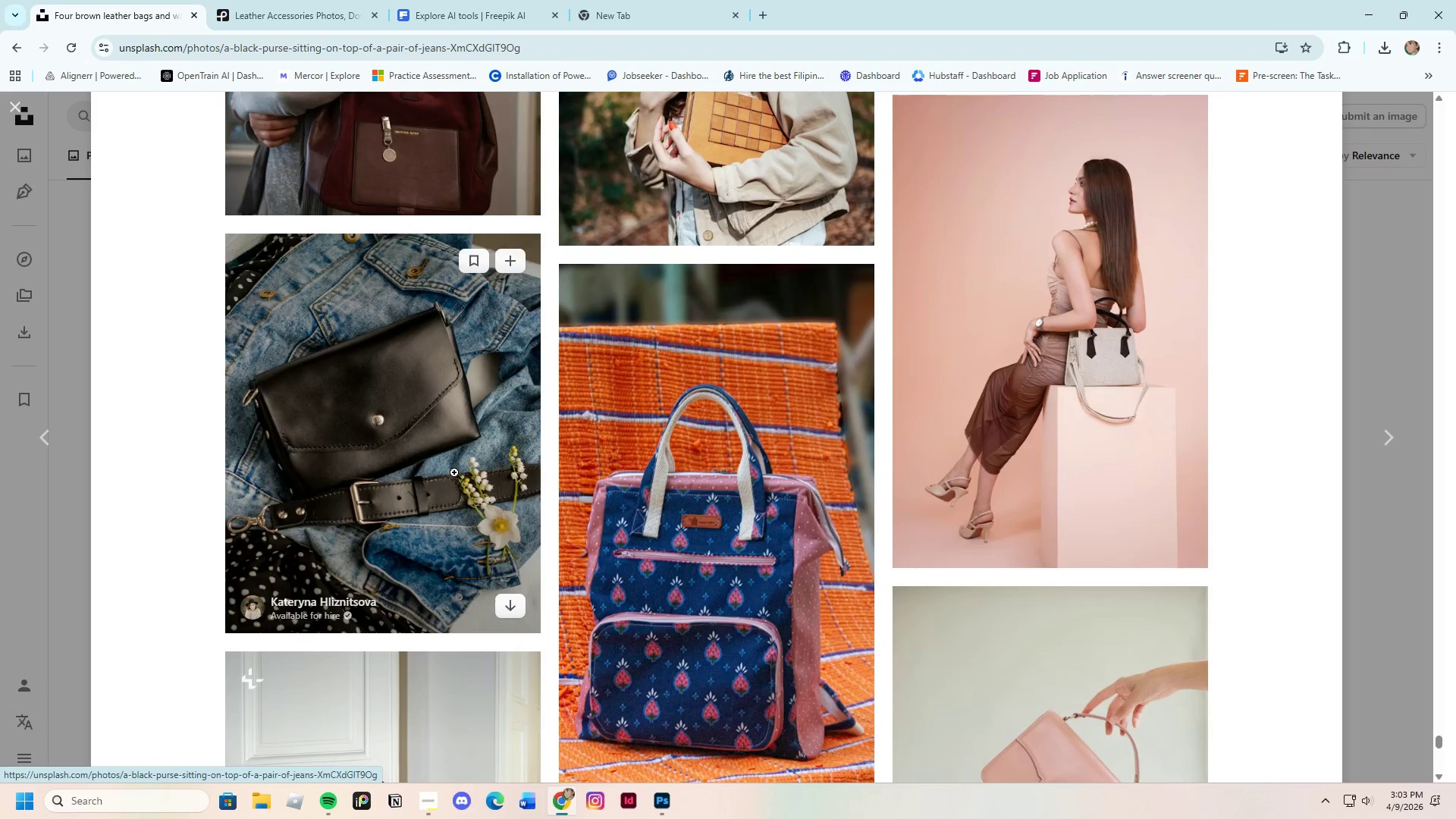 
left_click([433, 444])
 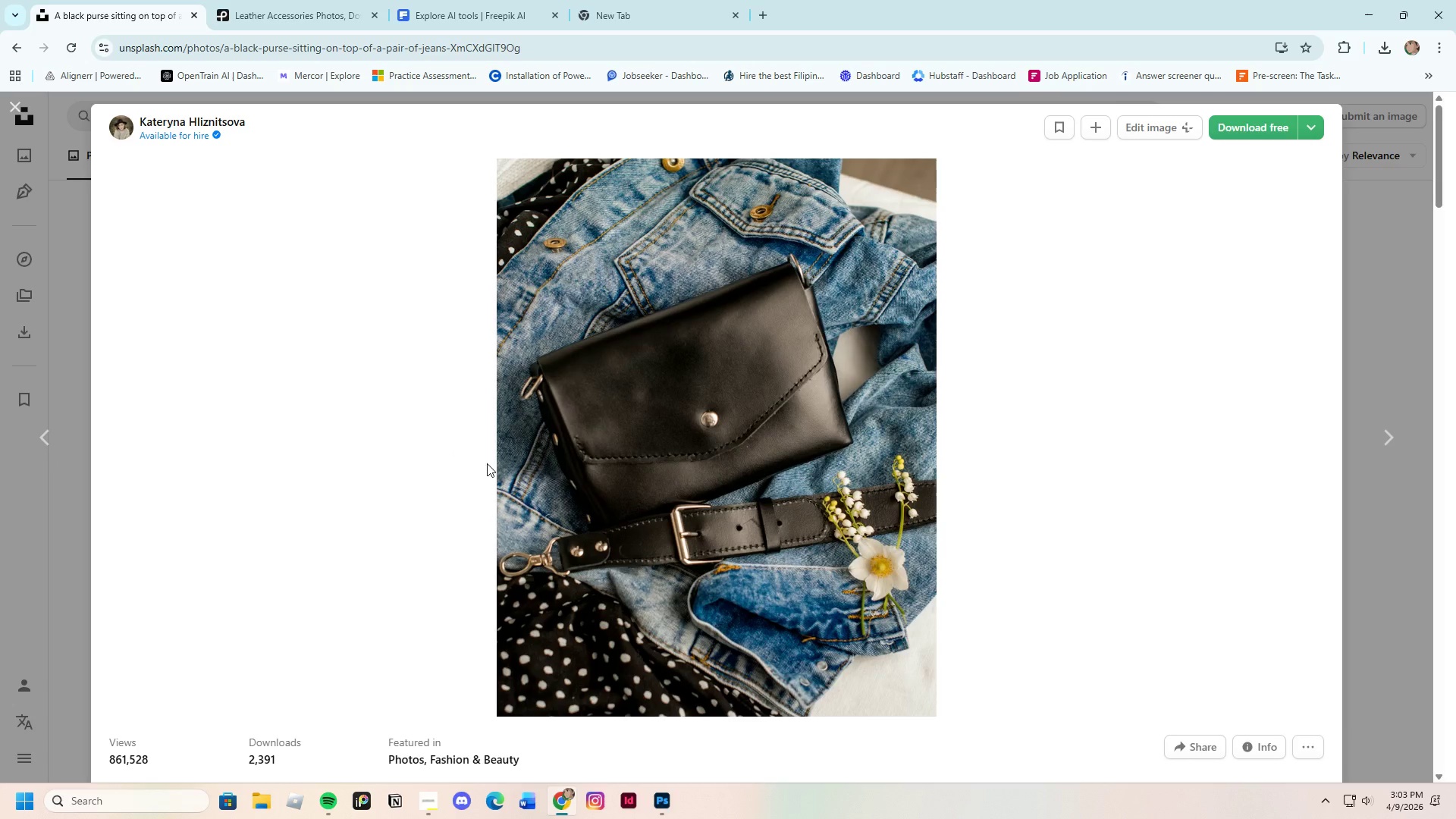 
scroll: coordinate [567, 495], scroll_direction: down, amount: 12.0
 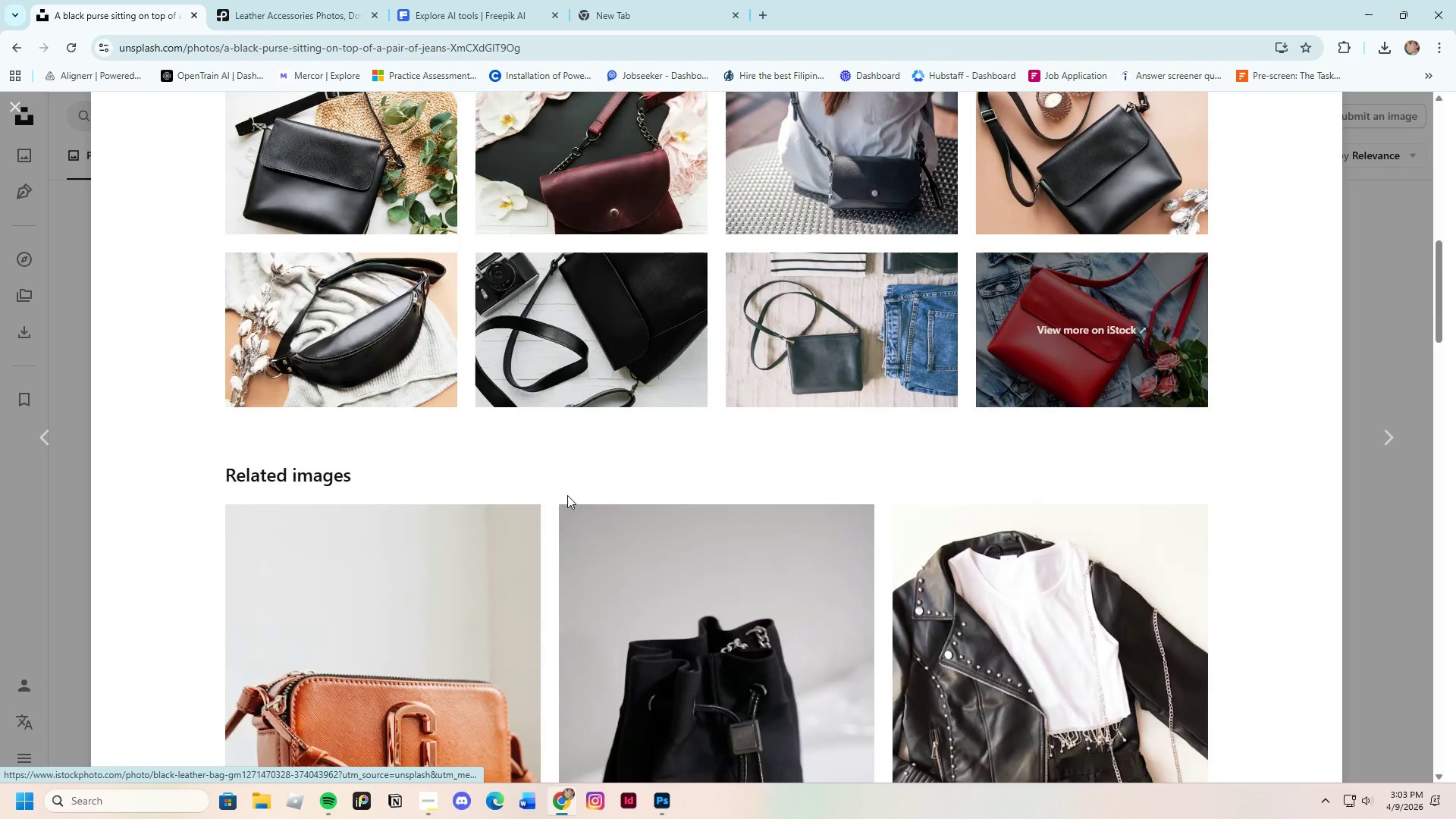 
scroll: coordinate [567, 495], scroll_direction: up, amount: 2.0
 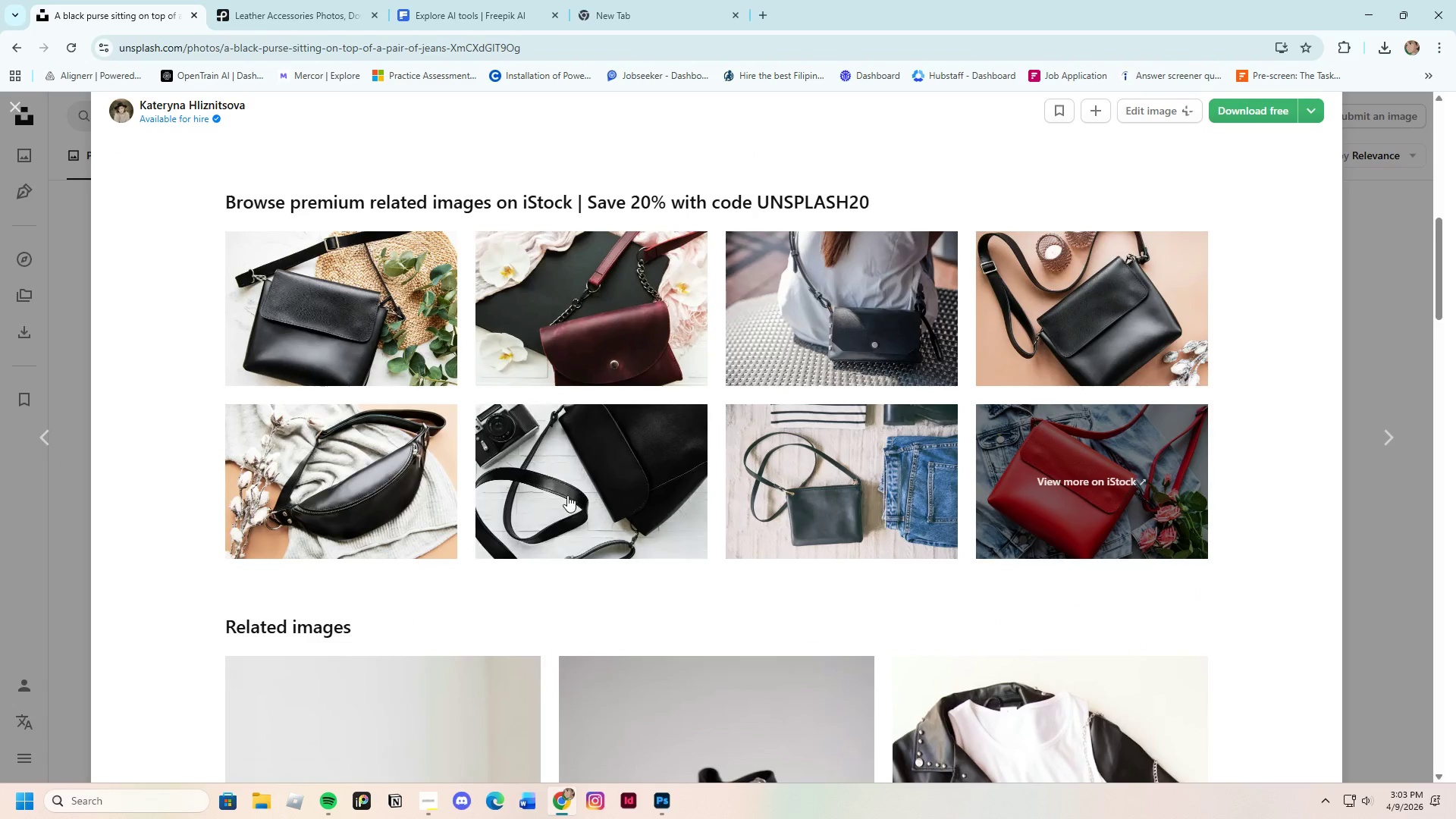 
scroll: coordinate [567, 495], scroll_direction: down, amount: 5.0
 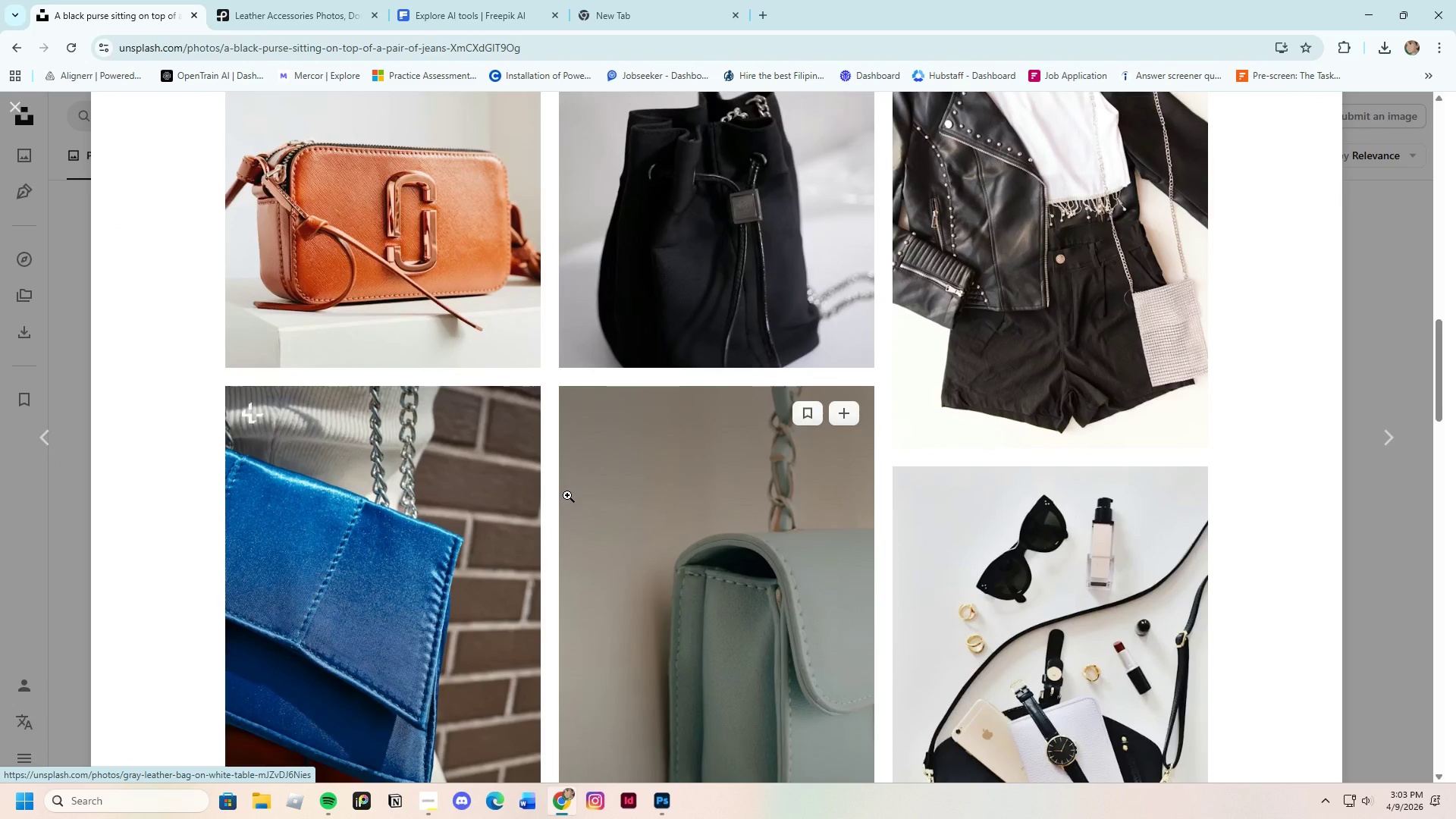 
scroll: coordinate [567, 495], scroll_direction: up, amount: 1.0
 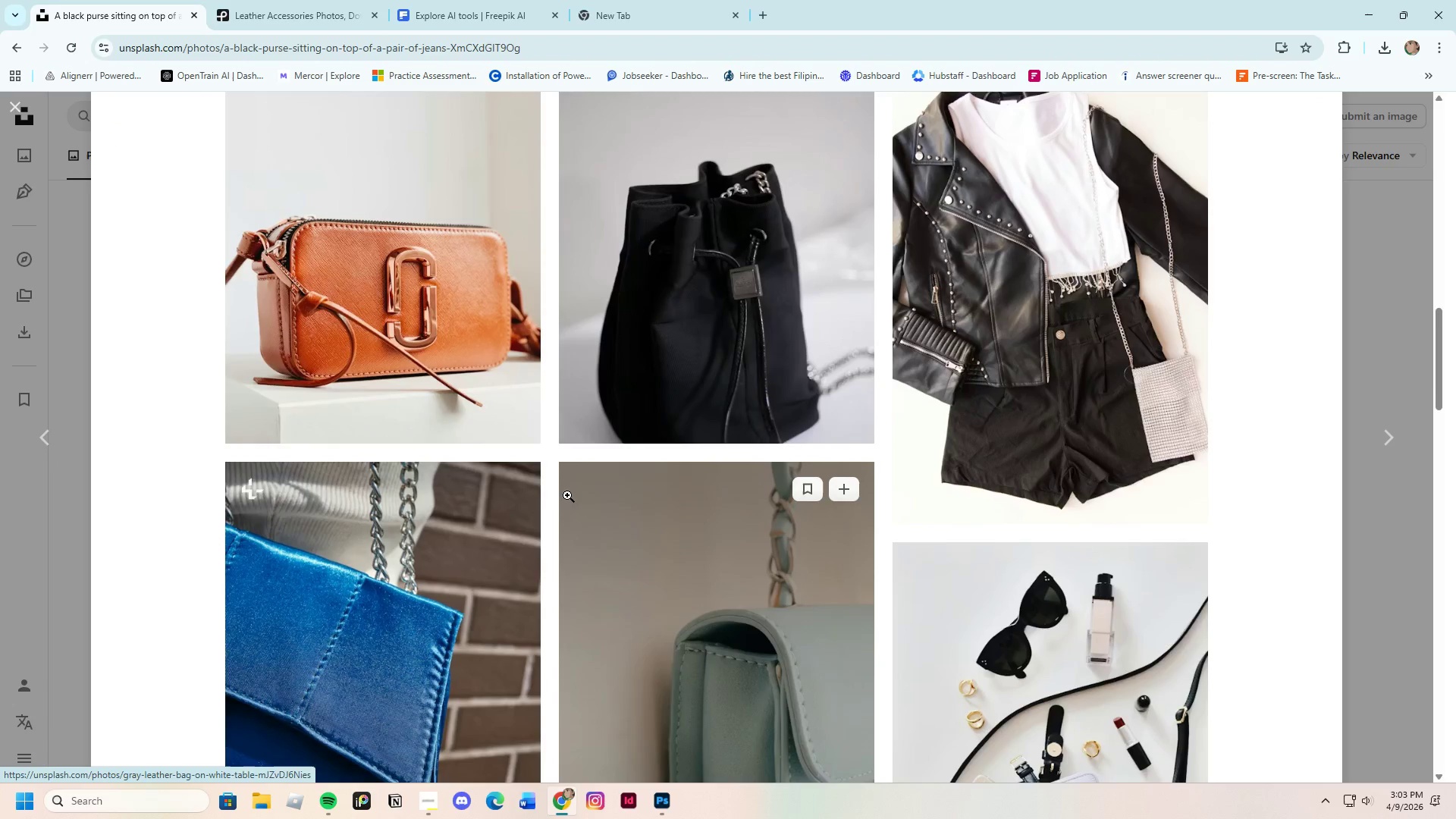 
scroll: coordinate [567, 510], scroll_direction: down, amount: 21.0
 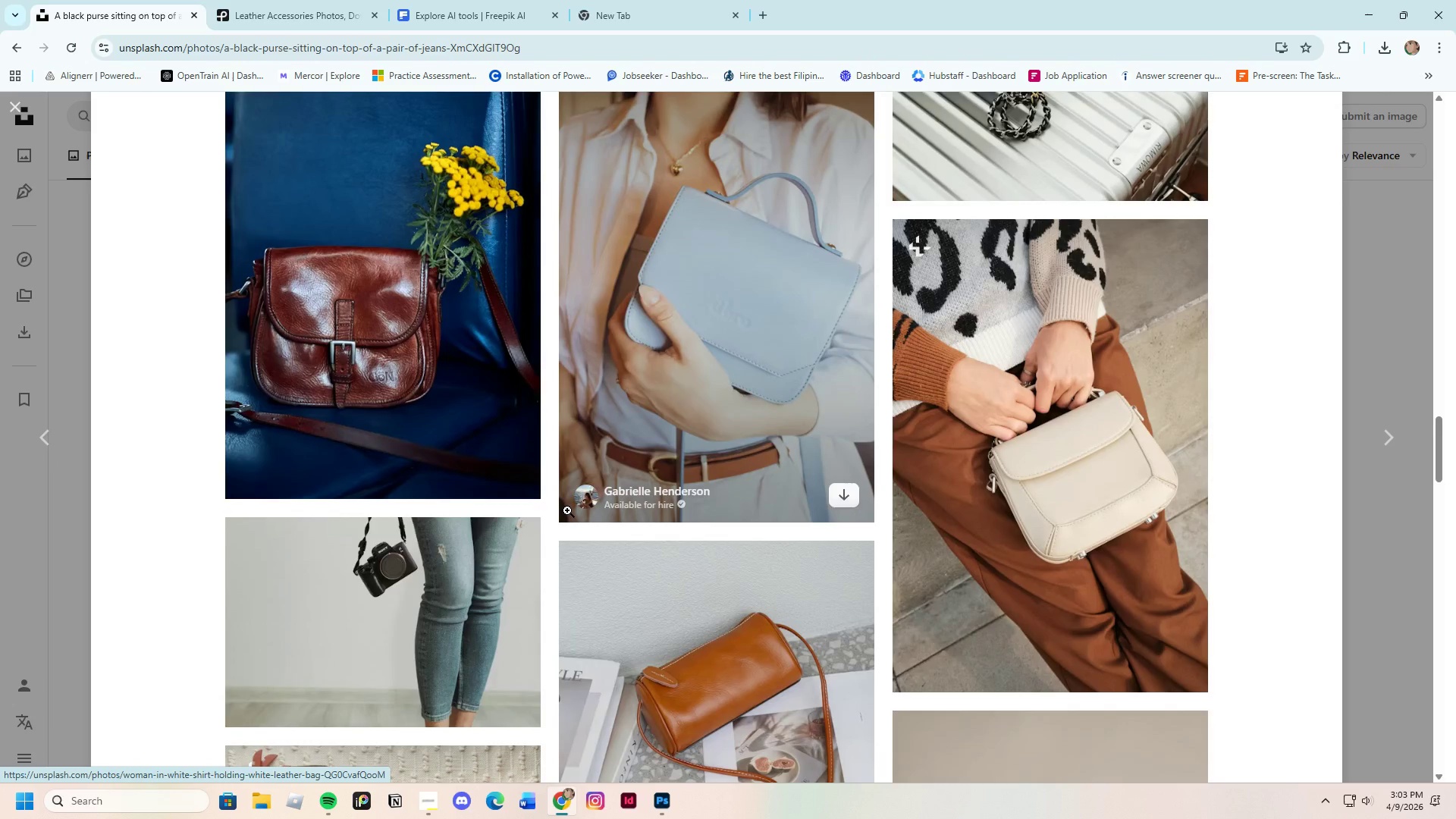 
scroll: coordinate [567, 510], scroll_direction: up, amount: 2.0
 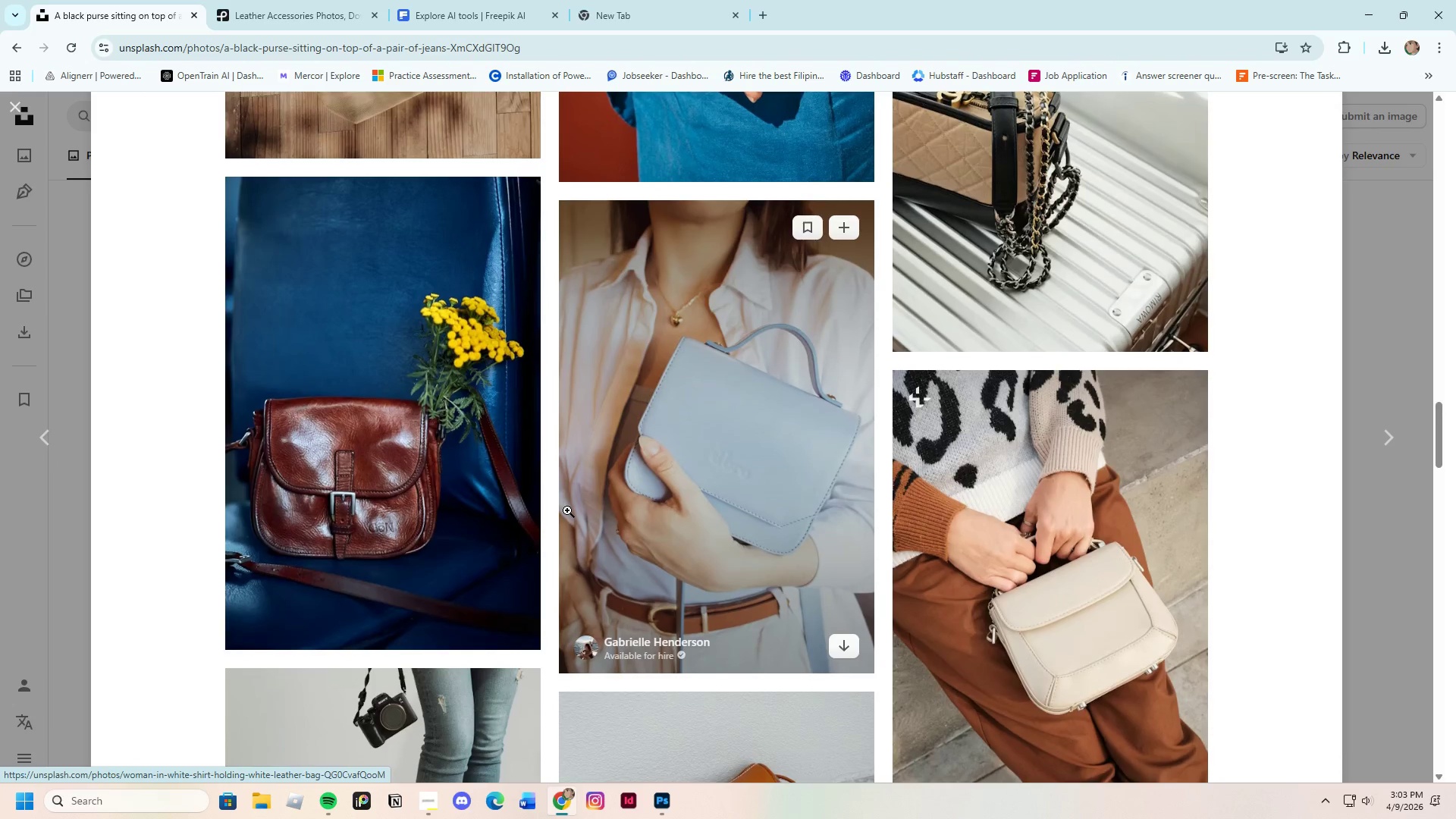 
scroll: coordinate [567, 510], scroll_direction: down, amount: 4.0
 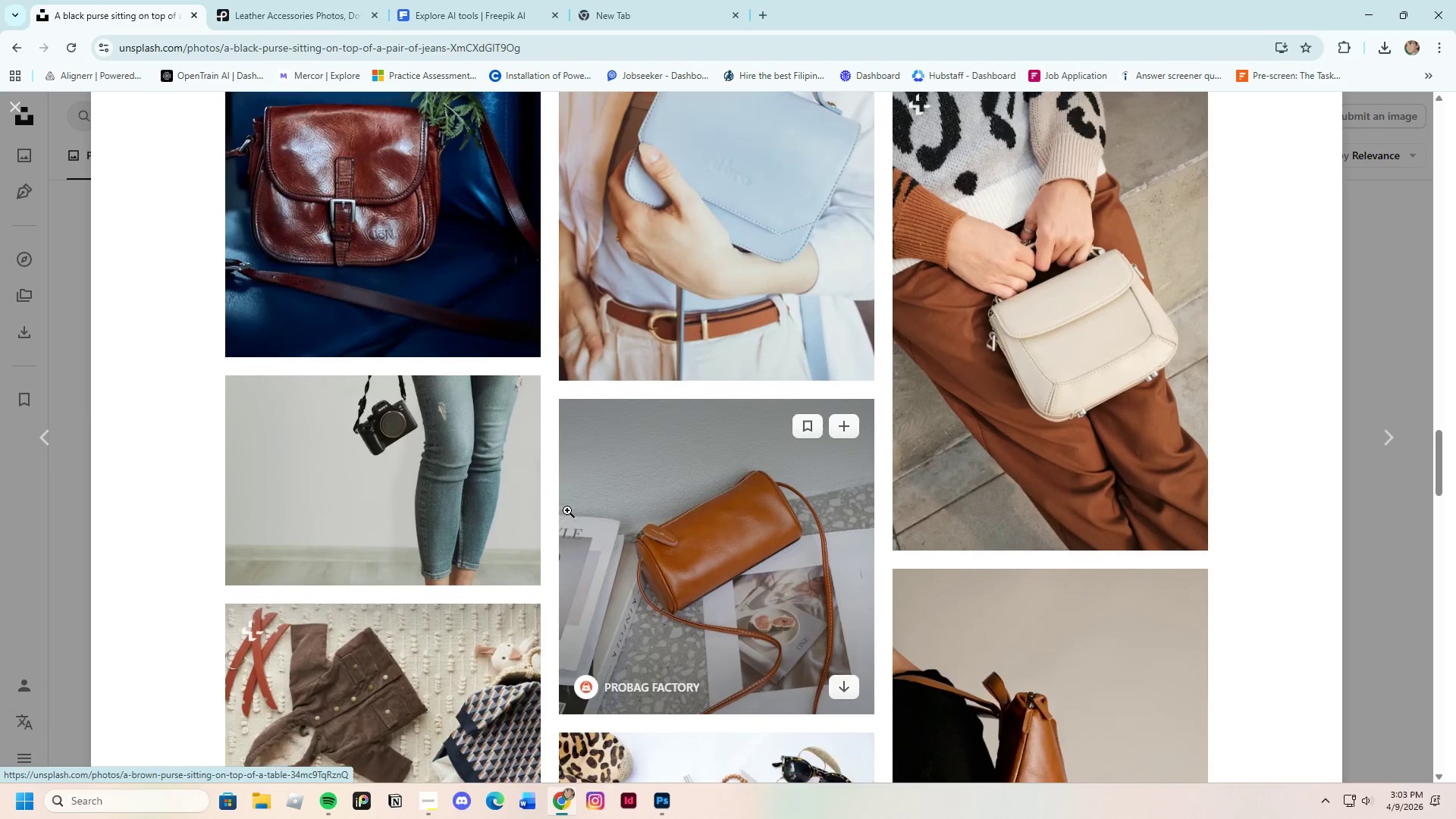 
scroll: coordinate [567, 510], scroll_direction: up, amount: 1.0
 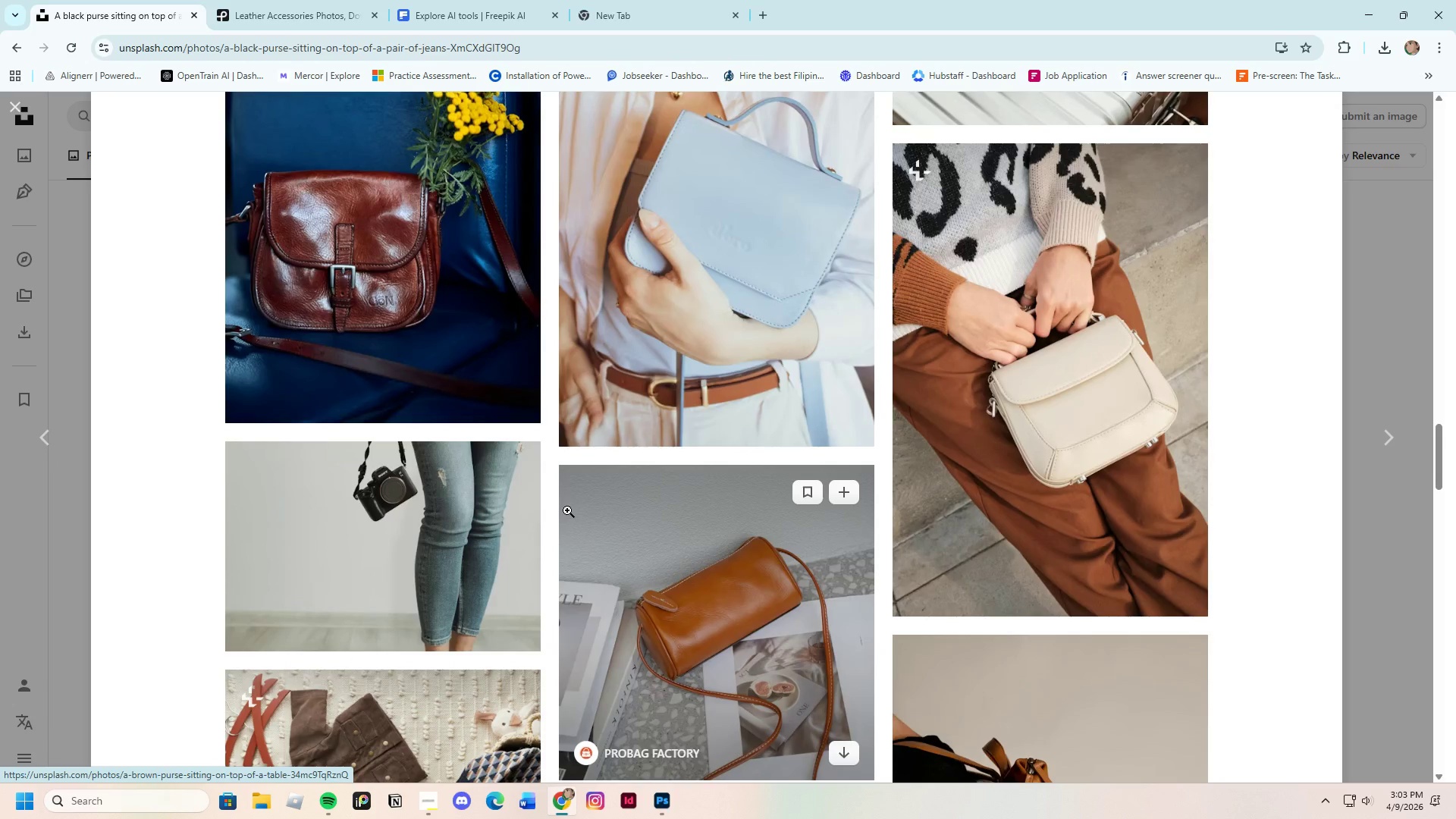 
scroll: coordinate [737, 502], scroll_direction: down, amount: 16.0
 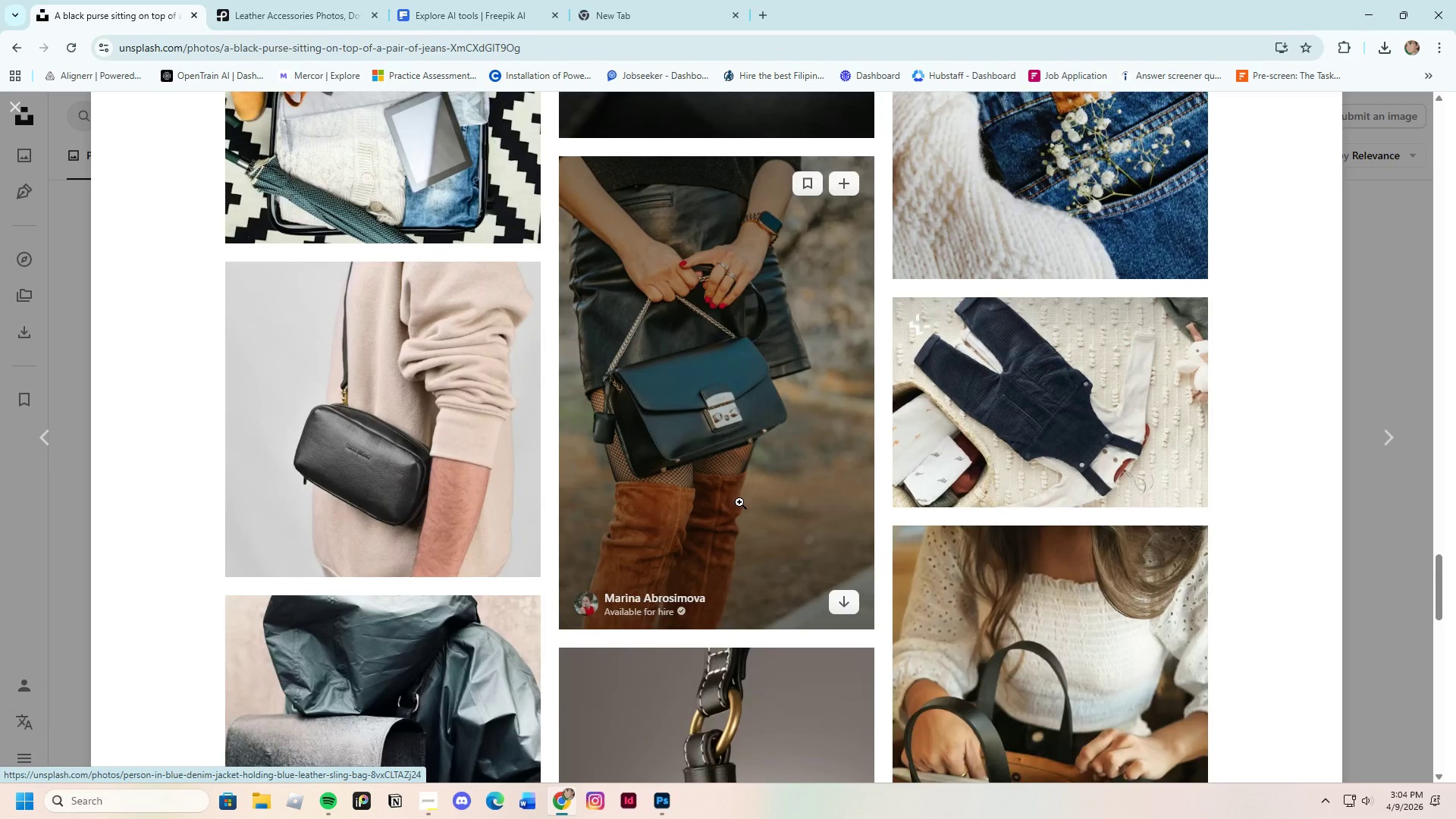 
scroll: coordinate [742, 500], scroll_direction: down, amount: 7.0
 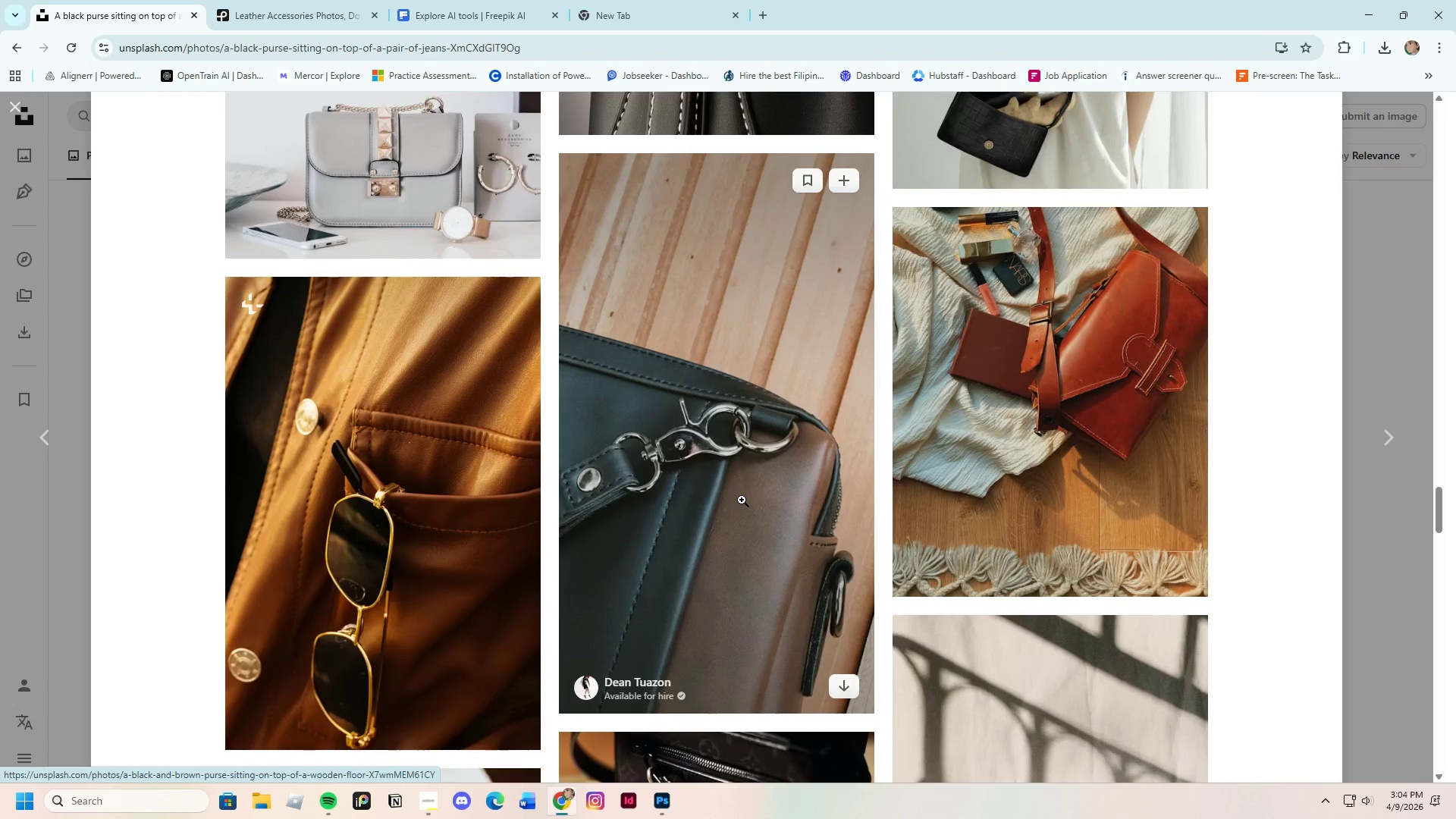 
left_click([1080, 406])
 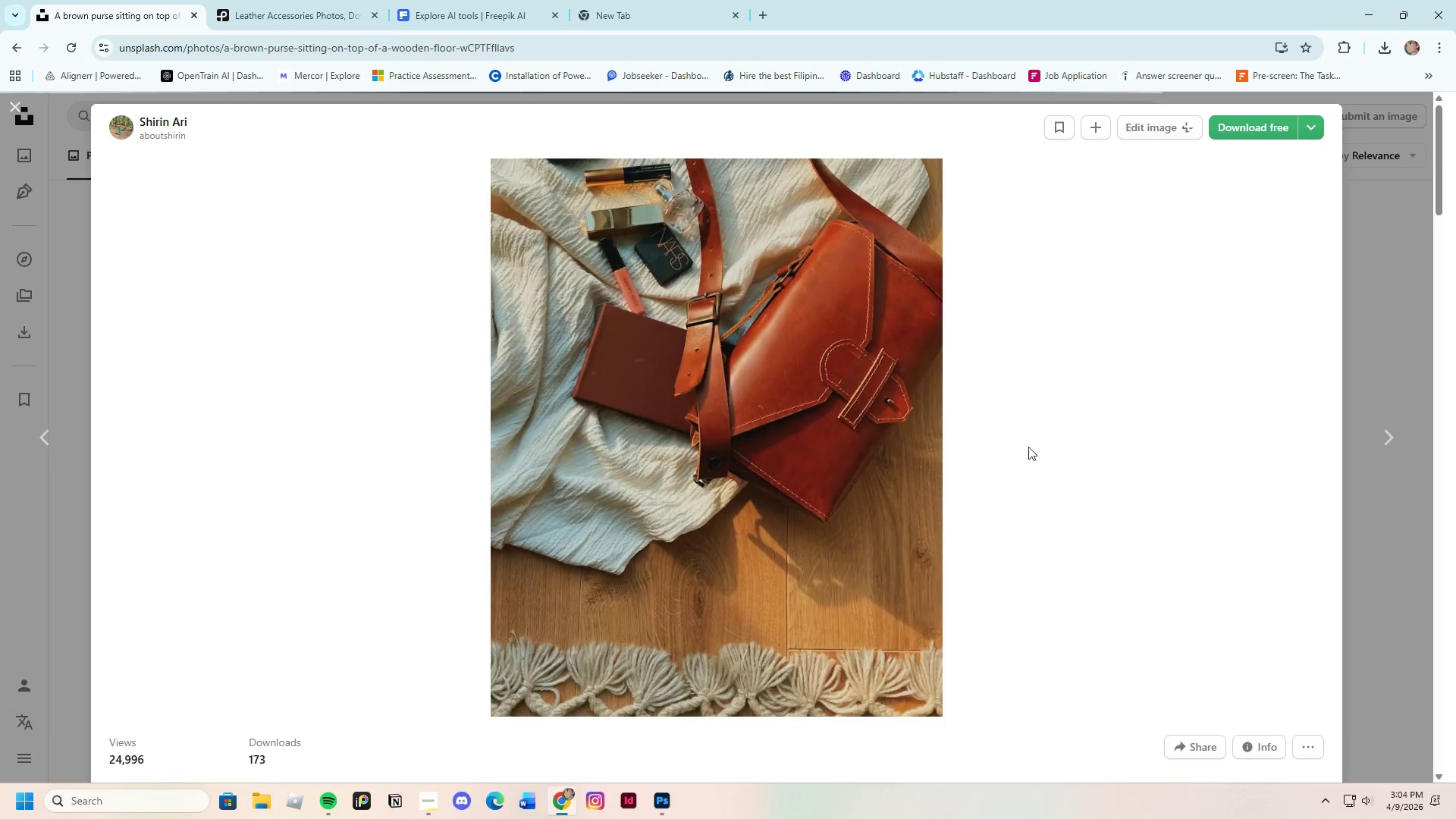 
scroll: coordinate [931, 511], scroll_direction: down, amount: 28.0
 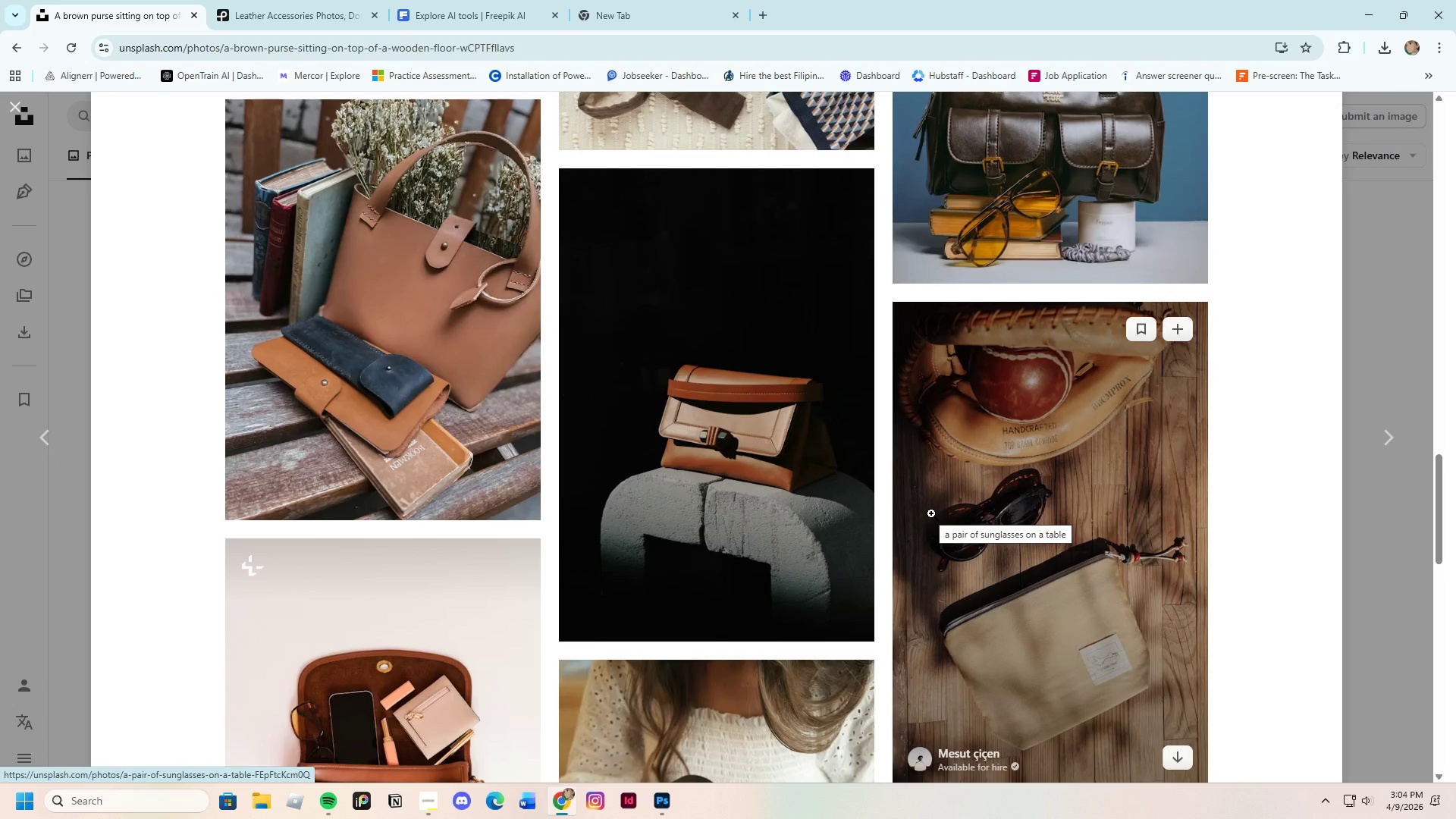 
scroll: coordinate [931, 513], scroll_direction: up, amount: 1.0
 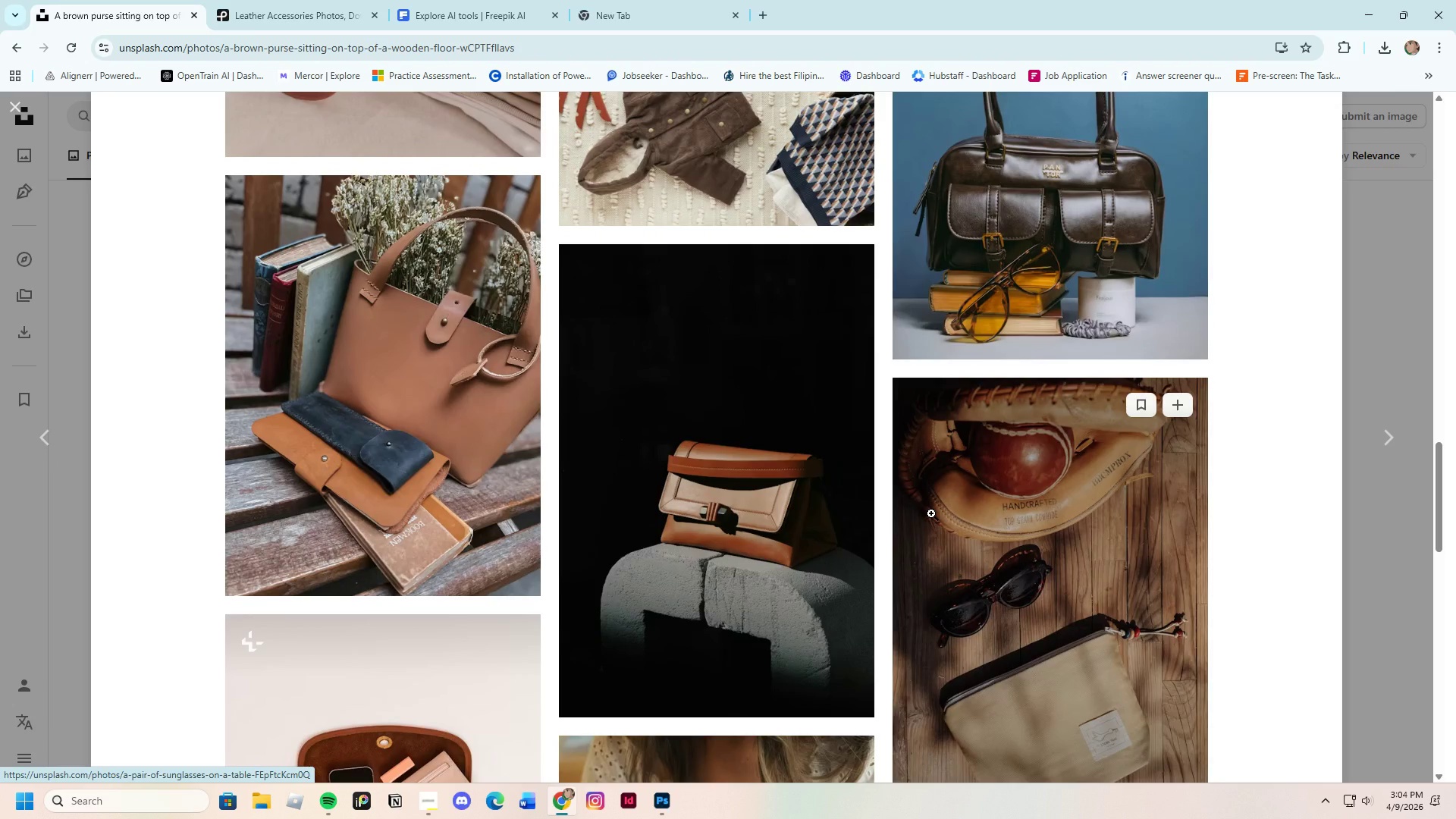 
scroll: coordinate [931, 517], scroll_direction: down, amount: 21.0
 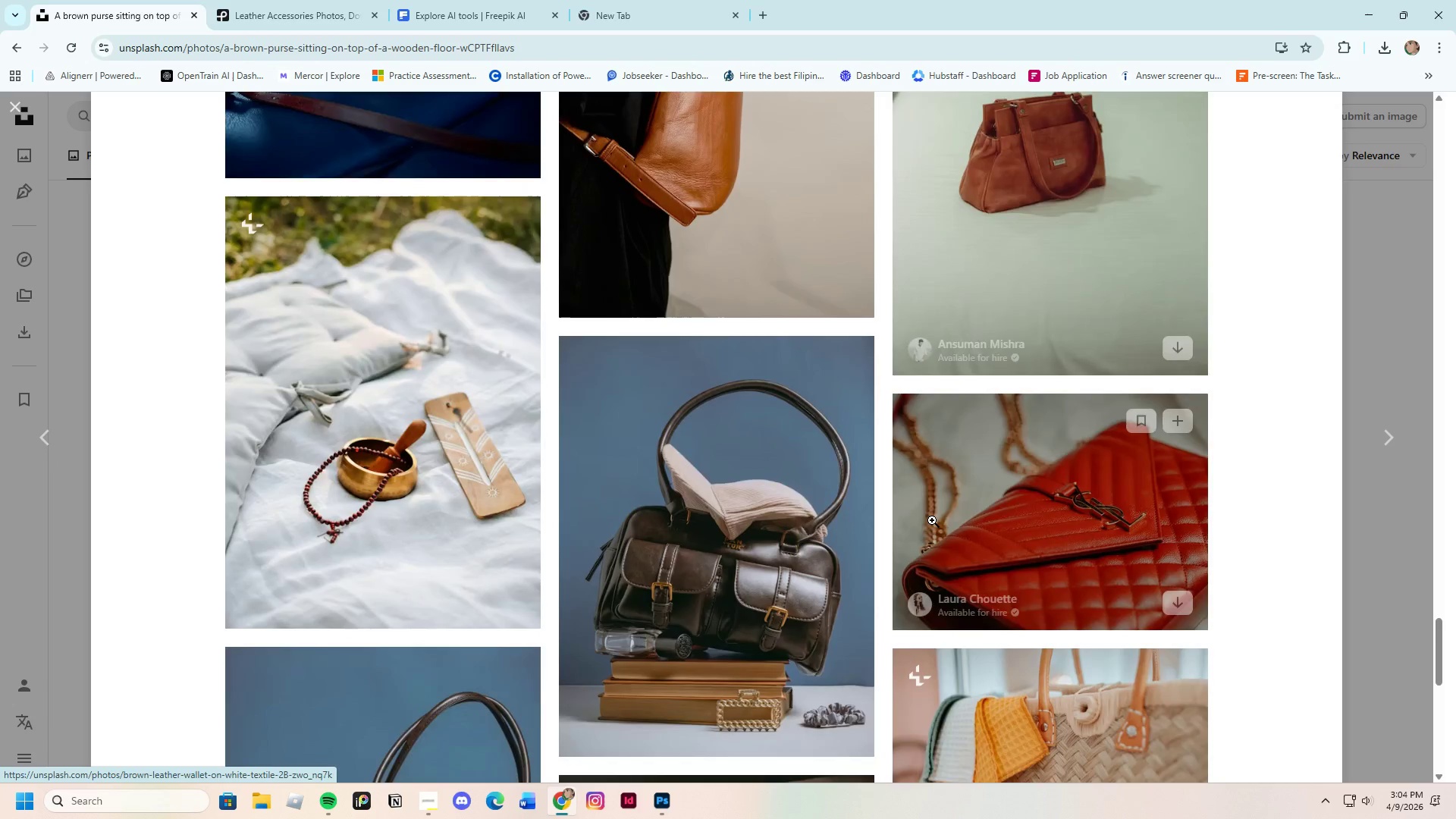 
scroll: coordinate [1108, 554], scroll_direction: down, amount: 18.0
 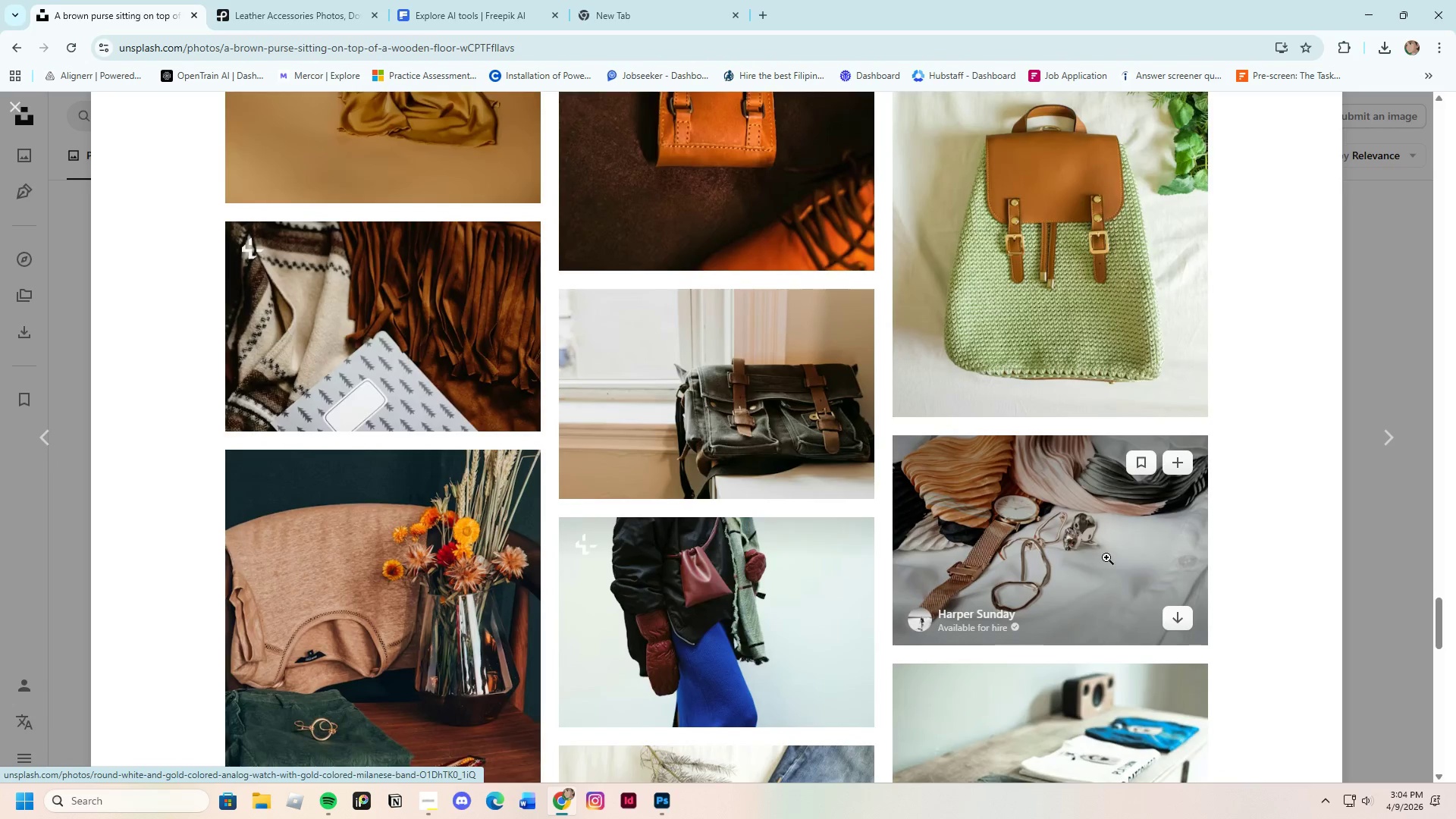 
scroll: coordinate [1104, 559], scroll_direction: down, amount: 25.0
 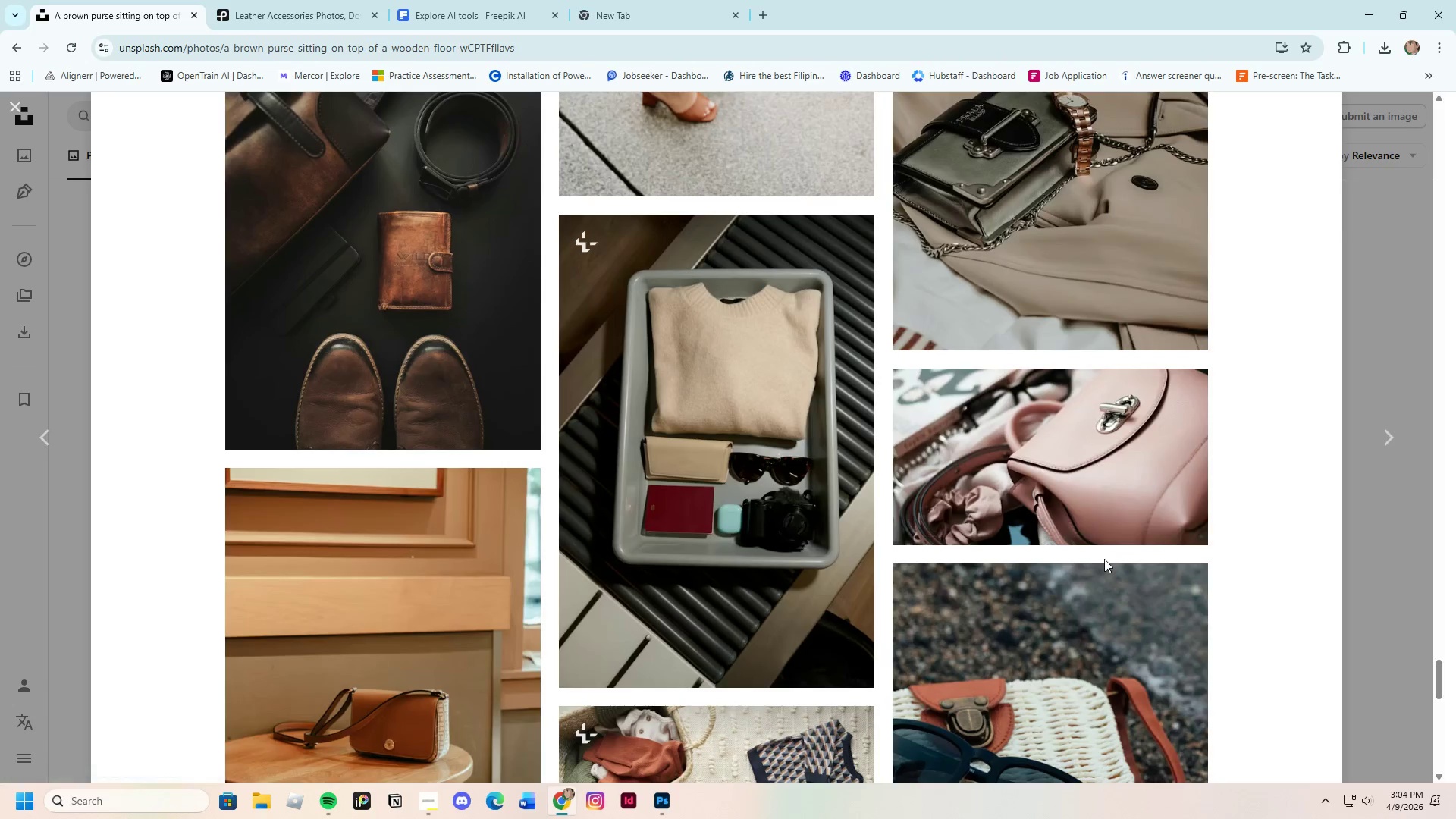 
scroll: coordinate [802, 580], scroll_direction: down, amount: 25.0
 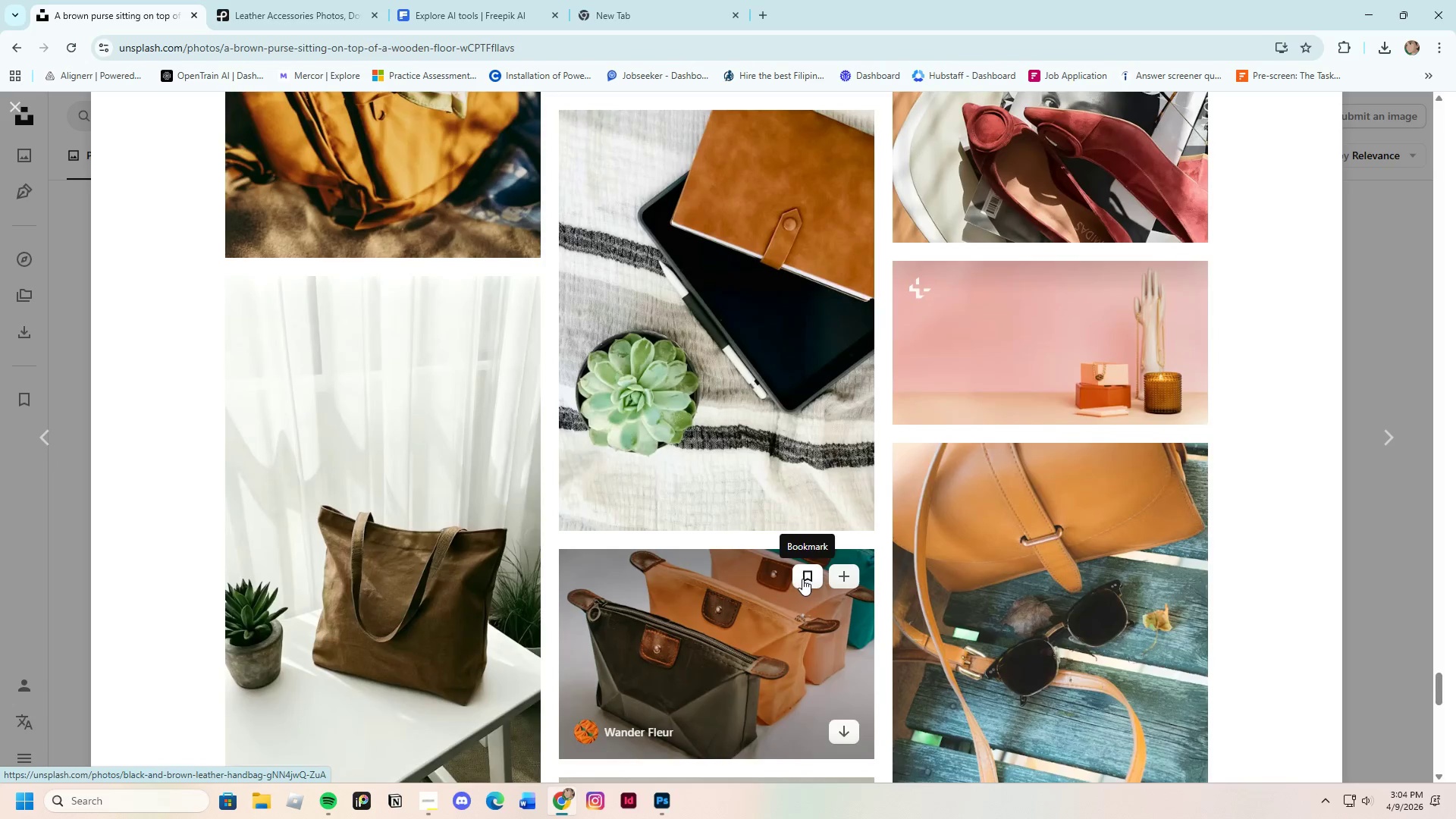 
scroll: coordinate [803, 576], scroll_direction: down, amount: 23.0
 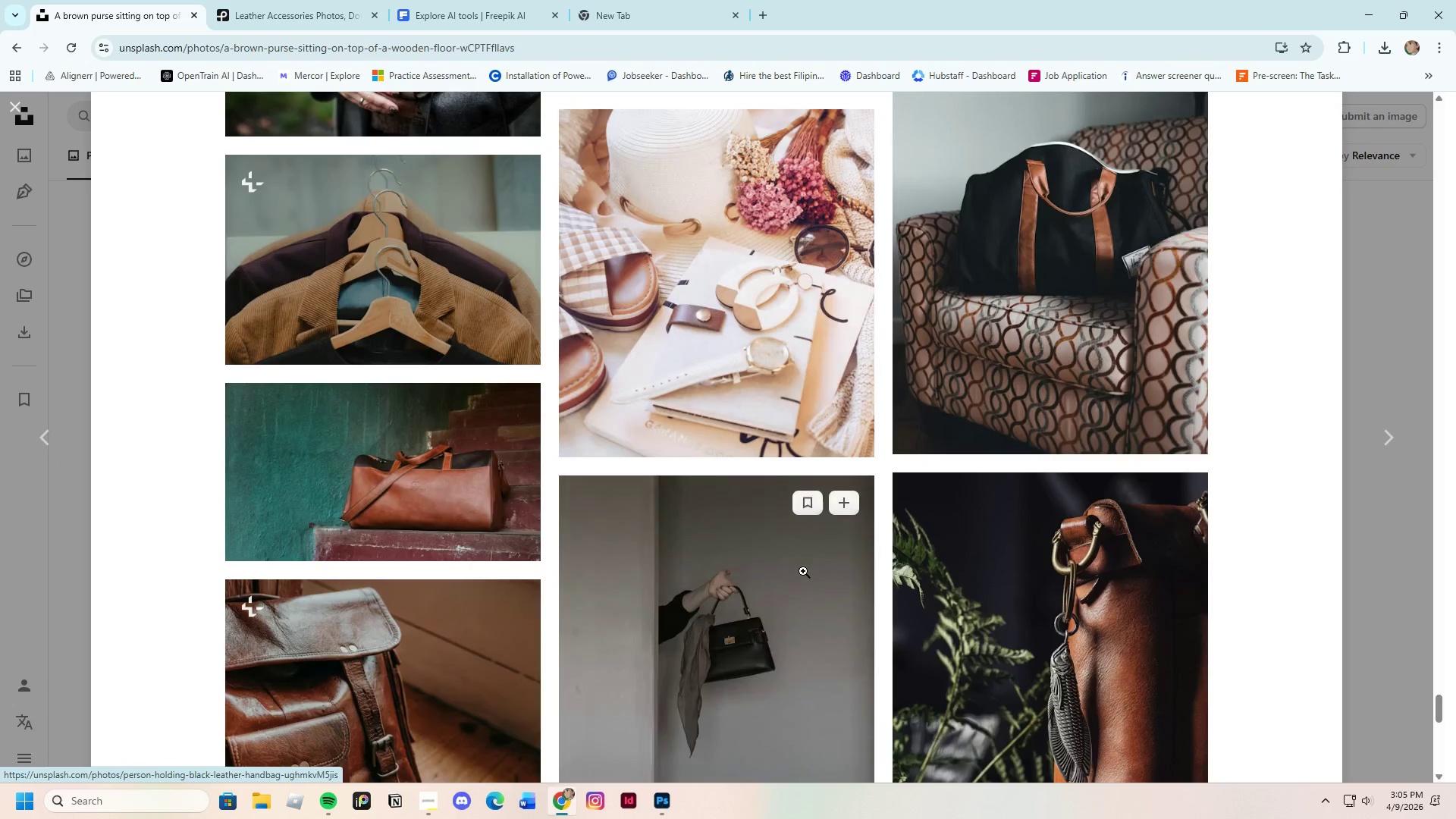 
scroll: coordinate [803, 570], scroll_direction: down, amount: 11.0
 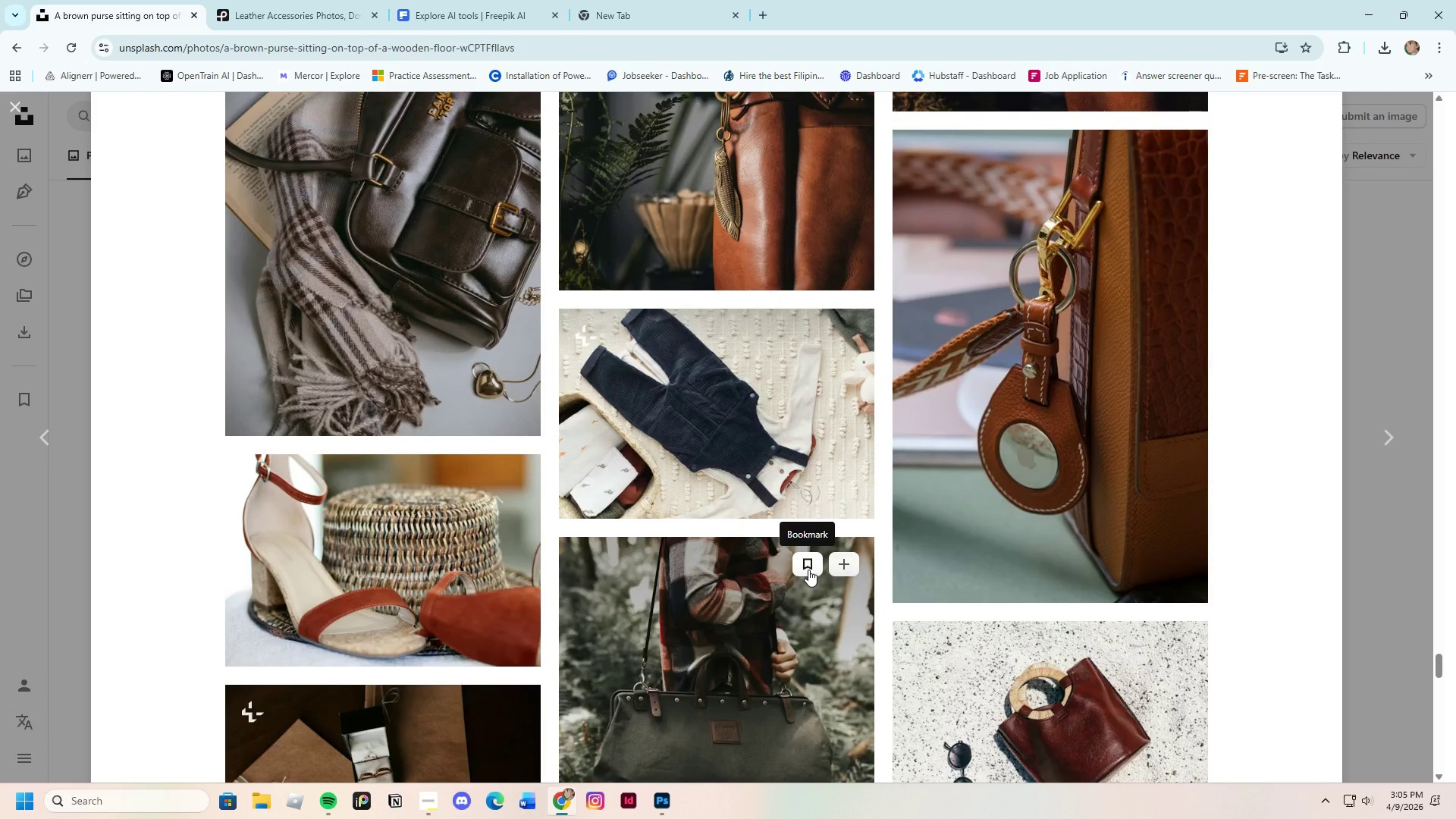 
wait(8.12)
 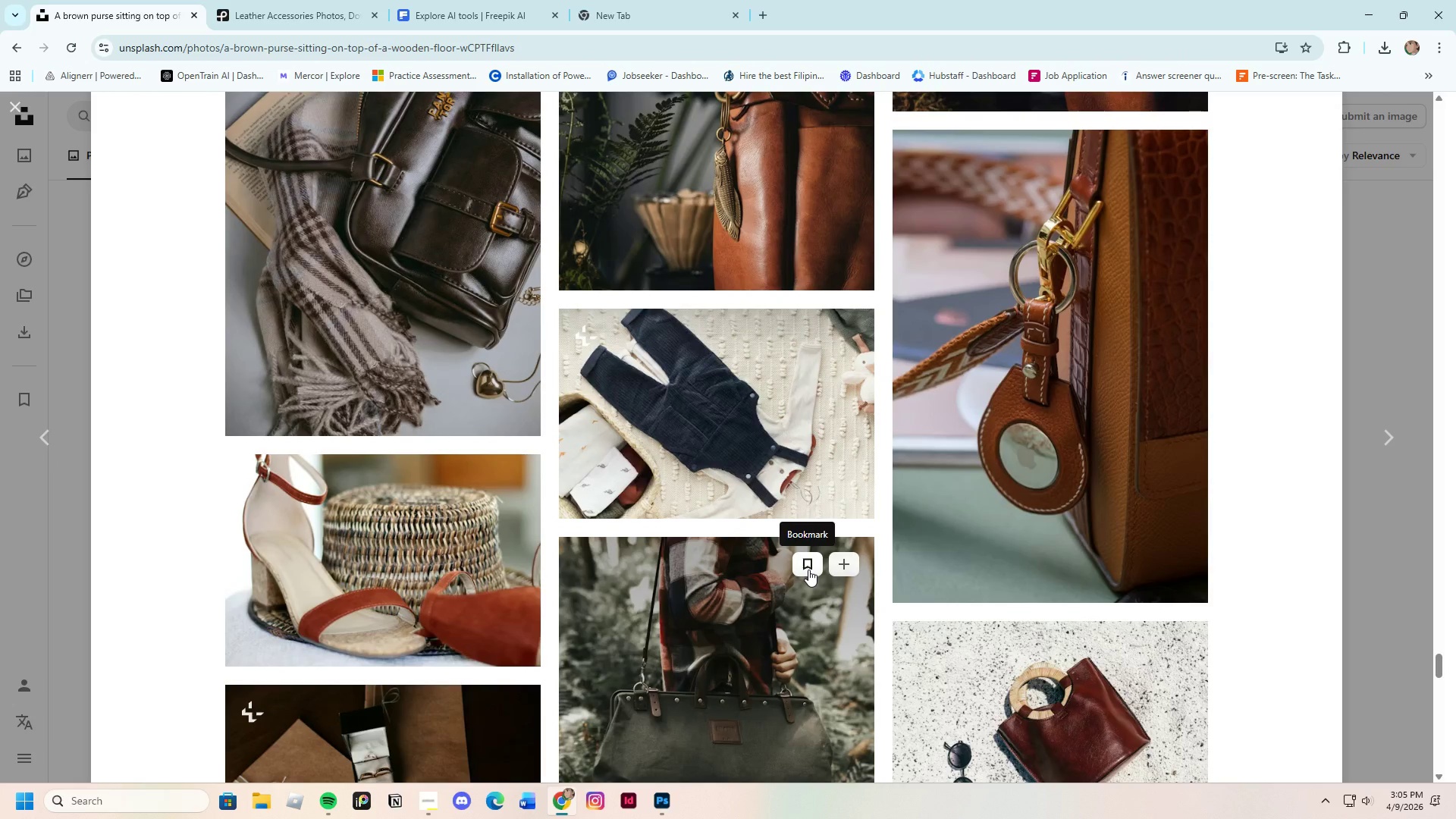 
scroll: coordinate [817, 656], scroll_direction: down, amount: 24.0
 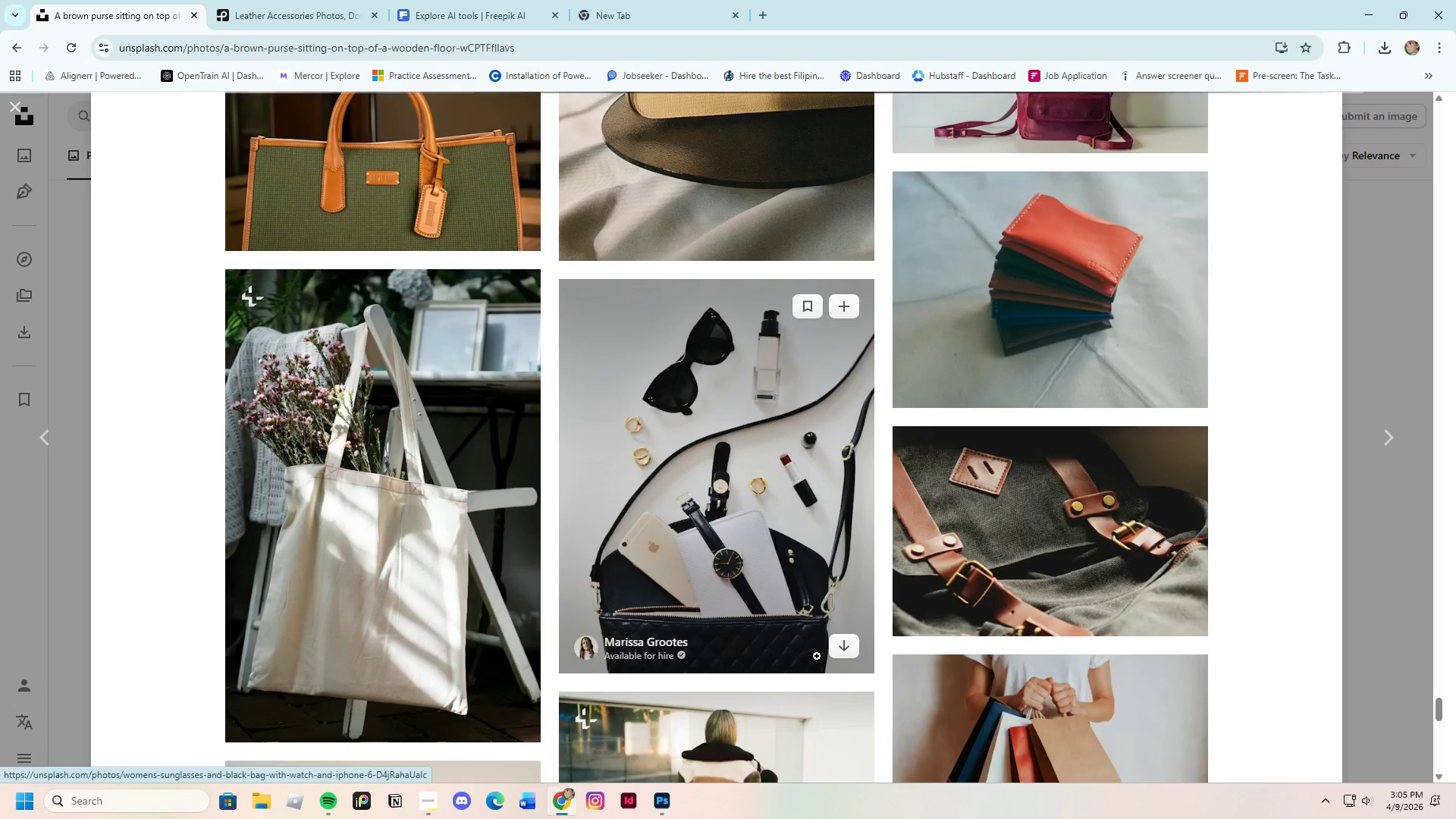 
scroll: coordinate [831, 579], scroll_direction: down, amount: 19.0
 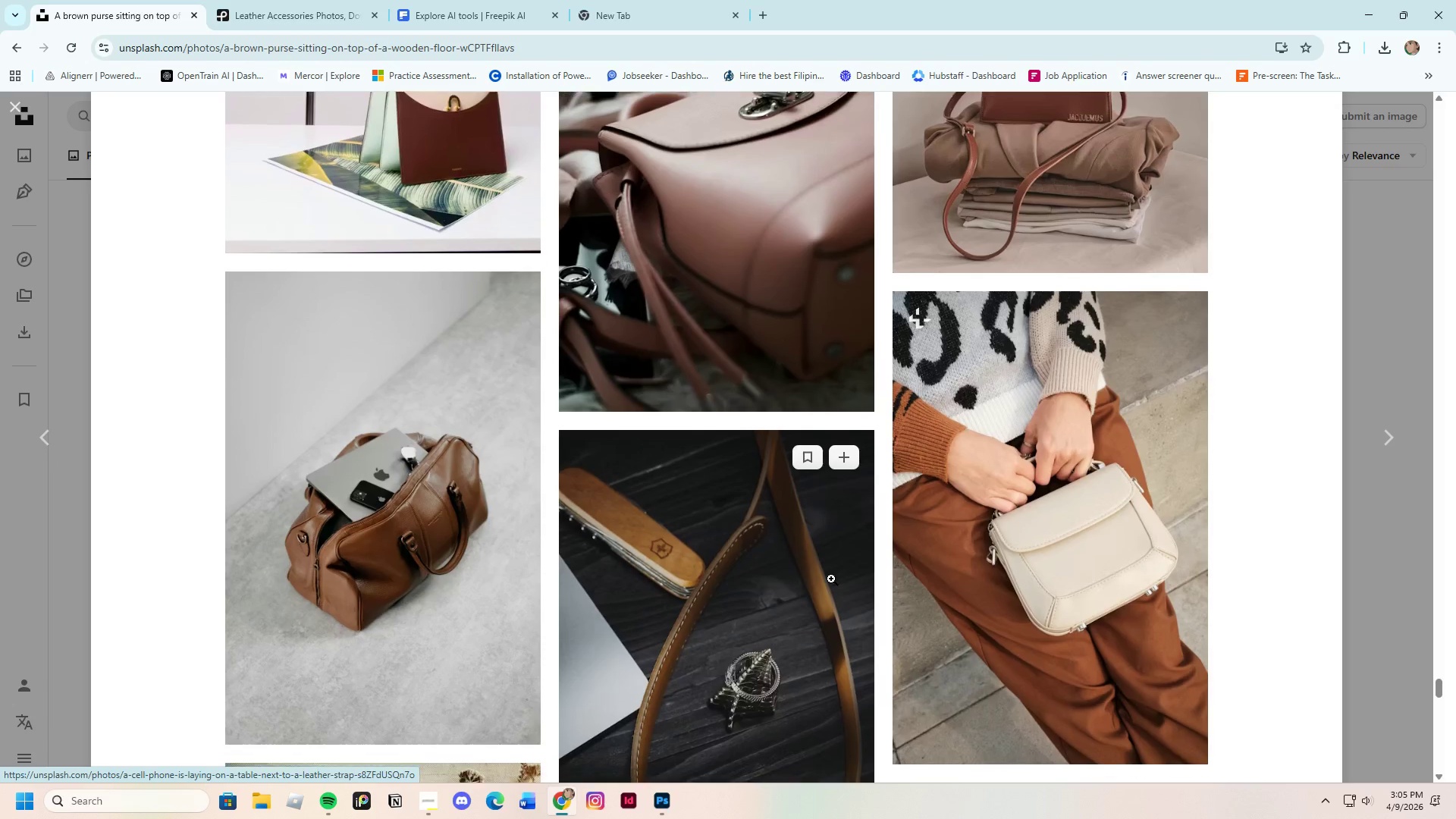 
scroll: coordinate [833, 570], scroll_direction: down, amount: 23.0
 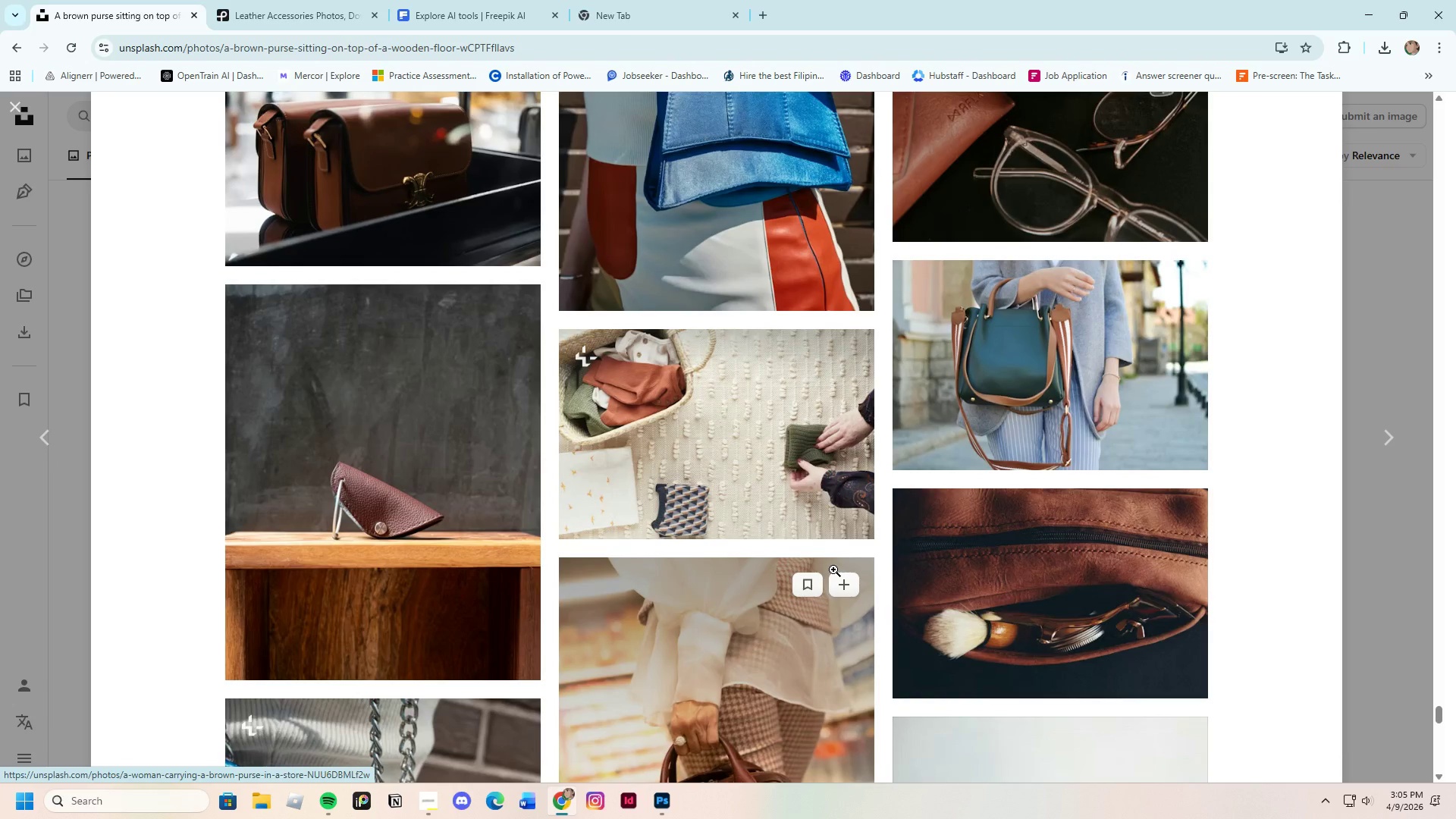 
scroll: coordinate [1068, 669], scroll_direction: down, amount: 6.0
 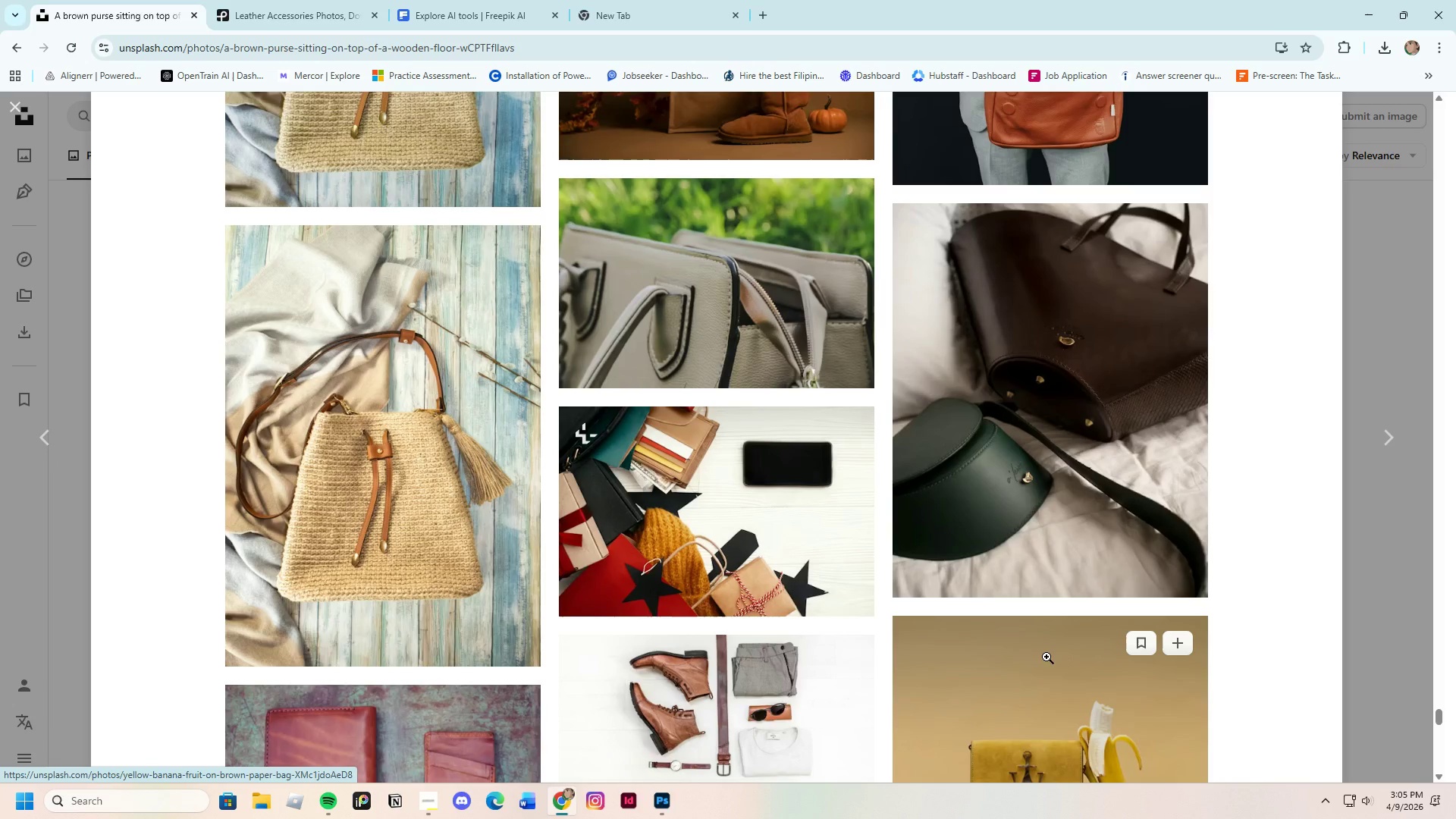 
left_click([1046, 408])
 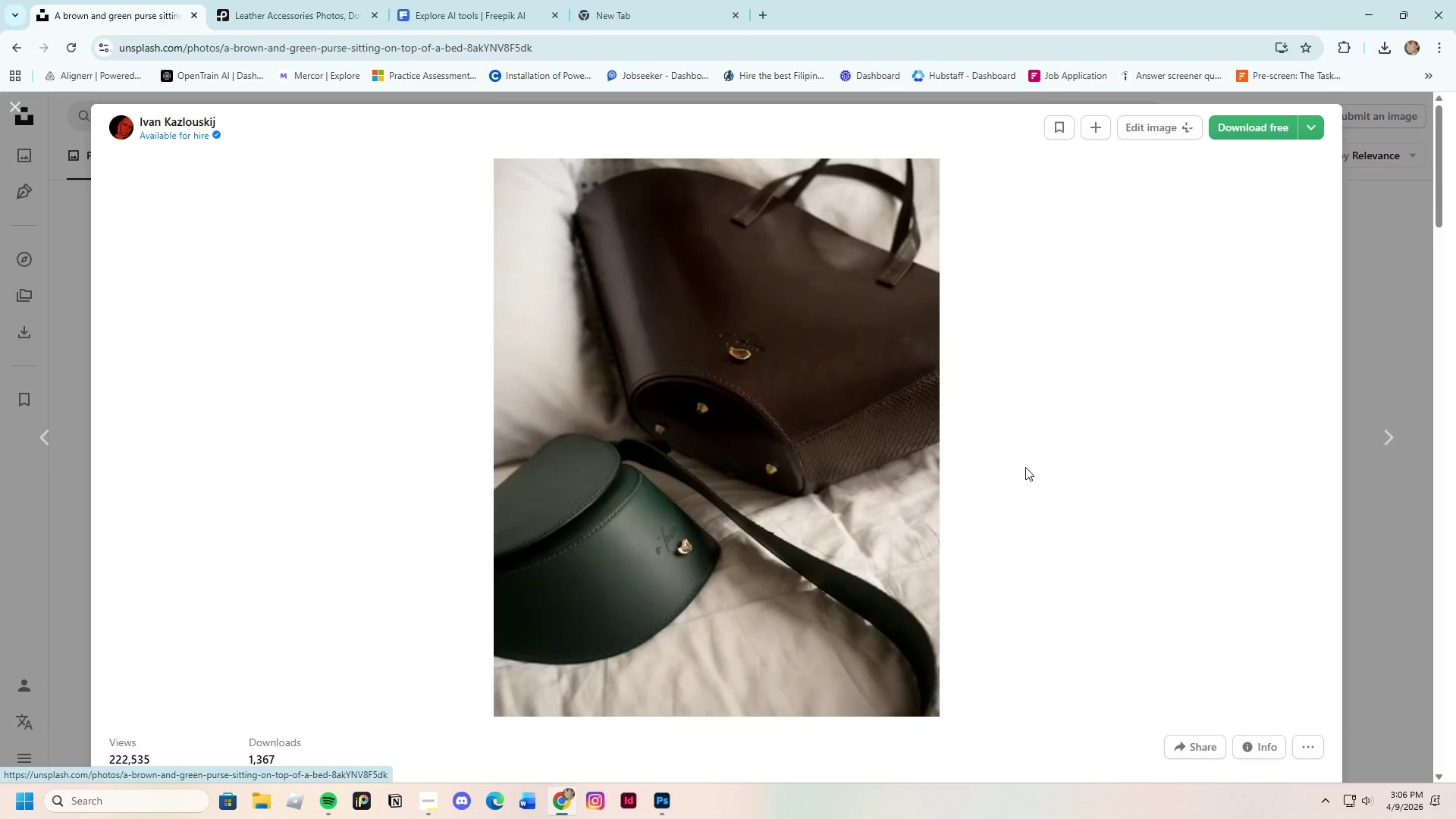 
scroll: coordinate [814, 620], scroll_direction: down, amount: 42.0
 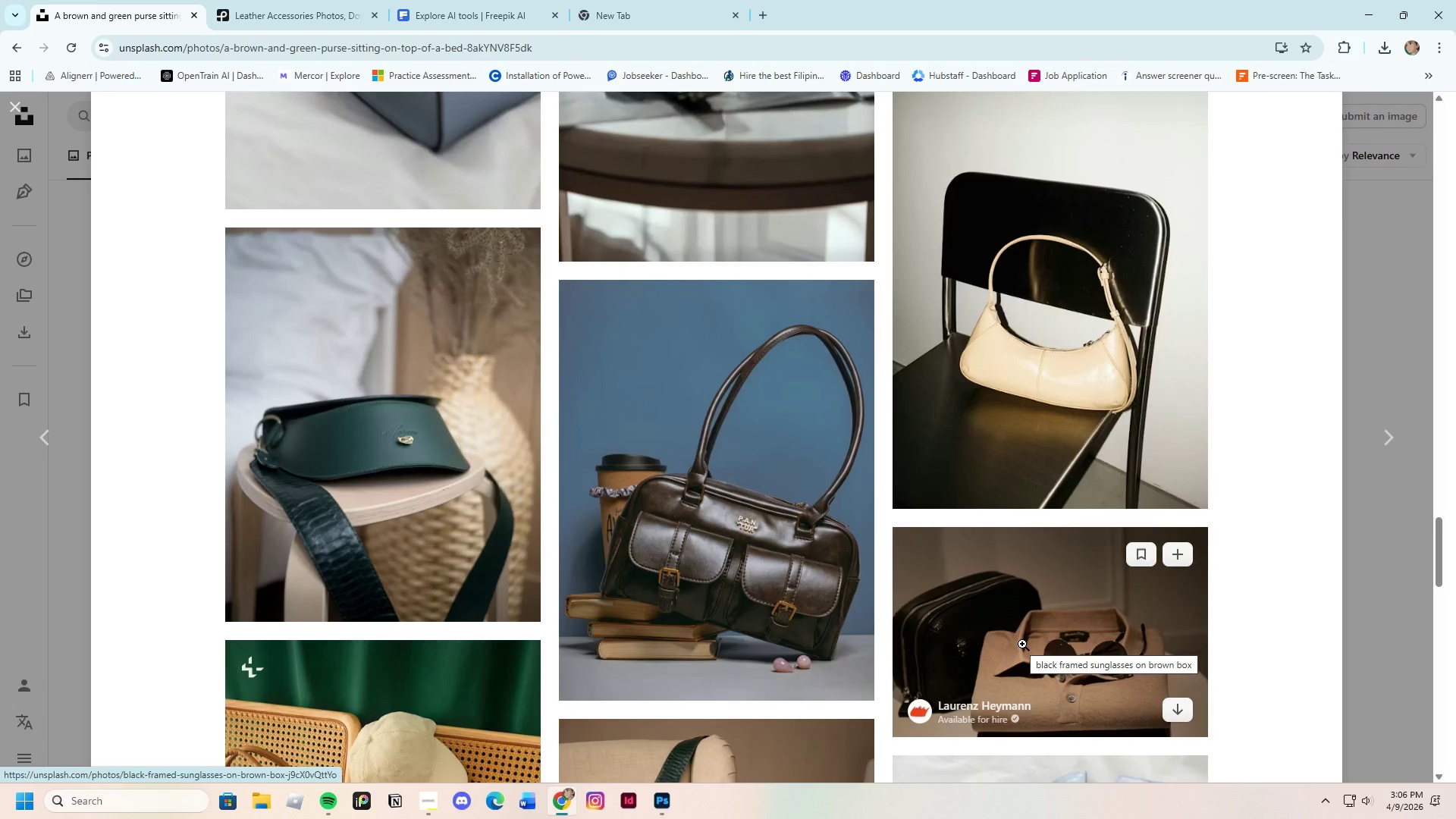 
scroll: coordinate [750, 575], scroll_direction: down, amount: 10.0
 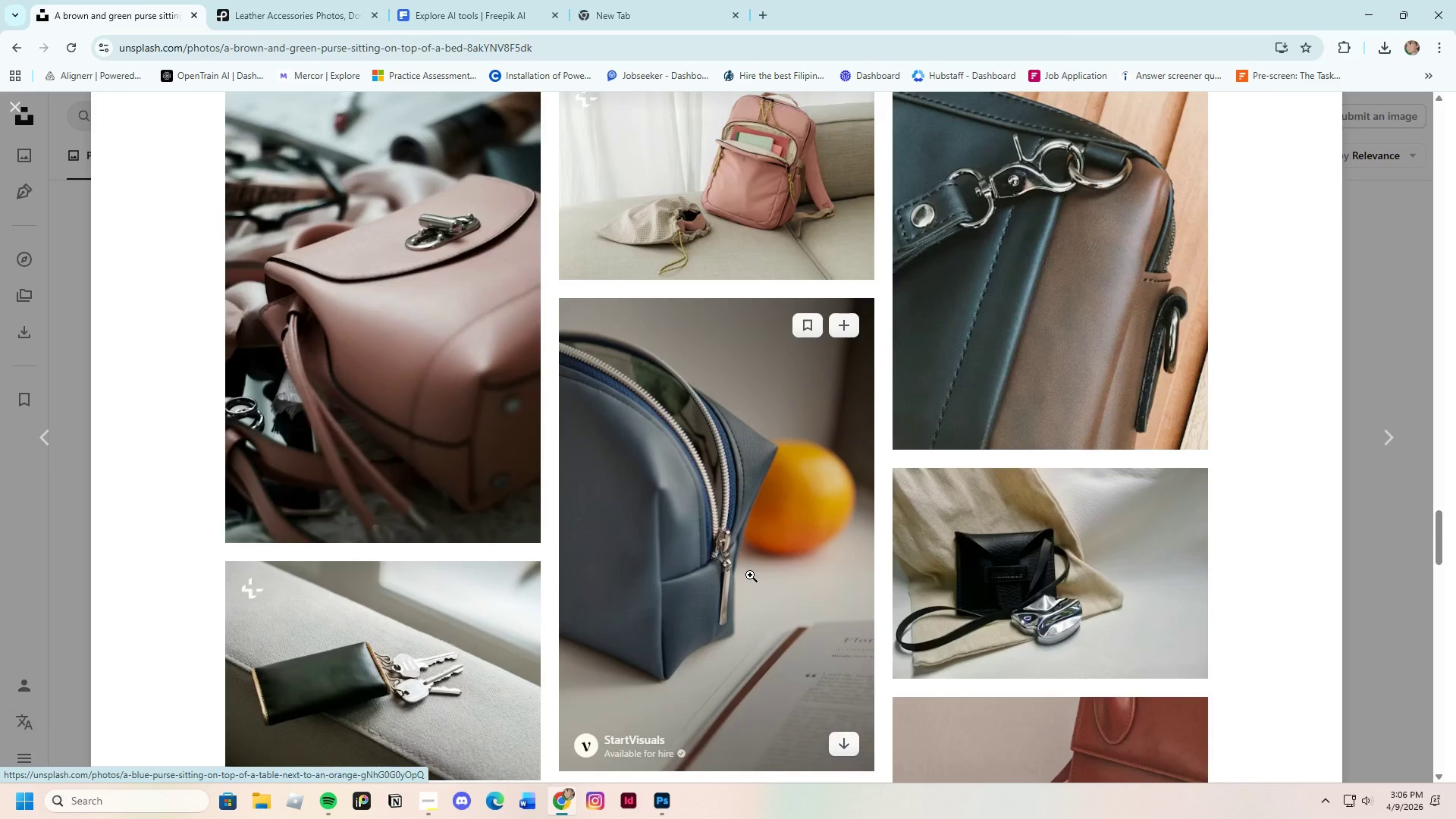 
scroll: coordinate [750, 575], scroll_direction: up, amount: 1.0
 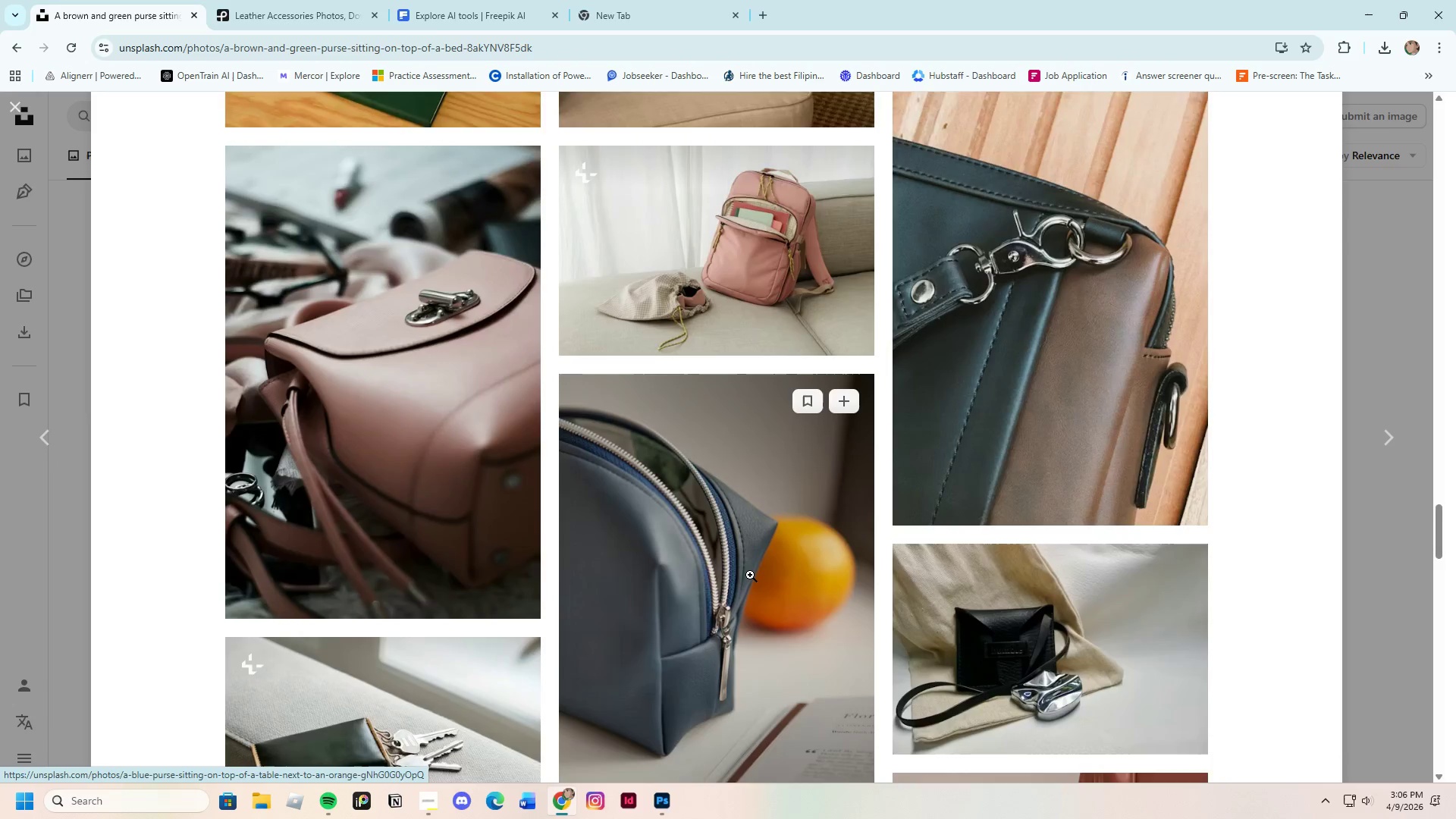 
scroll: coordinate [749, 575], scroll_direction: down, amount: 20.0
 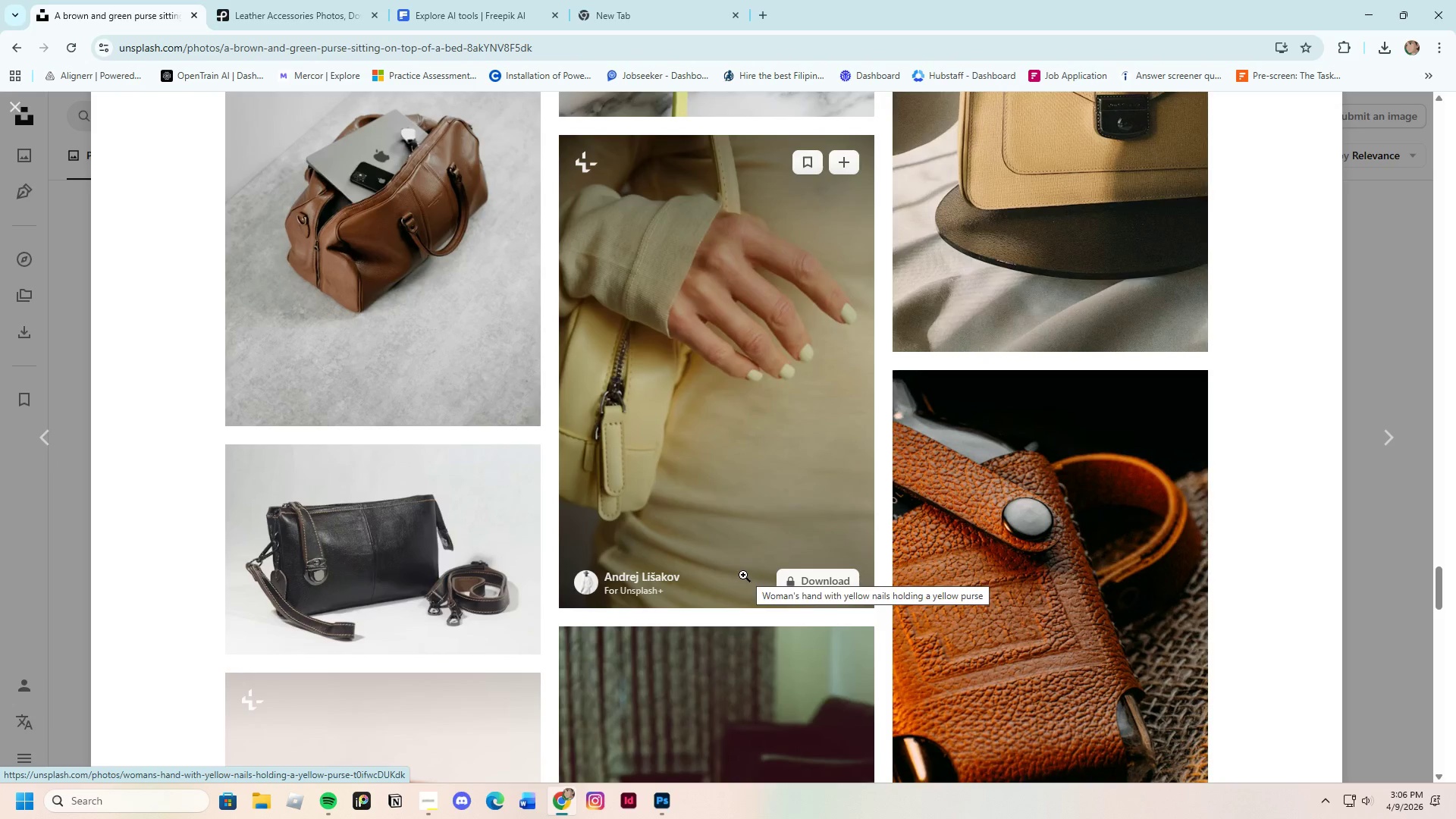 
left_click([480, 573])
 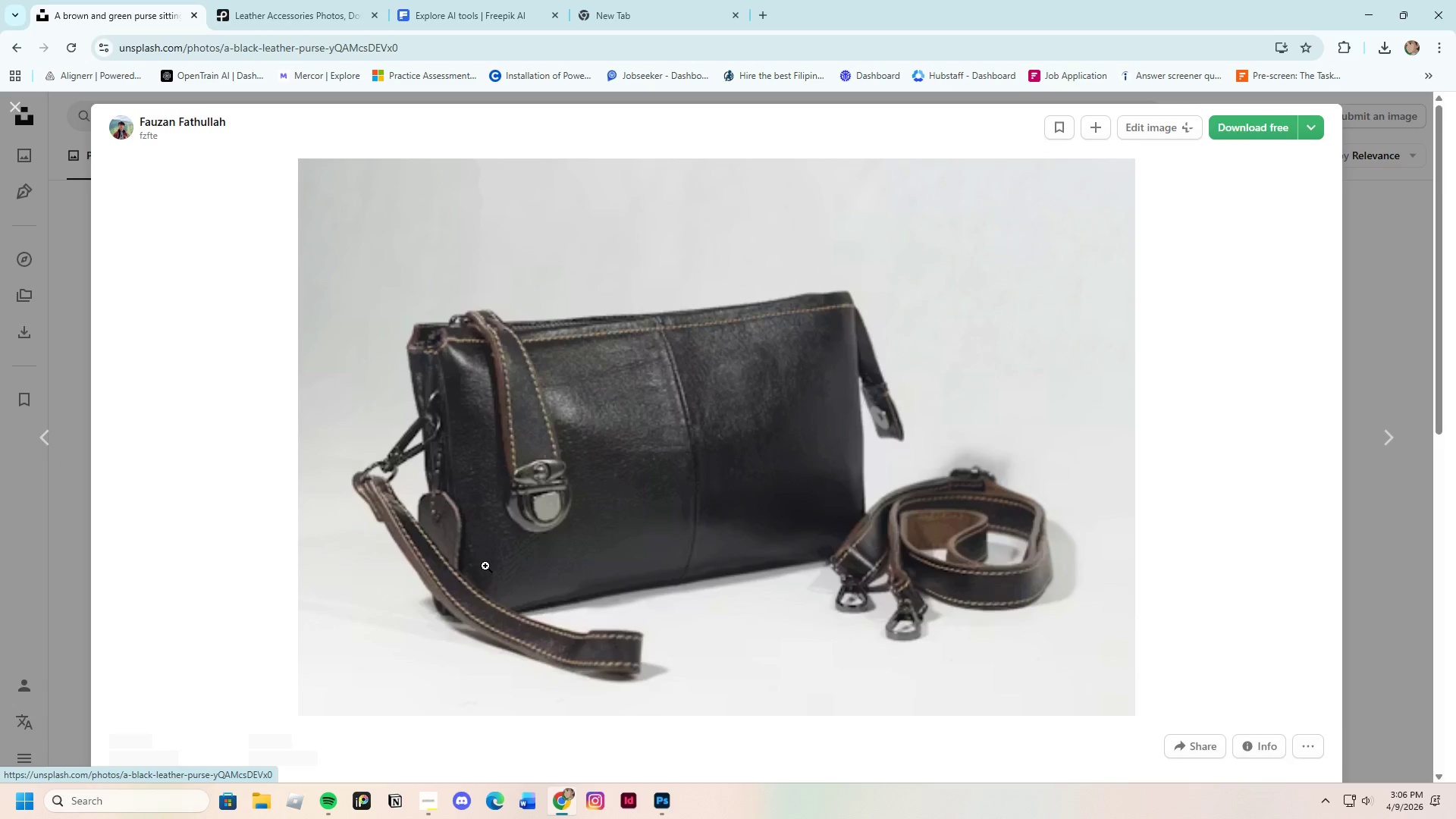 
scroll: coordinate [718, 613], scroll_direction: down, amount: 31.0
 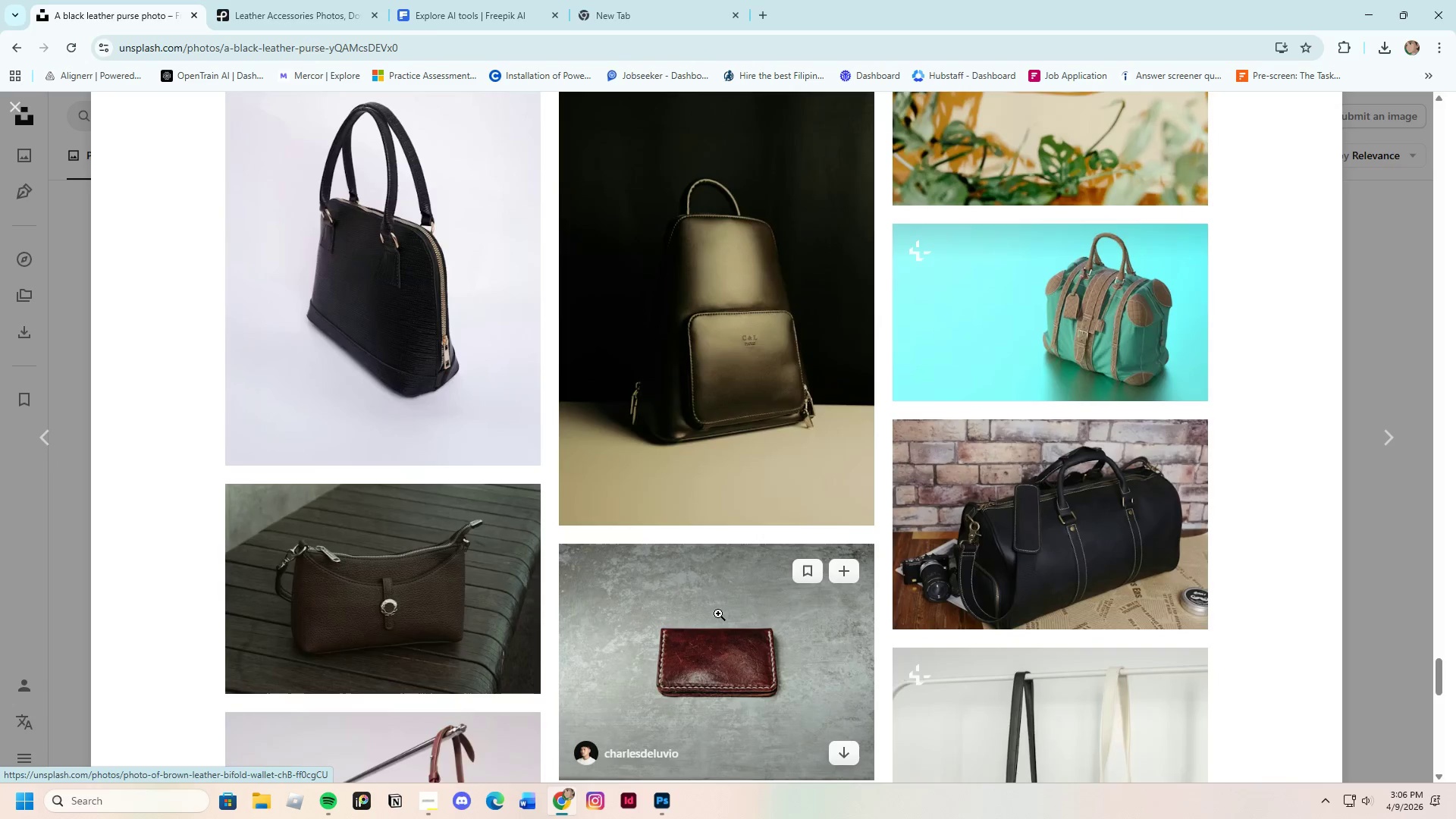 
scroll: coordinate [718, 613], scroll_direction: down, amount: 20.0
 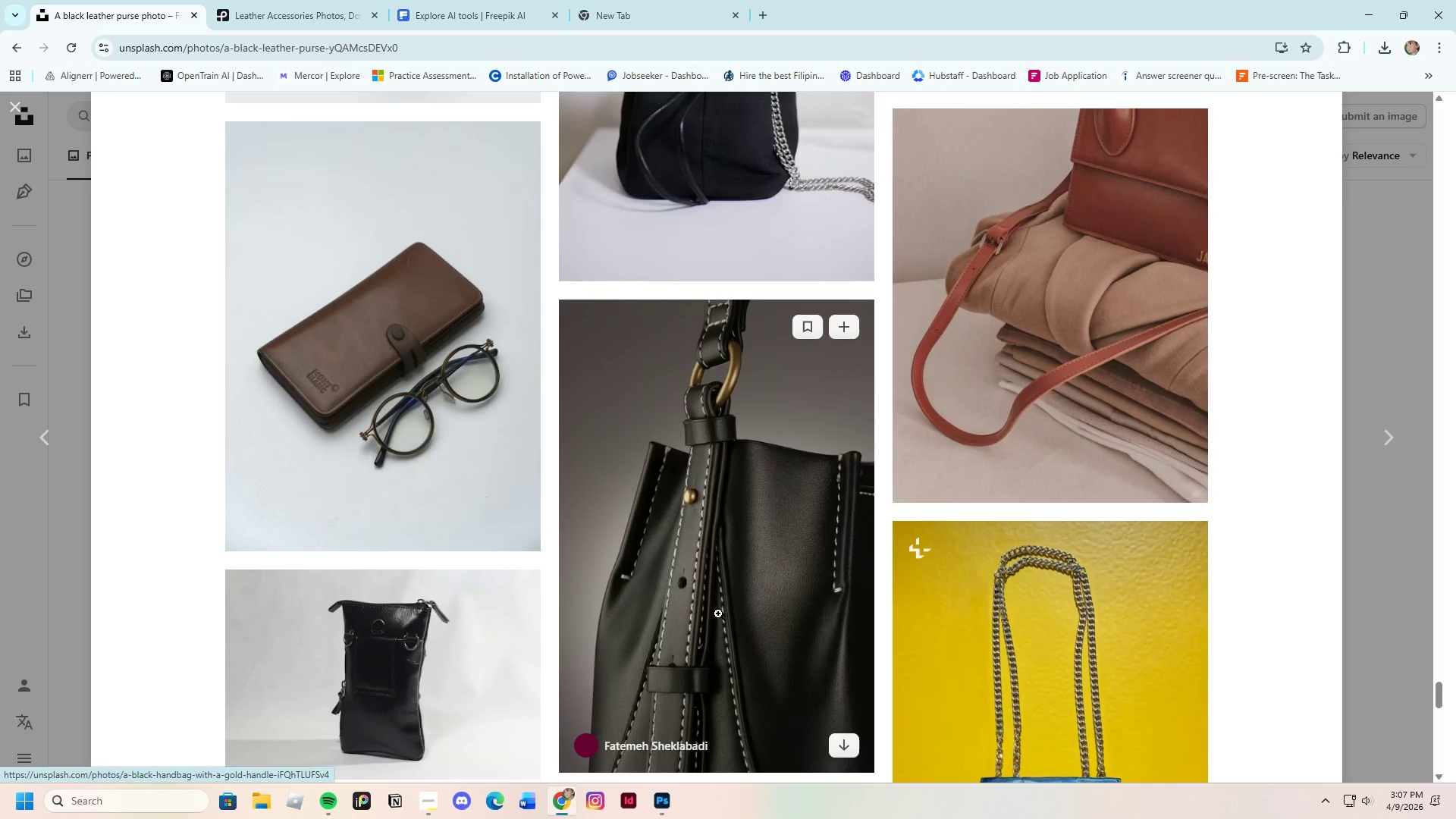 
scroll: coordinate [778, 544], scroll_direction: down, amount: 4.0
 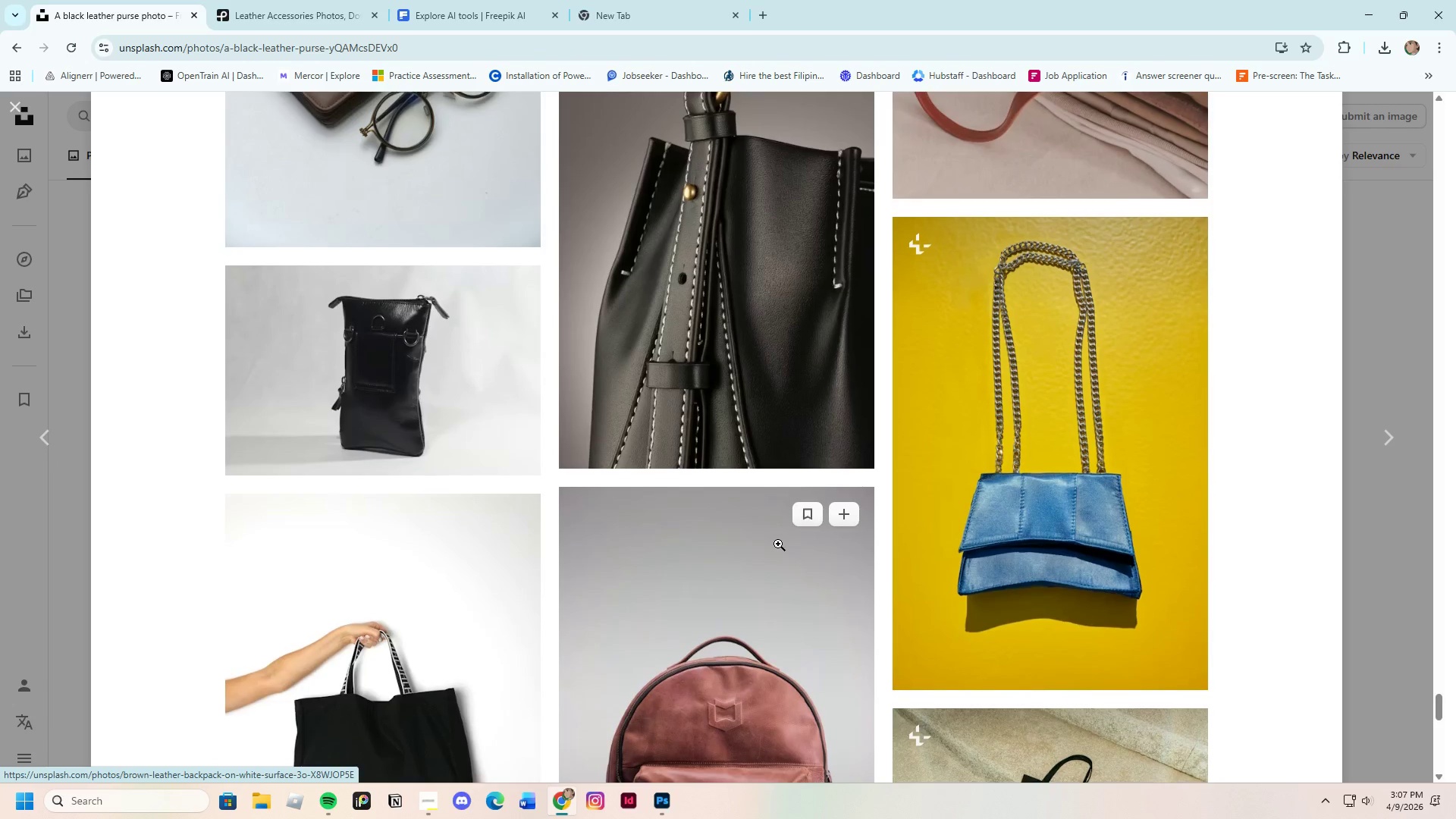 
scroll: coordinate [778, 544], scroll_direction: up, amount: 3.0
 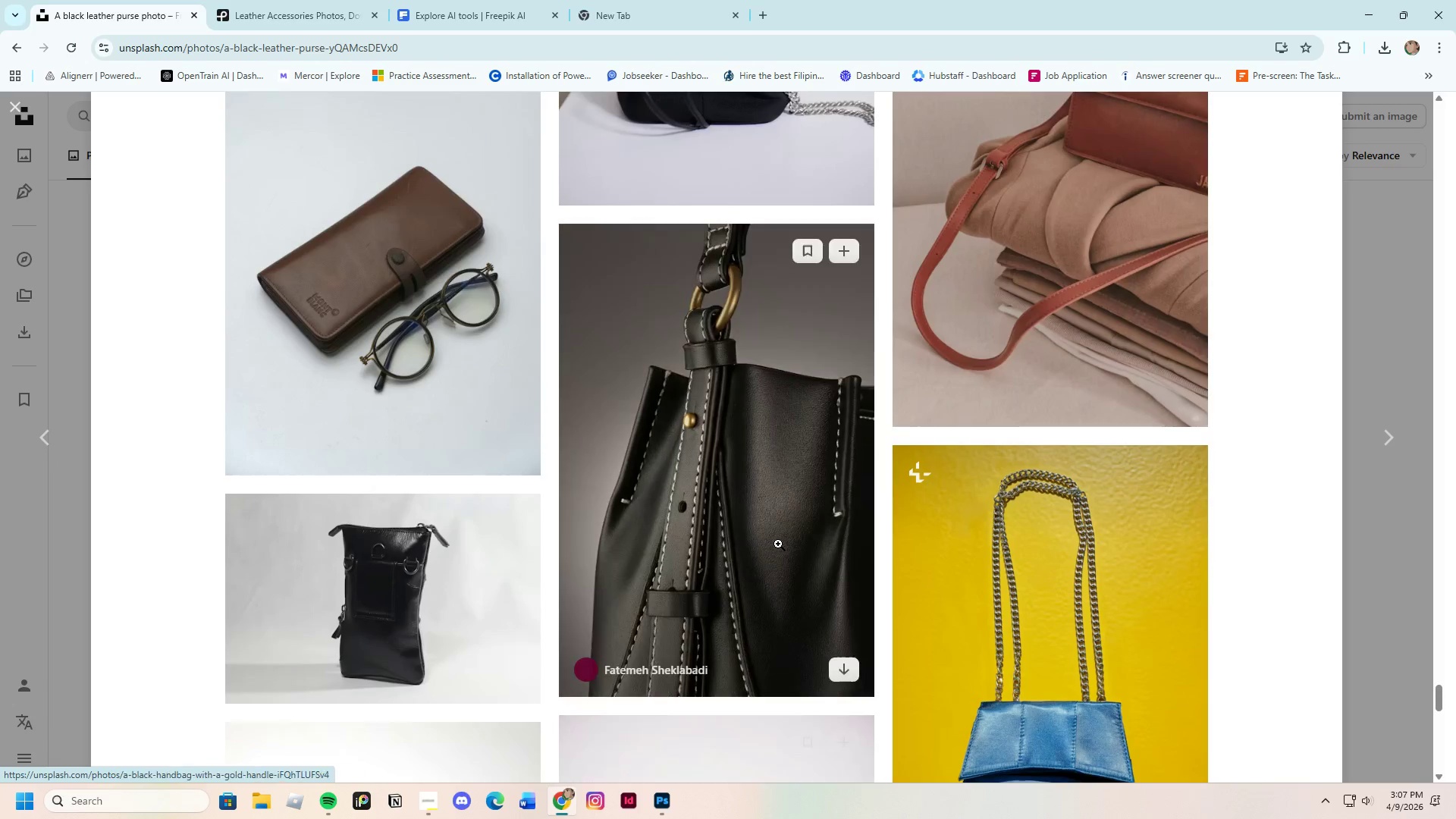 
scroll: coordinate [627, 645], scroll_direction: down, amount: 18.0
 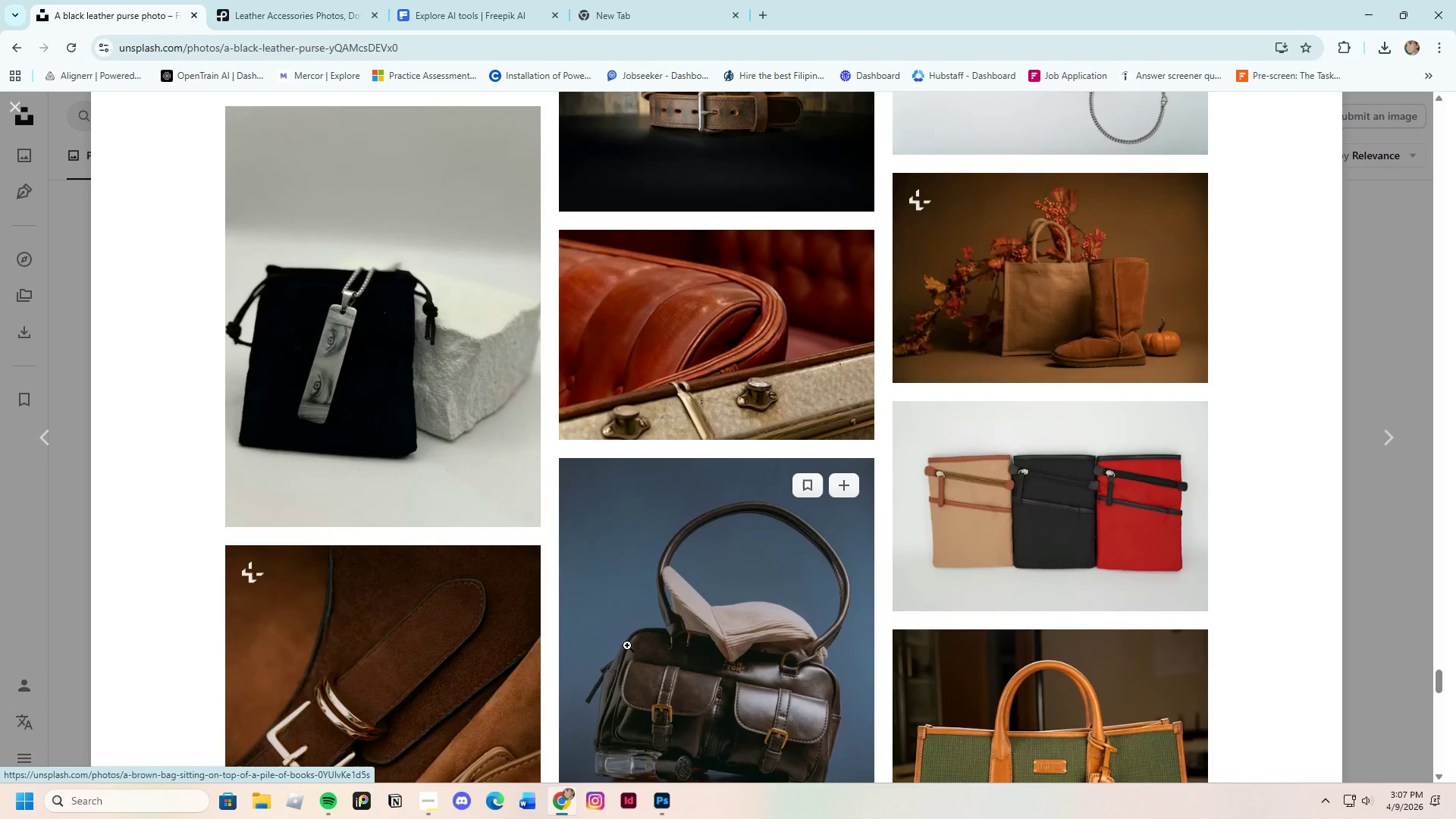 
scroll: coordinate [621, 647], scroll_direction: down, amount: 26.0
 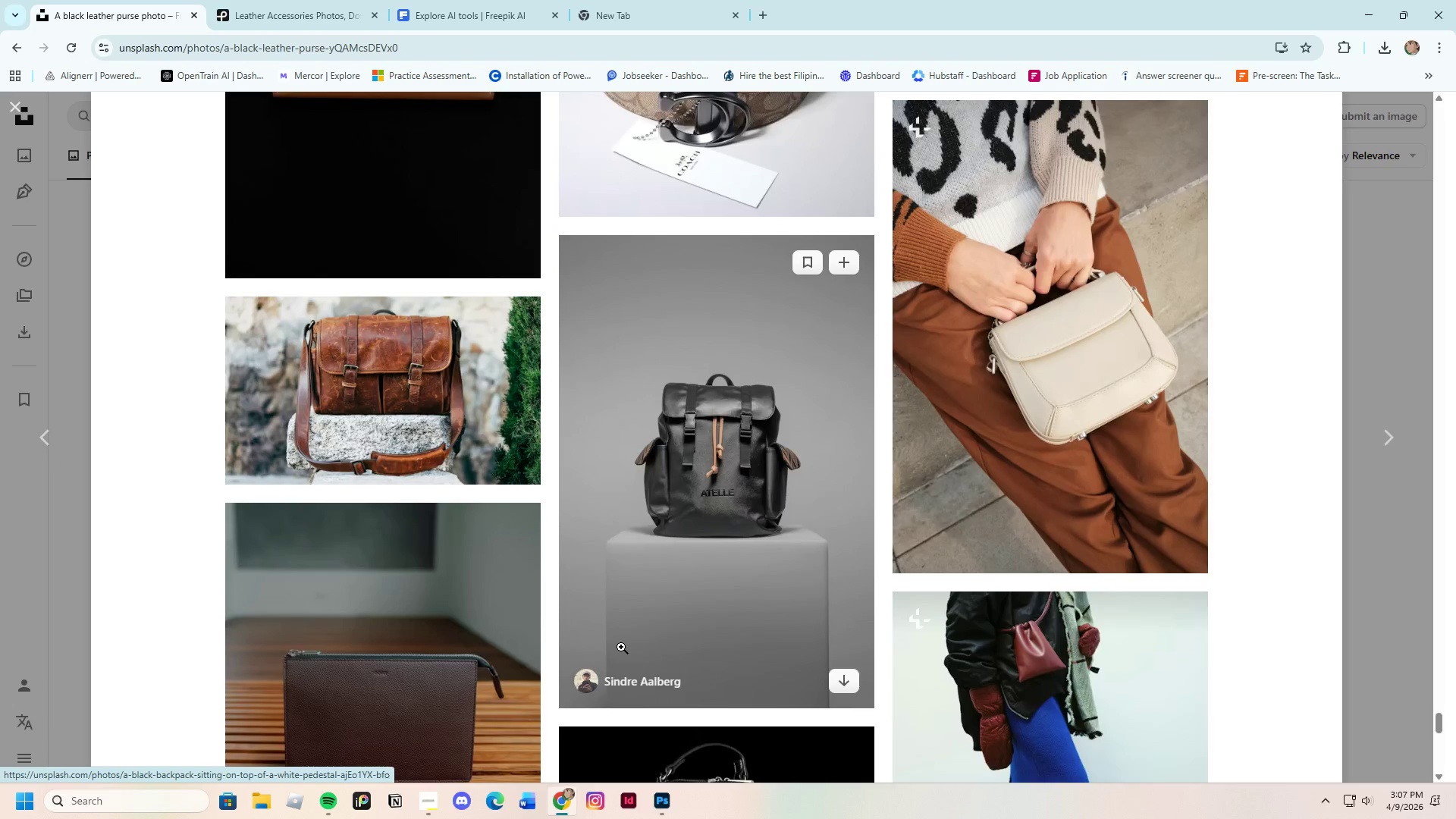 
scroll: coordinate [617, 638], scroll_direction: down, amount: 22.0
 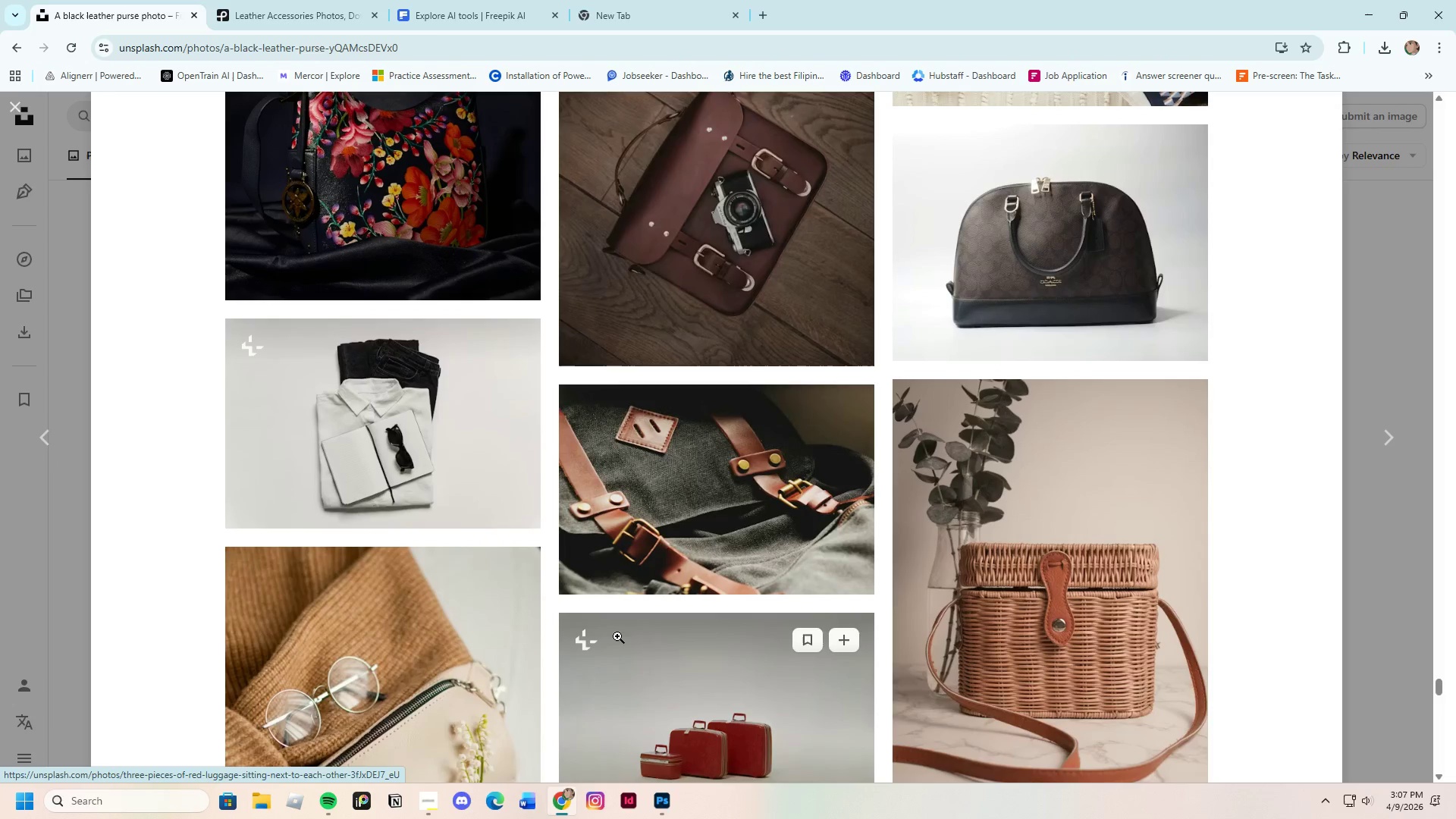 
scroll: coordinate [617, 633], scroll_direction: up, amount: 1.0
 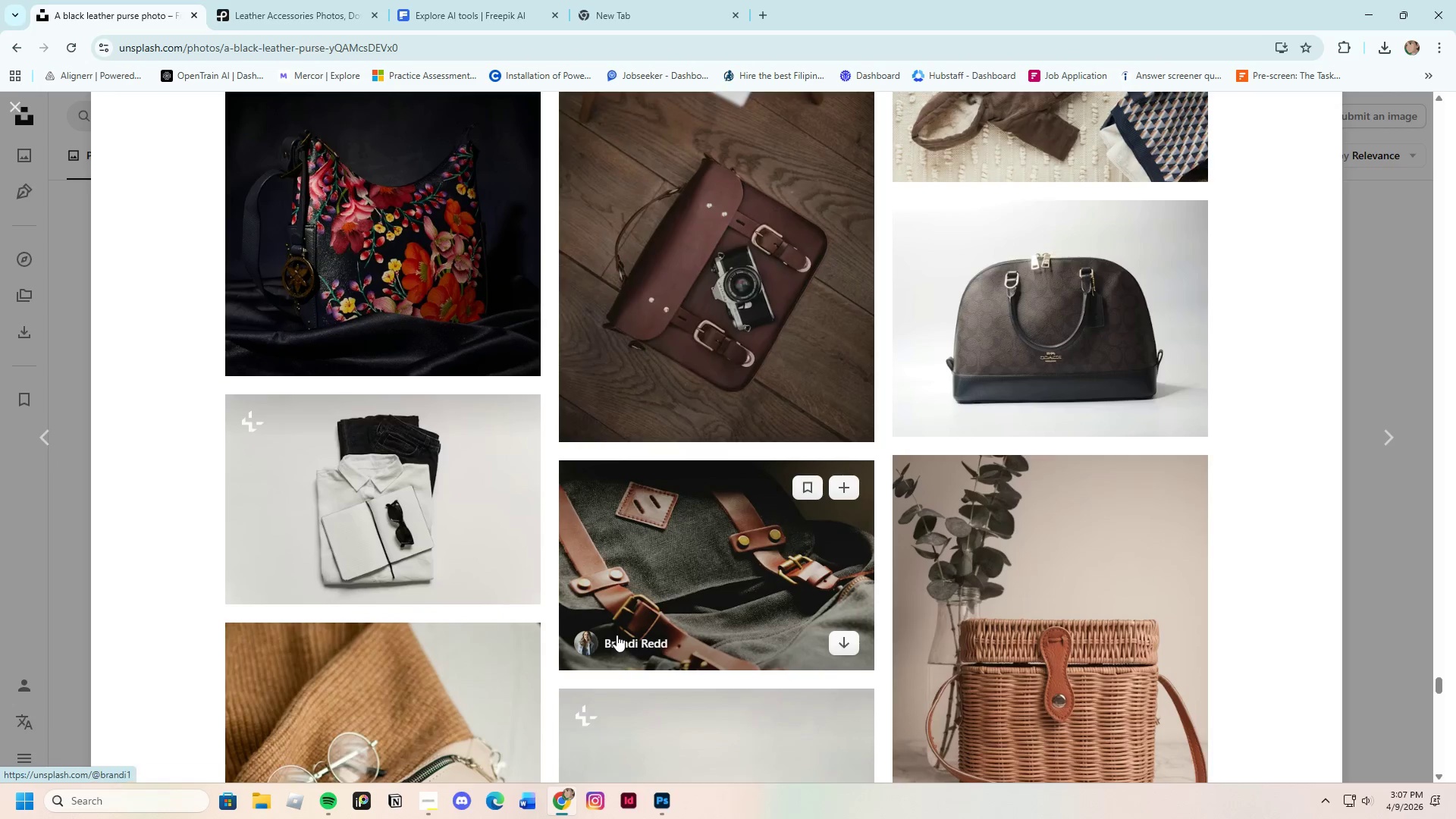 
scroll: coordinate [595, 641], scroll_direction: down, amount: 31.0
 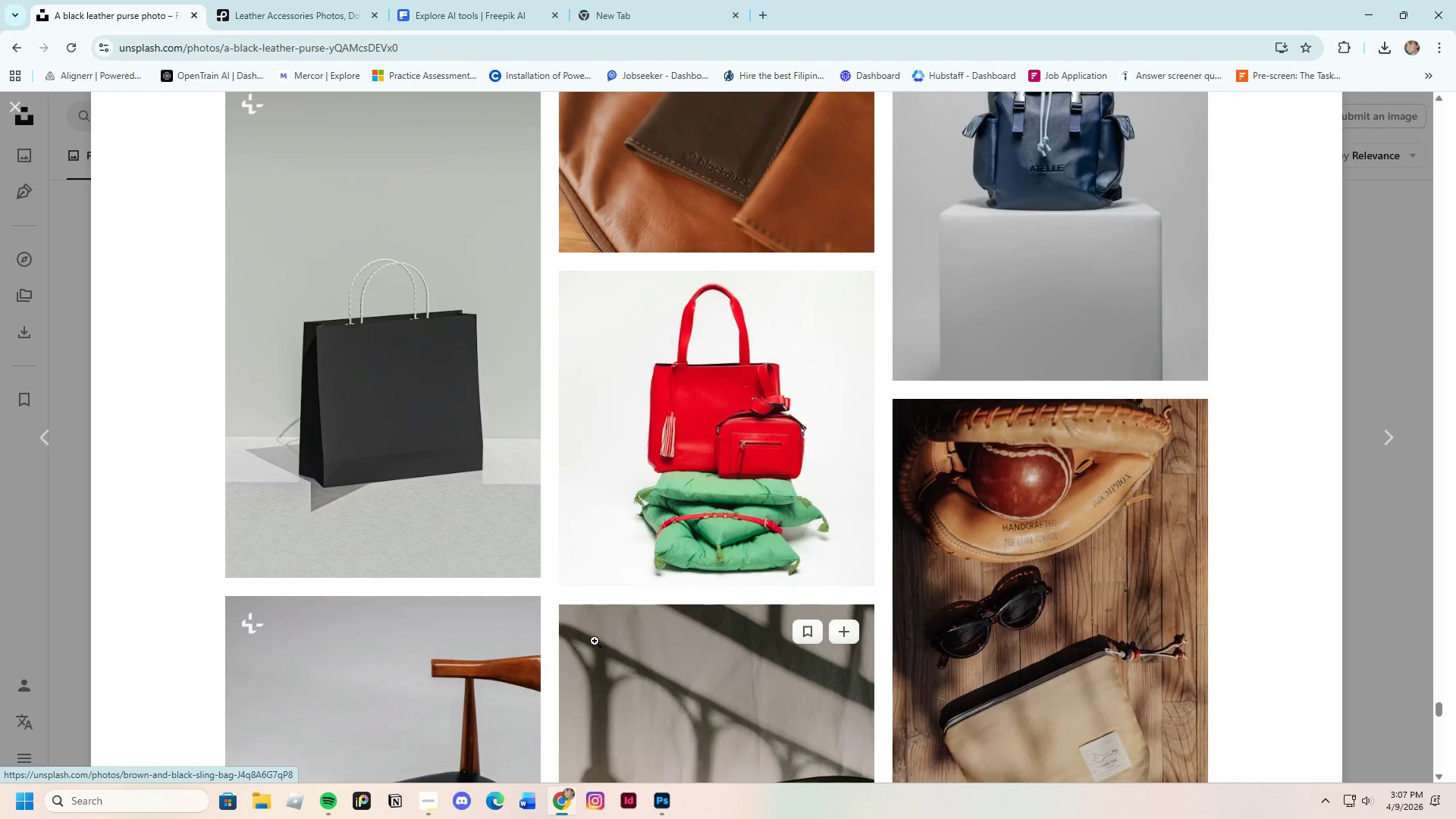 
scroll: coordinate [673, 679], scroll_direction: down, amount: 21.0
 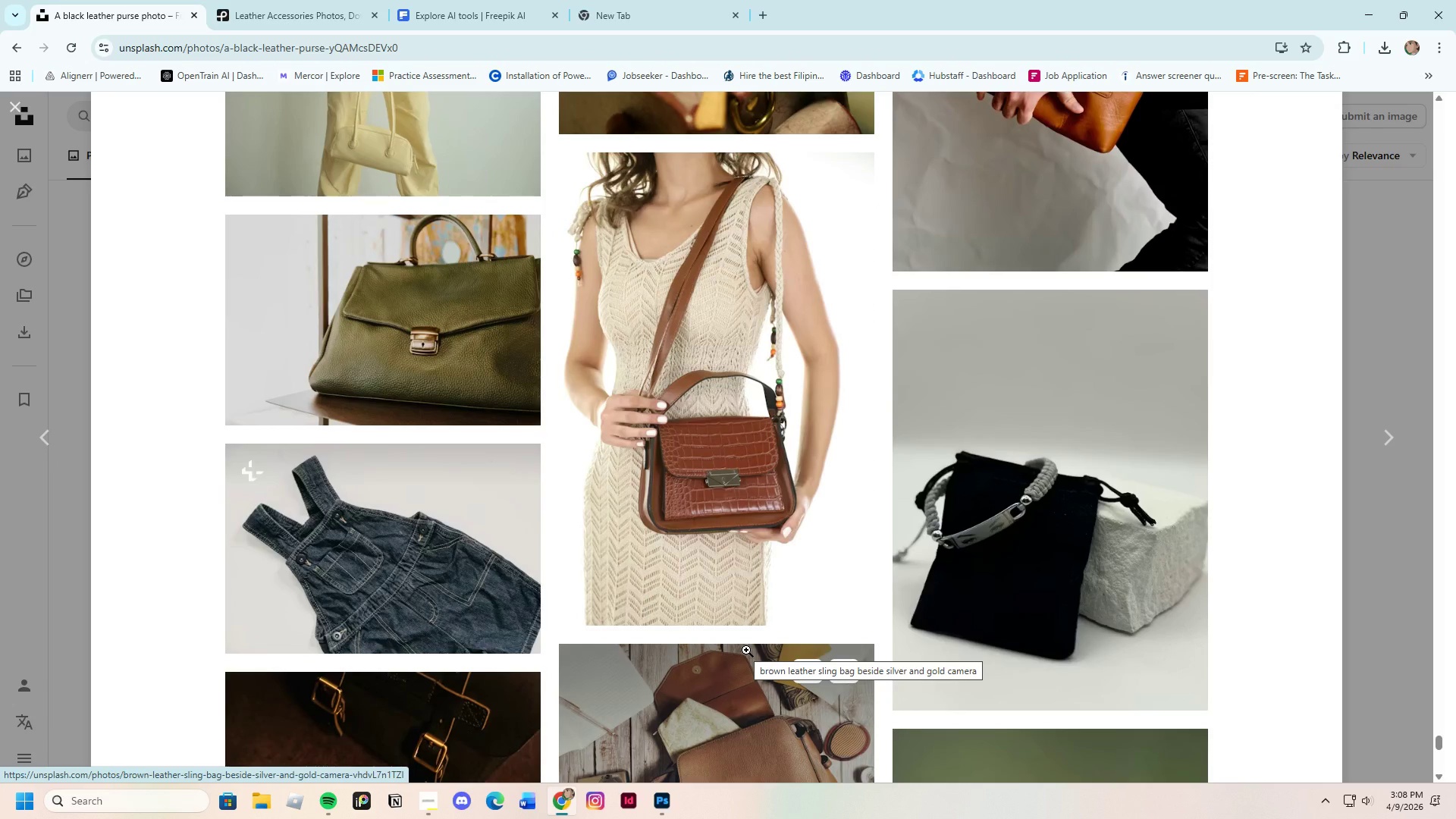 
wait(5.43)
 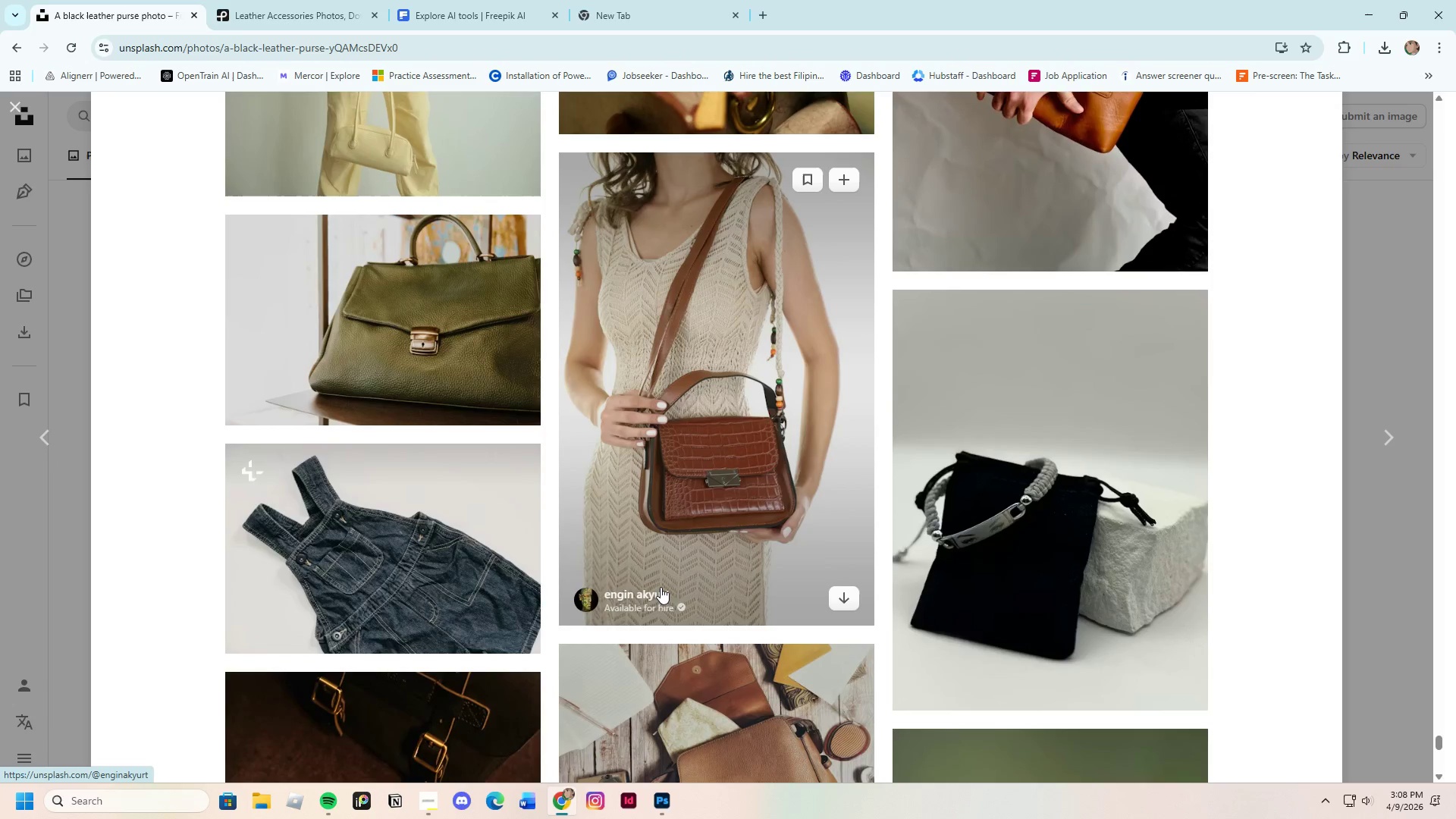 
scroll: coordinate [712, 597], scroll_direction: down, amount: 23.0
 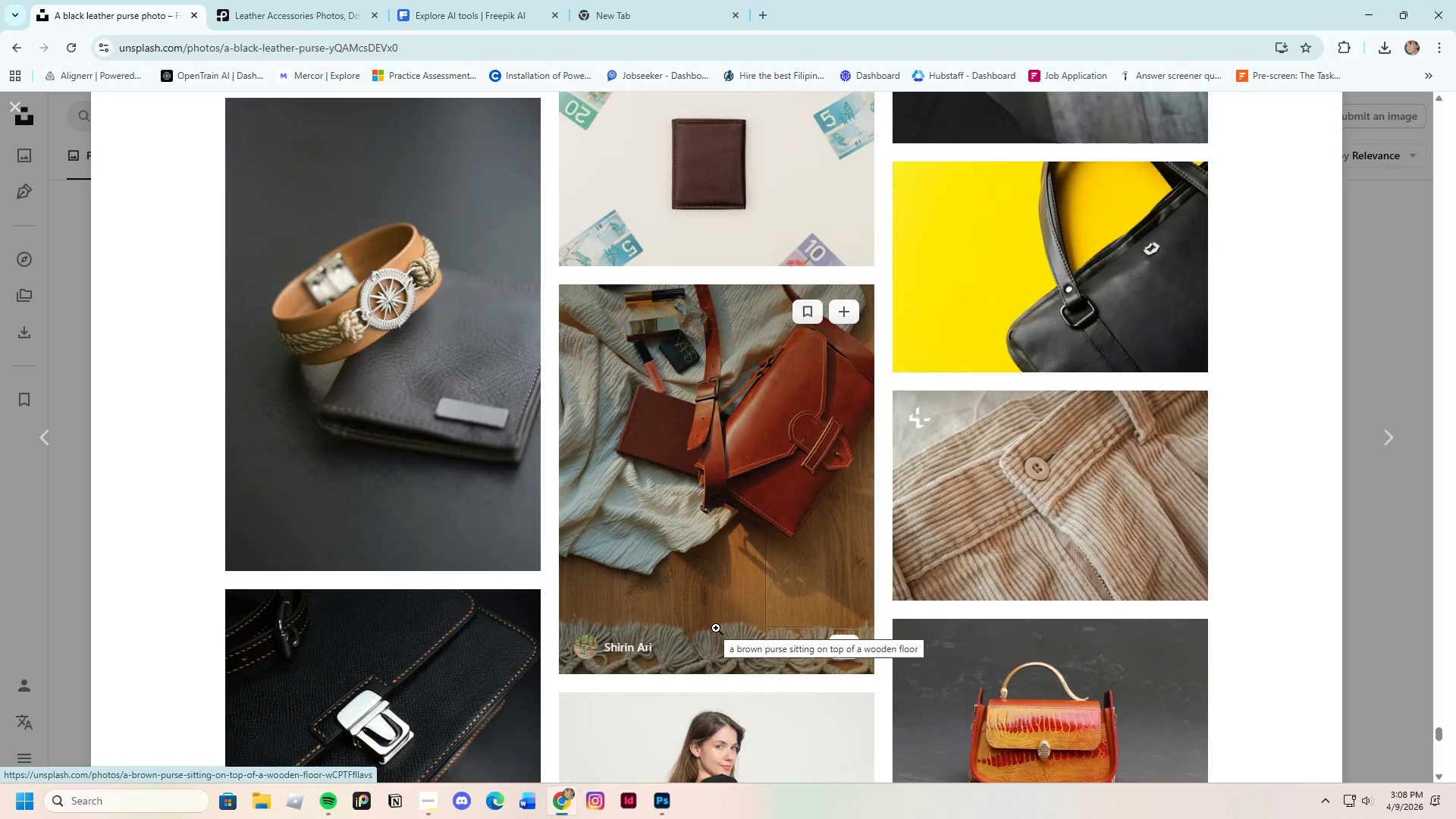 
scroll: coordinate [717, 658], scroll_direction: down, amount: 23.0
 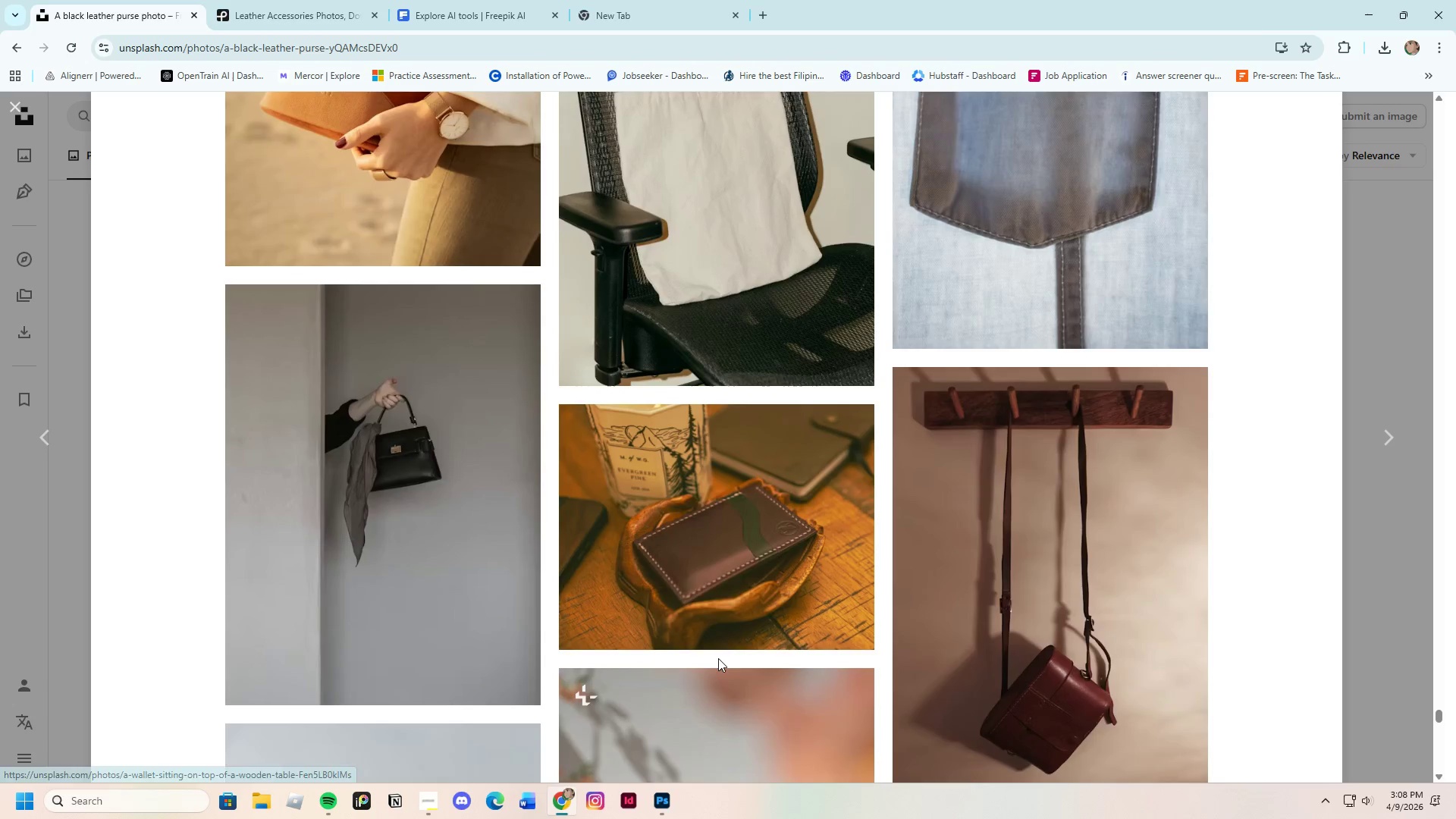 
scroll: coordinate [726, 691], scroll_direction: down, amount: 13.0
 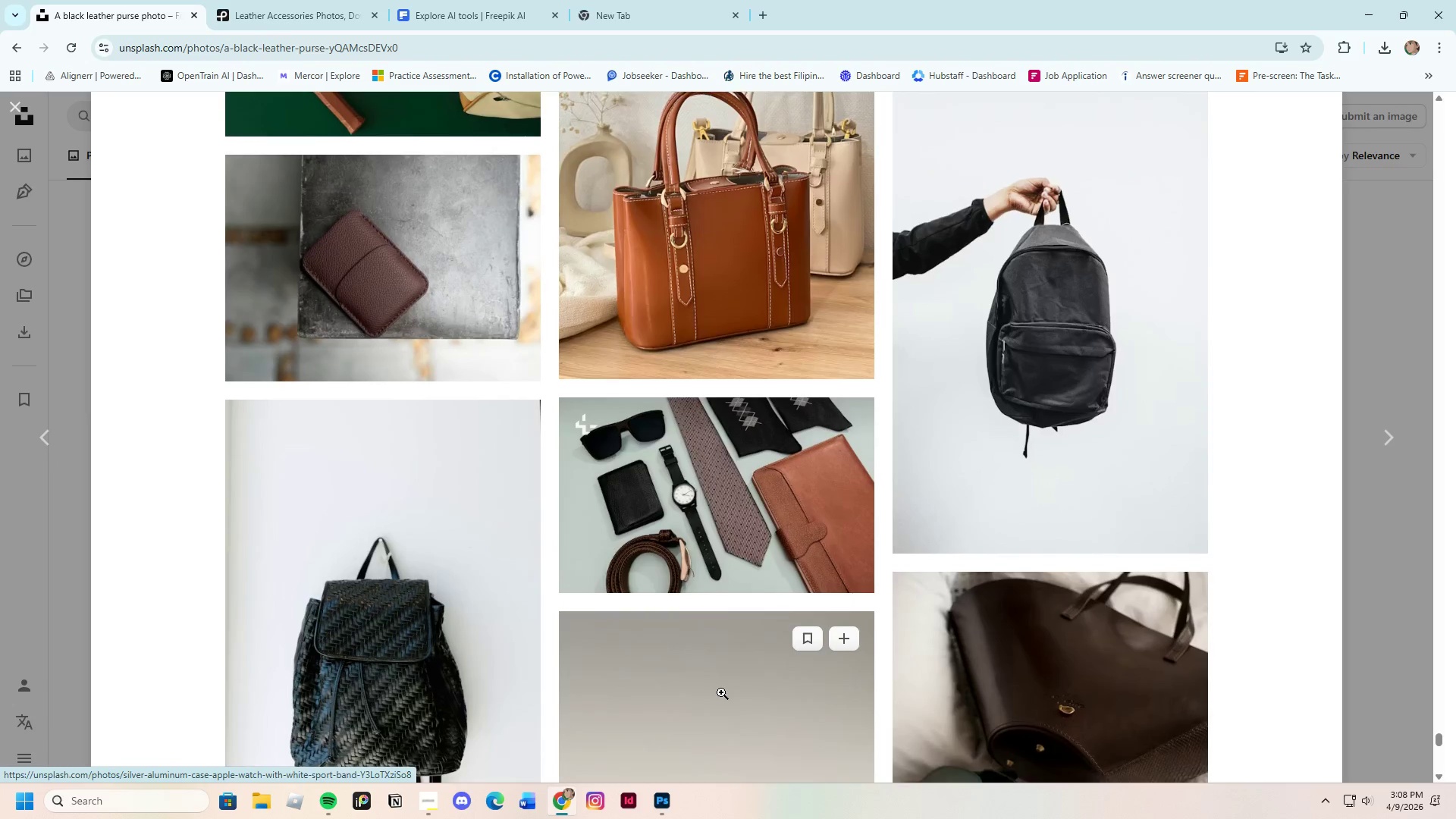 
scroll: coordinate [721, 692], scroll_direction: up, amount: 2.0
 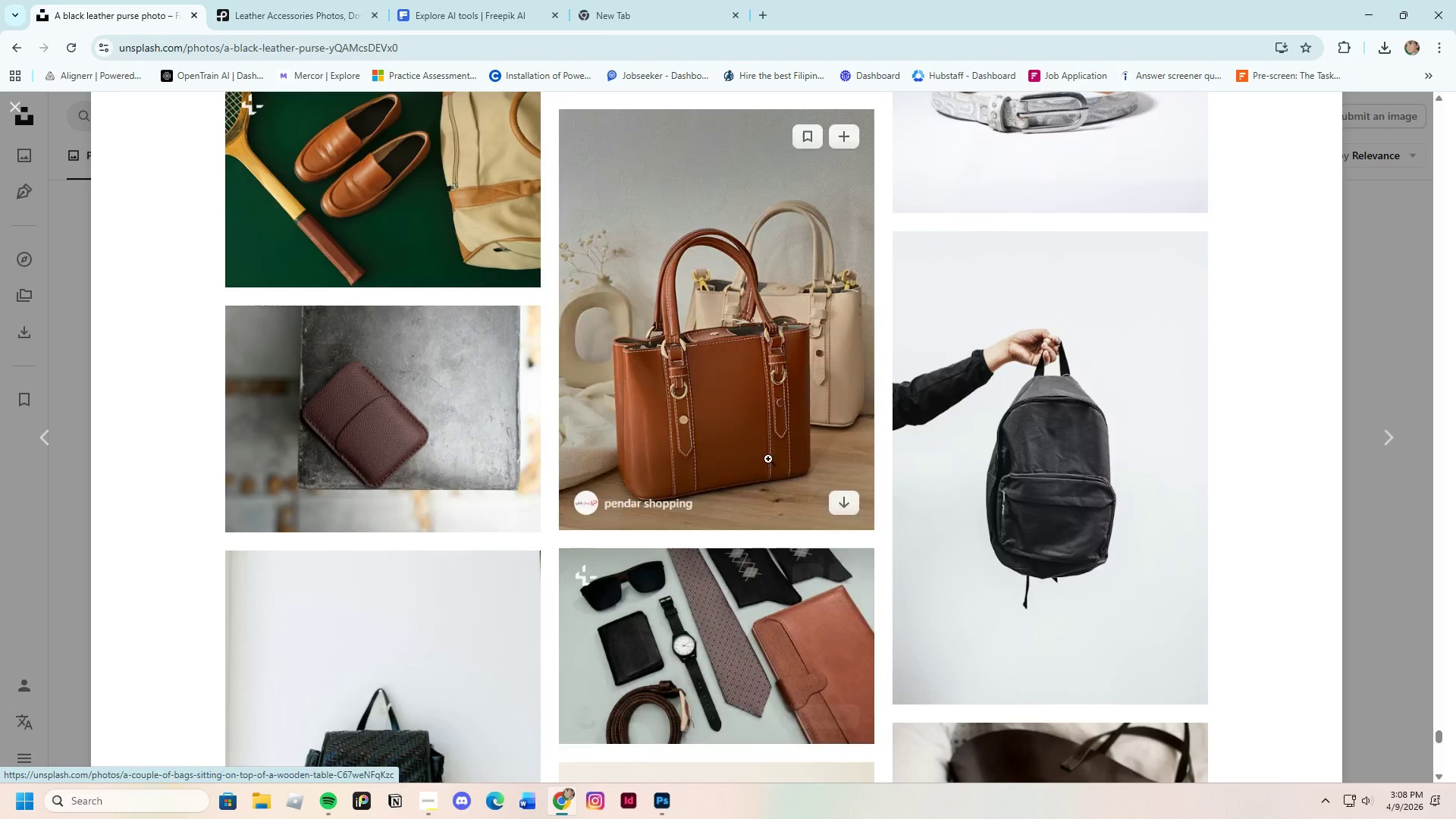 
left_click([716, 342])
 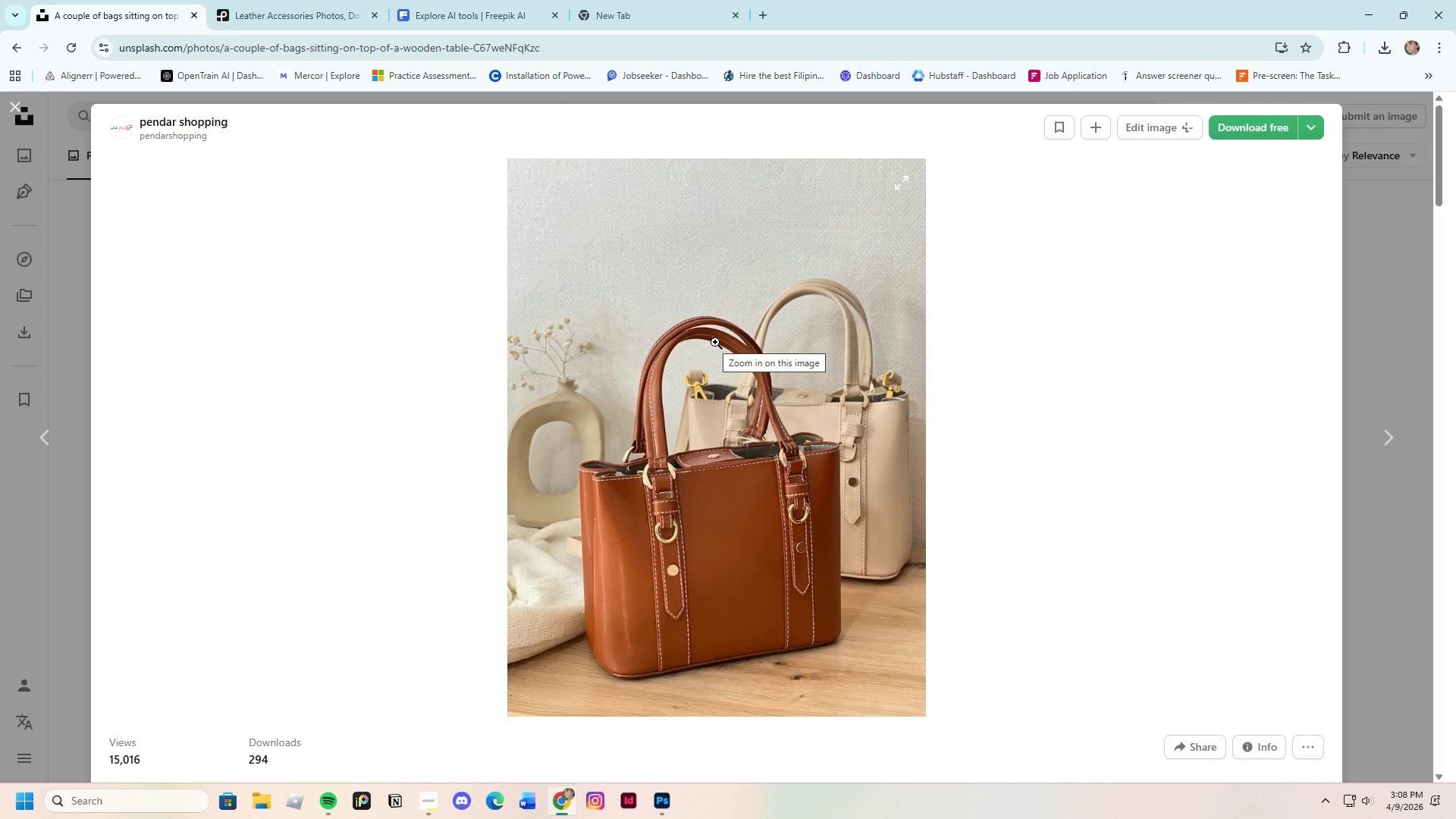 
wait(6.42)
 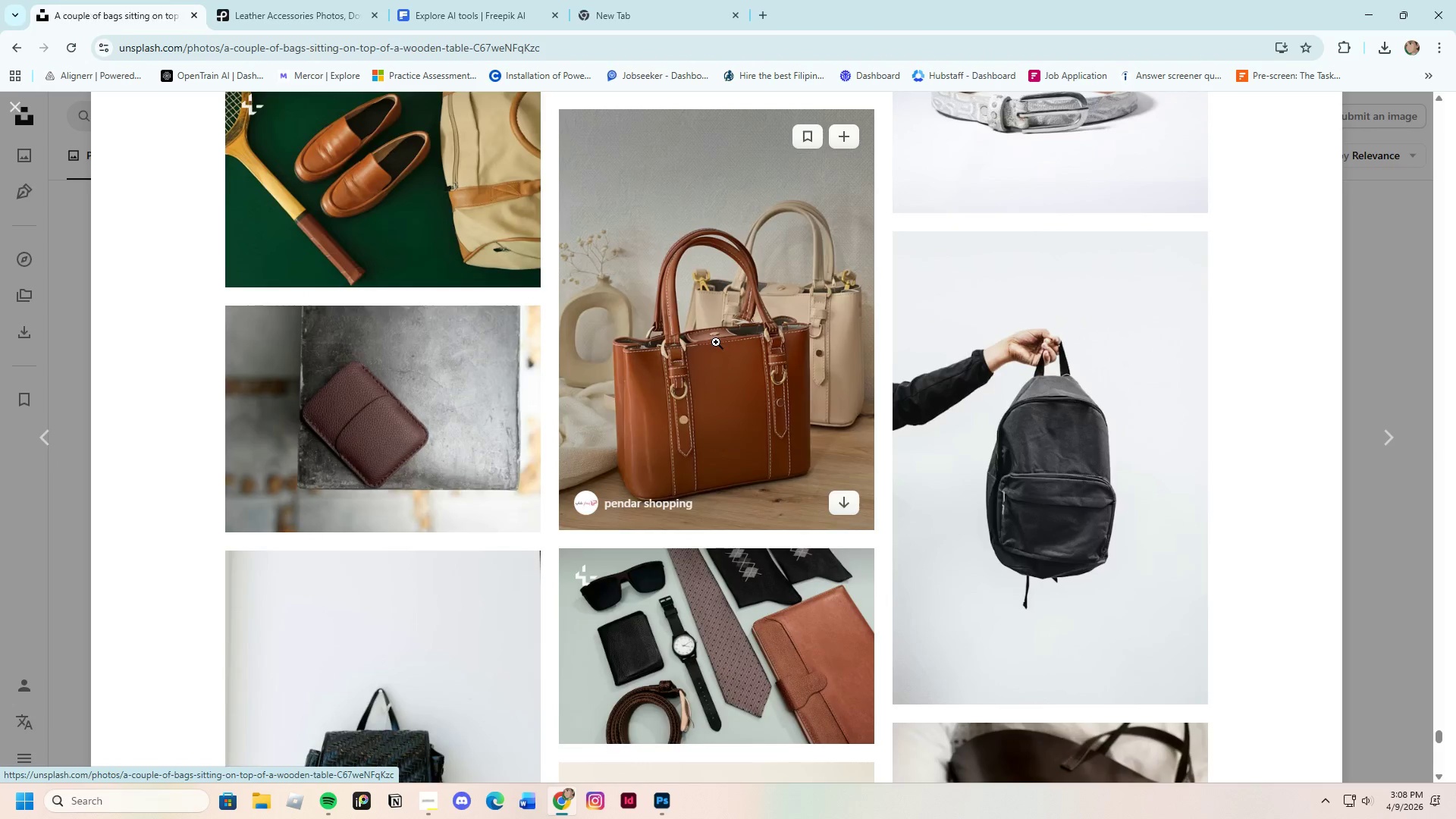 
left_click([751, 426])
 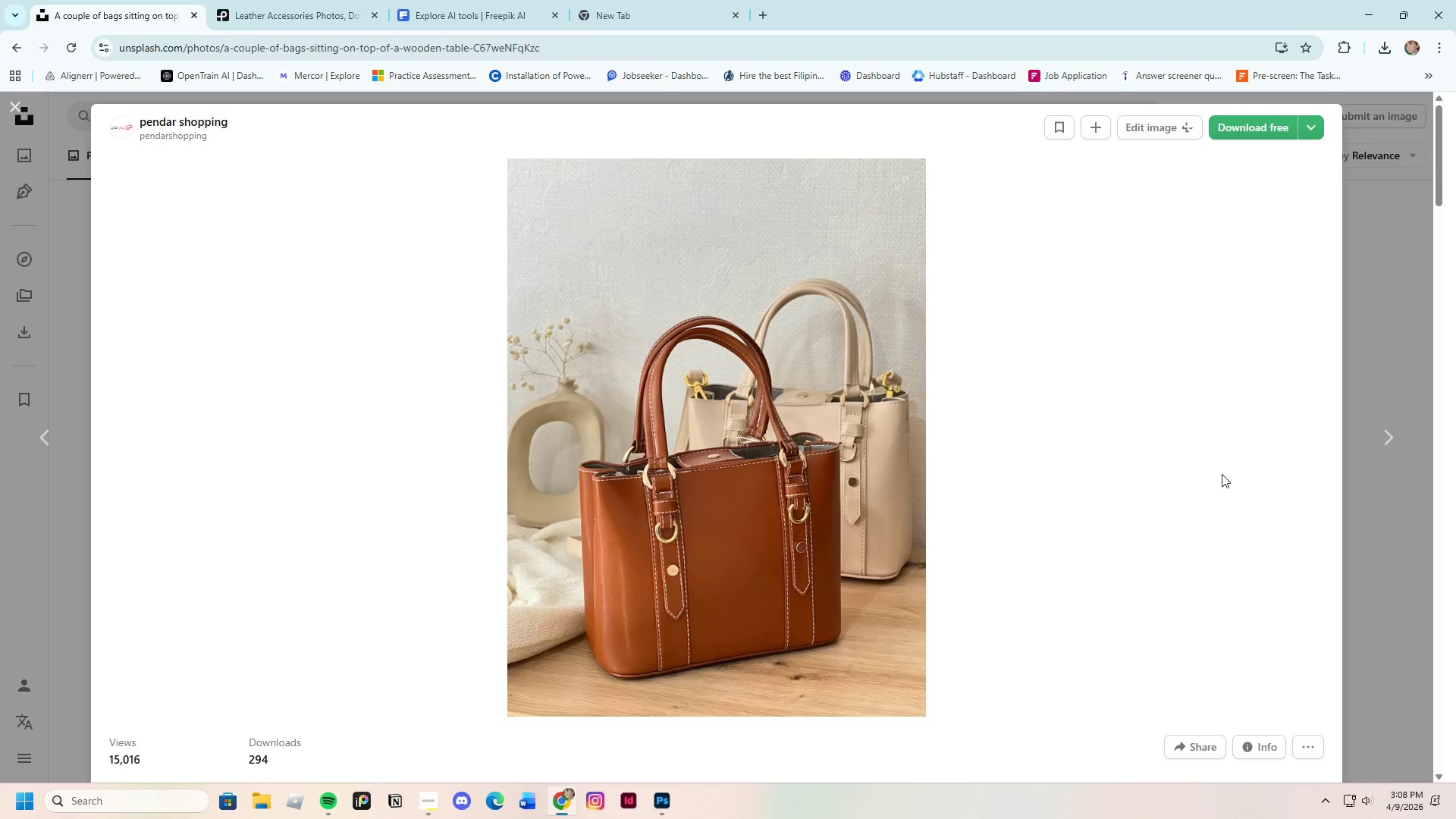 
left_click([1254, 127])
 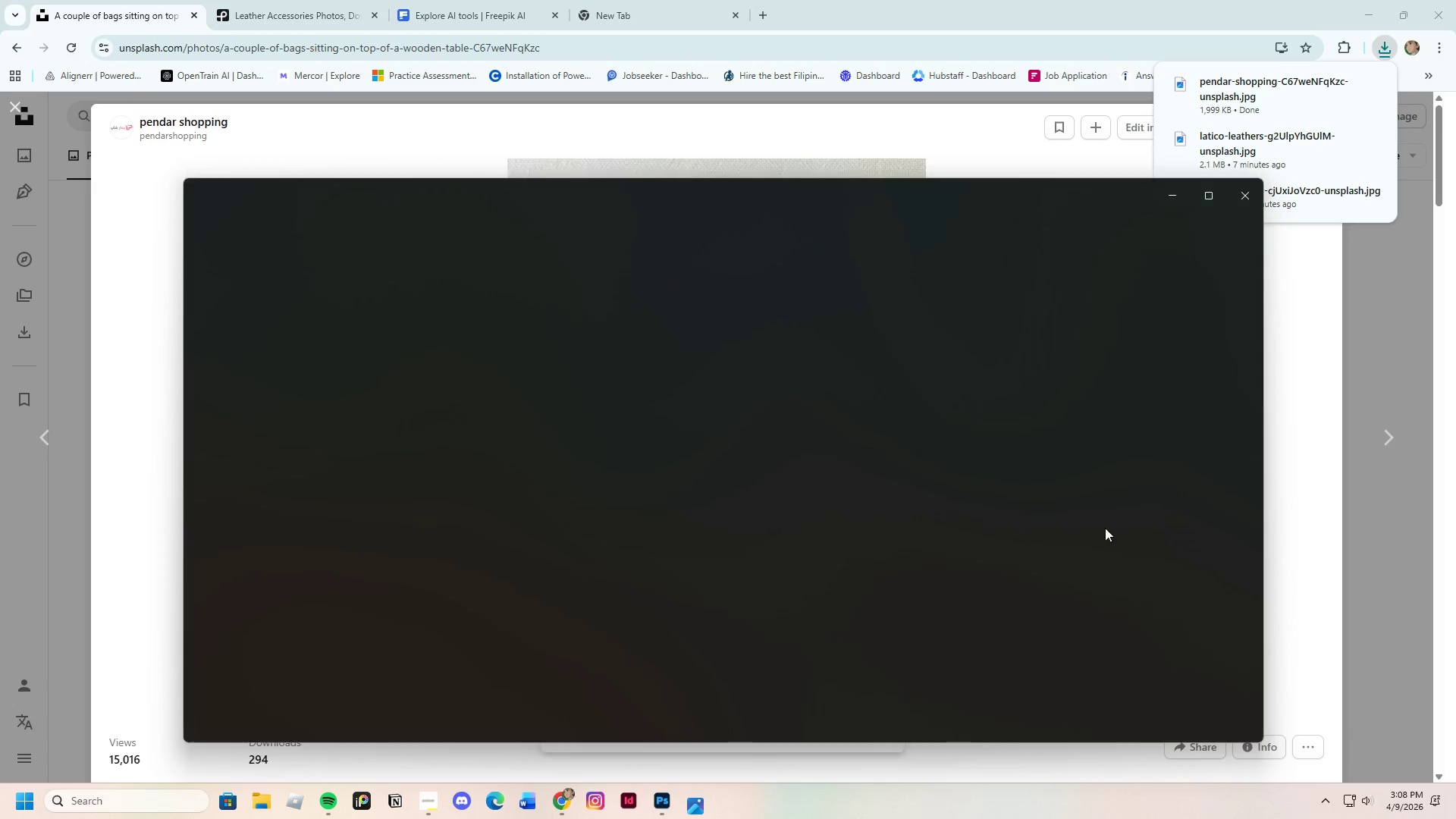 
left_click([1252, 195])
 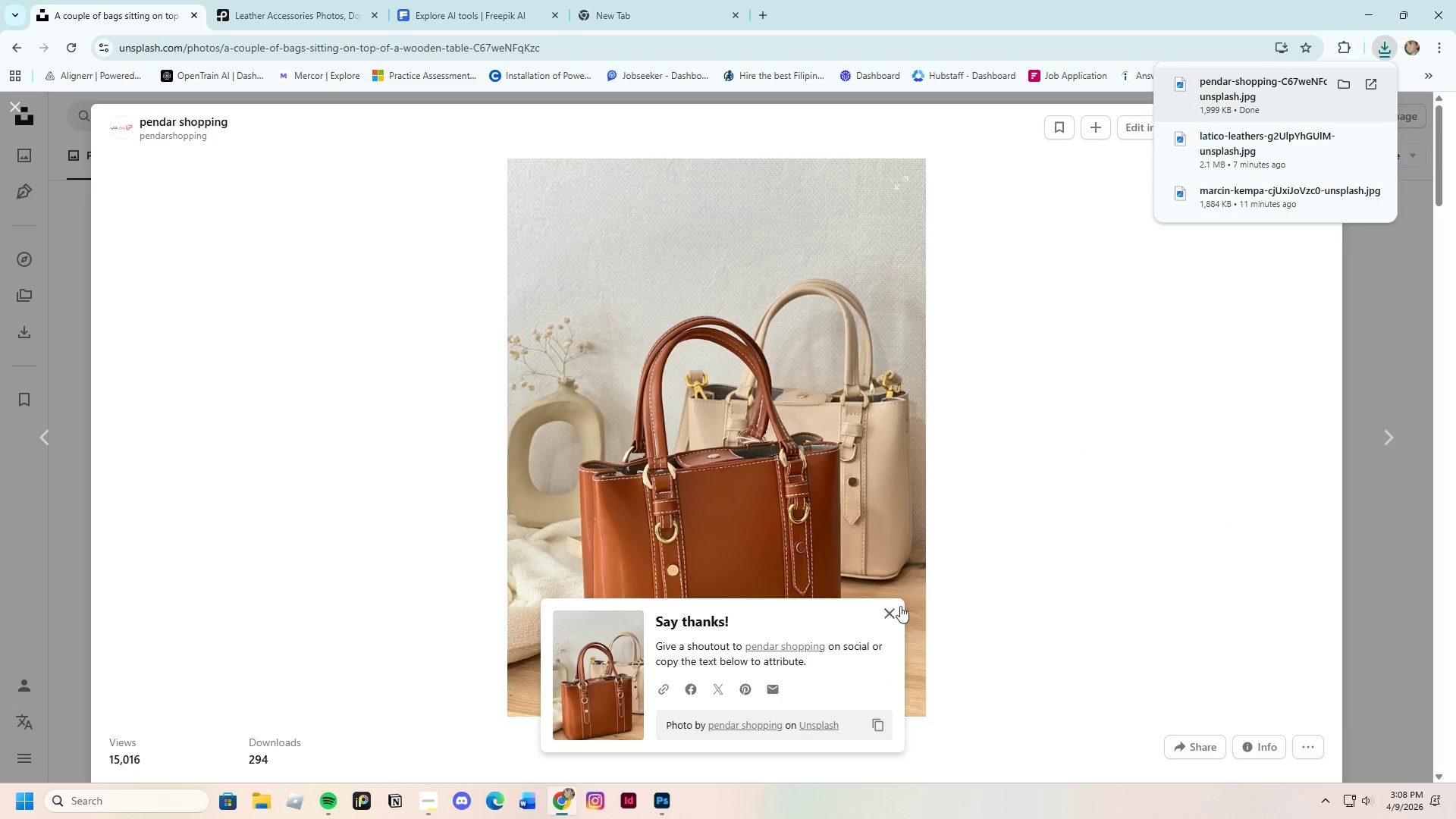 
left_click([893, 607])
 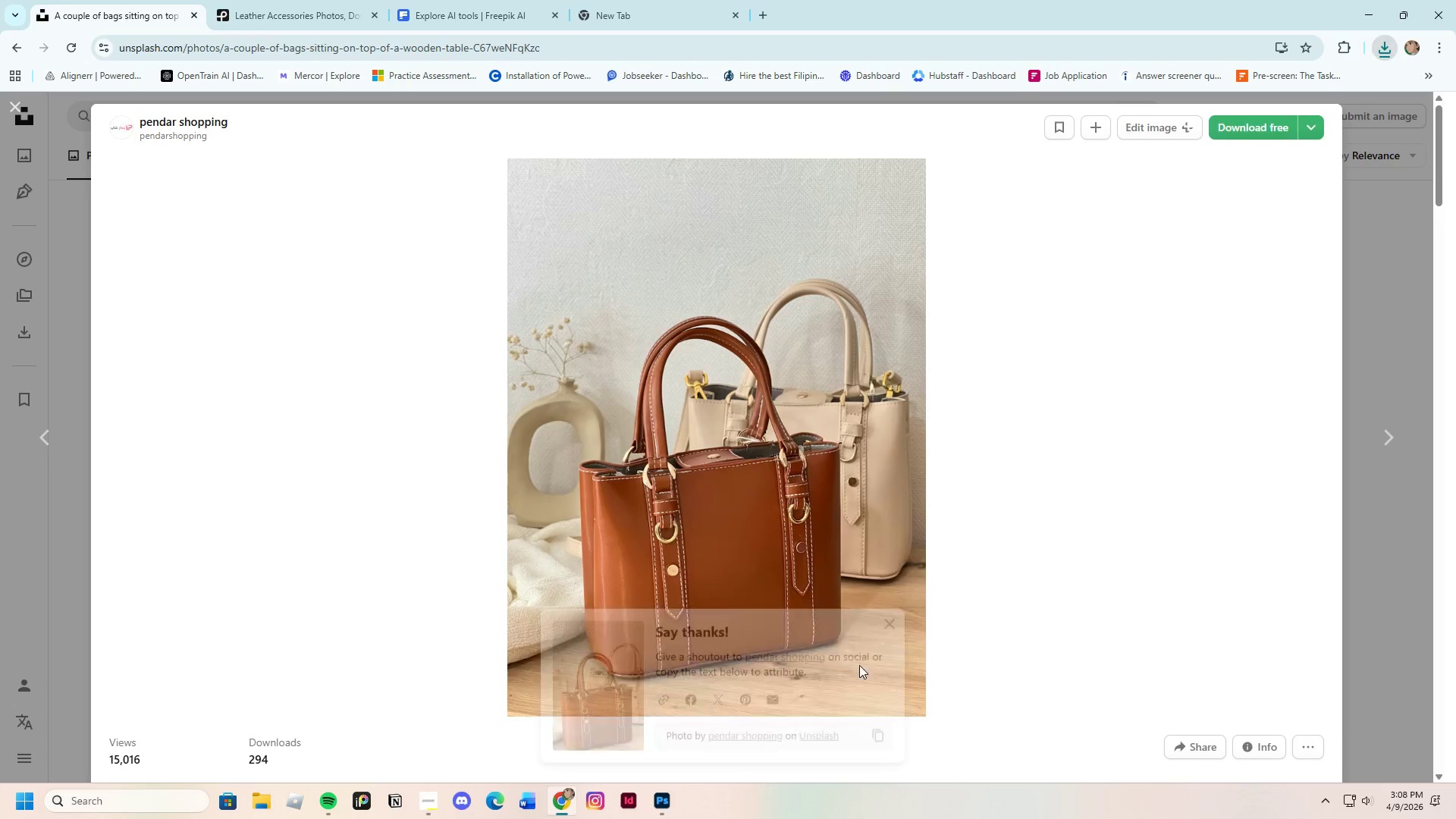 
scroll: coordinate [859, 659], scroll_direction: down, amount: 18.0
 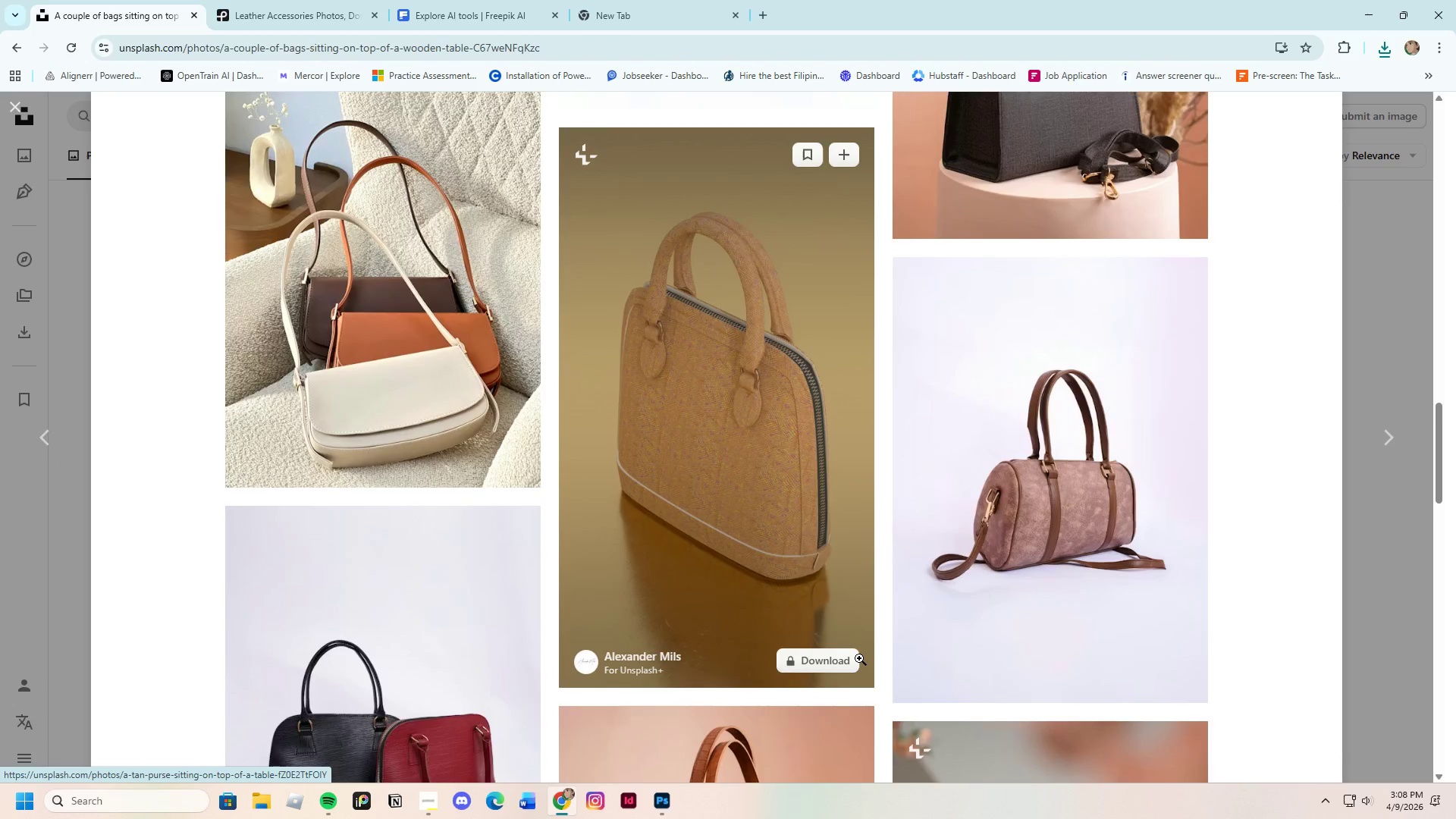 
scroll: coordinate [859, 658], scroll_direction: up, amount: 3.0
 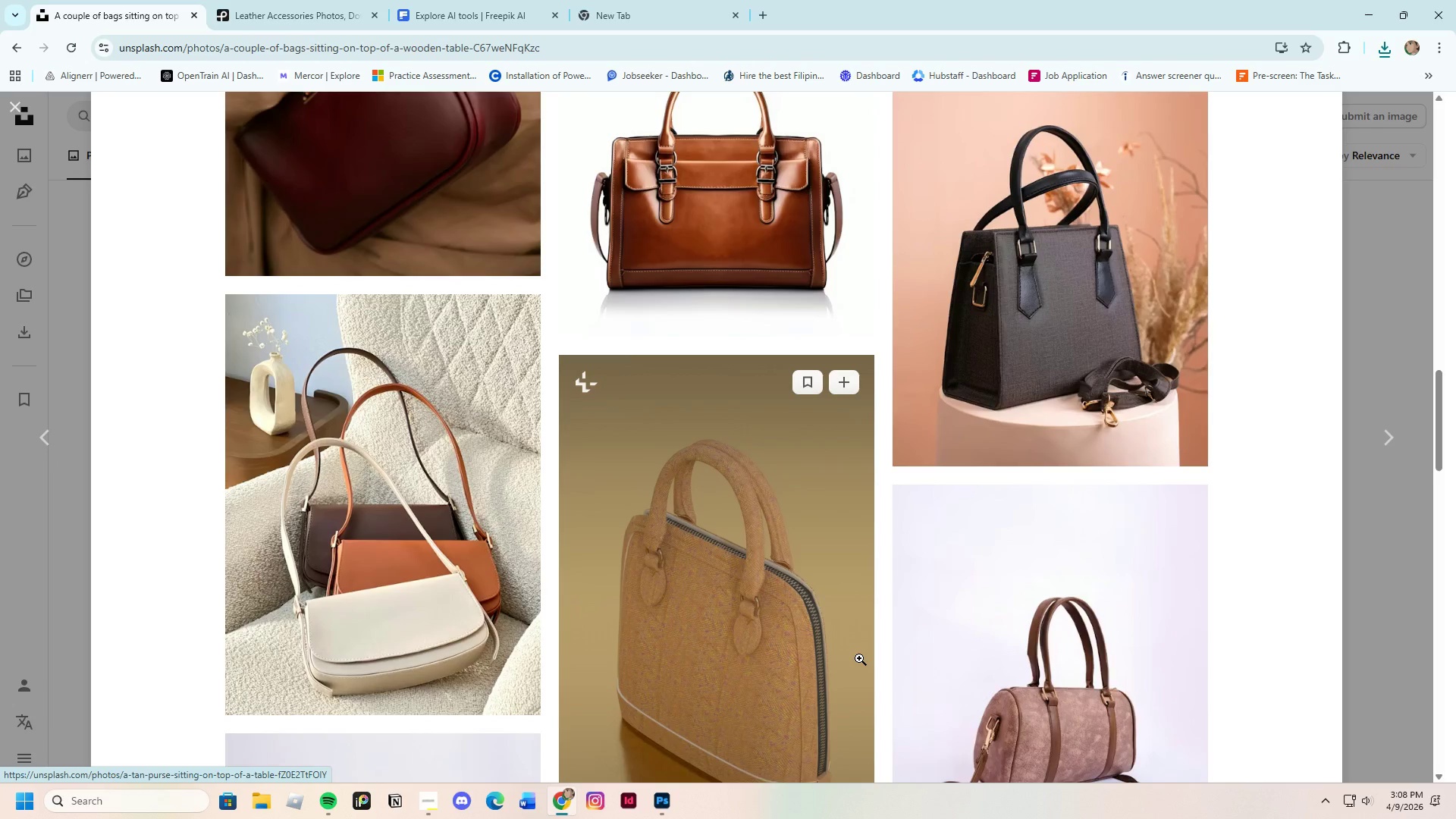 
scroll: coordinate [859, 658], scroll_direction: down, amount: 3.0
 